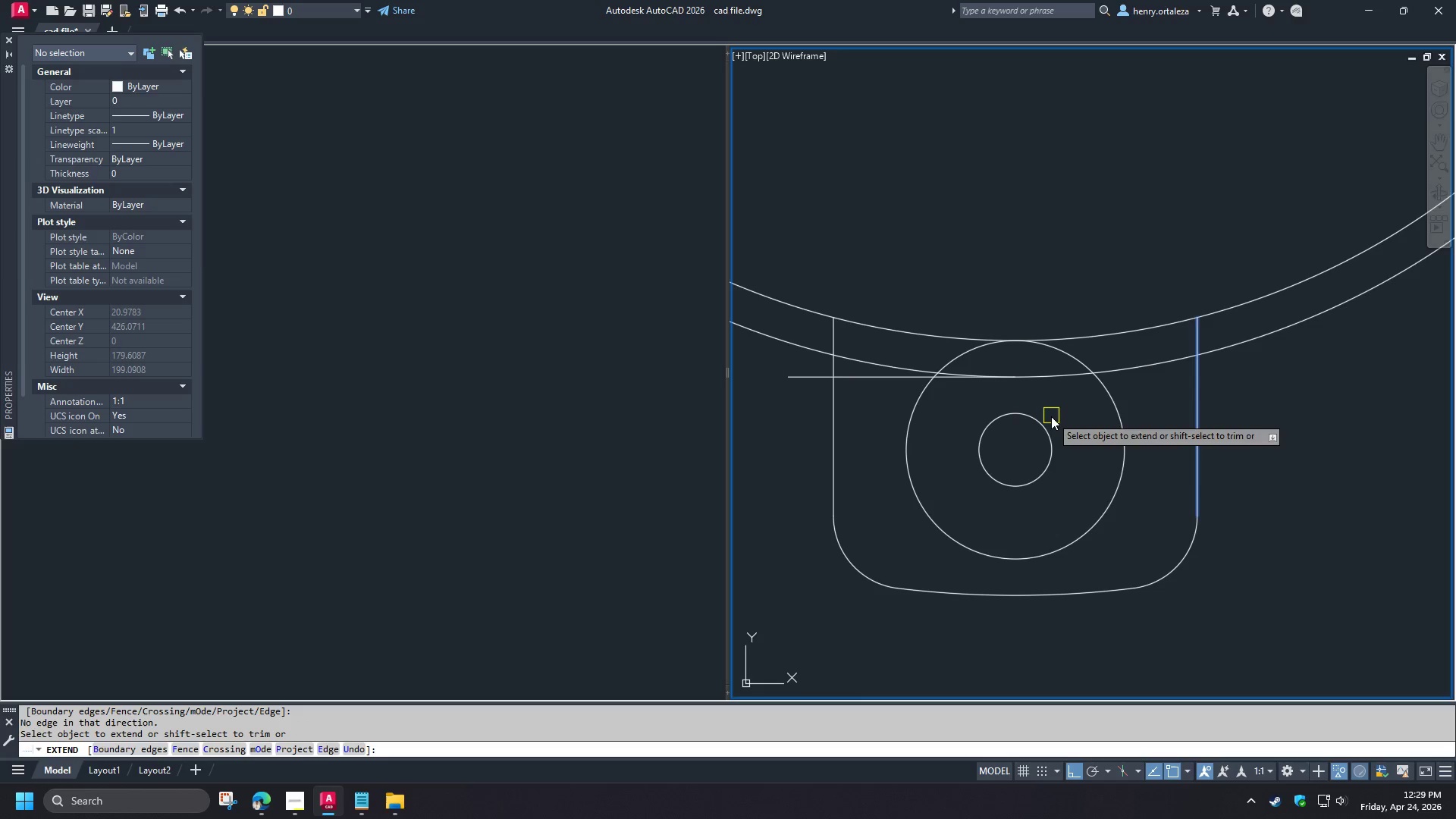 
key(Space)
 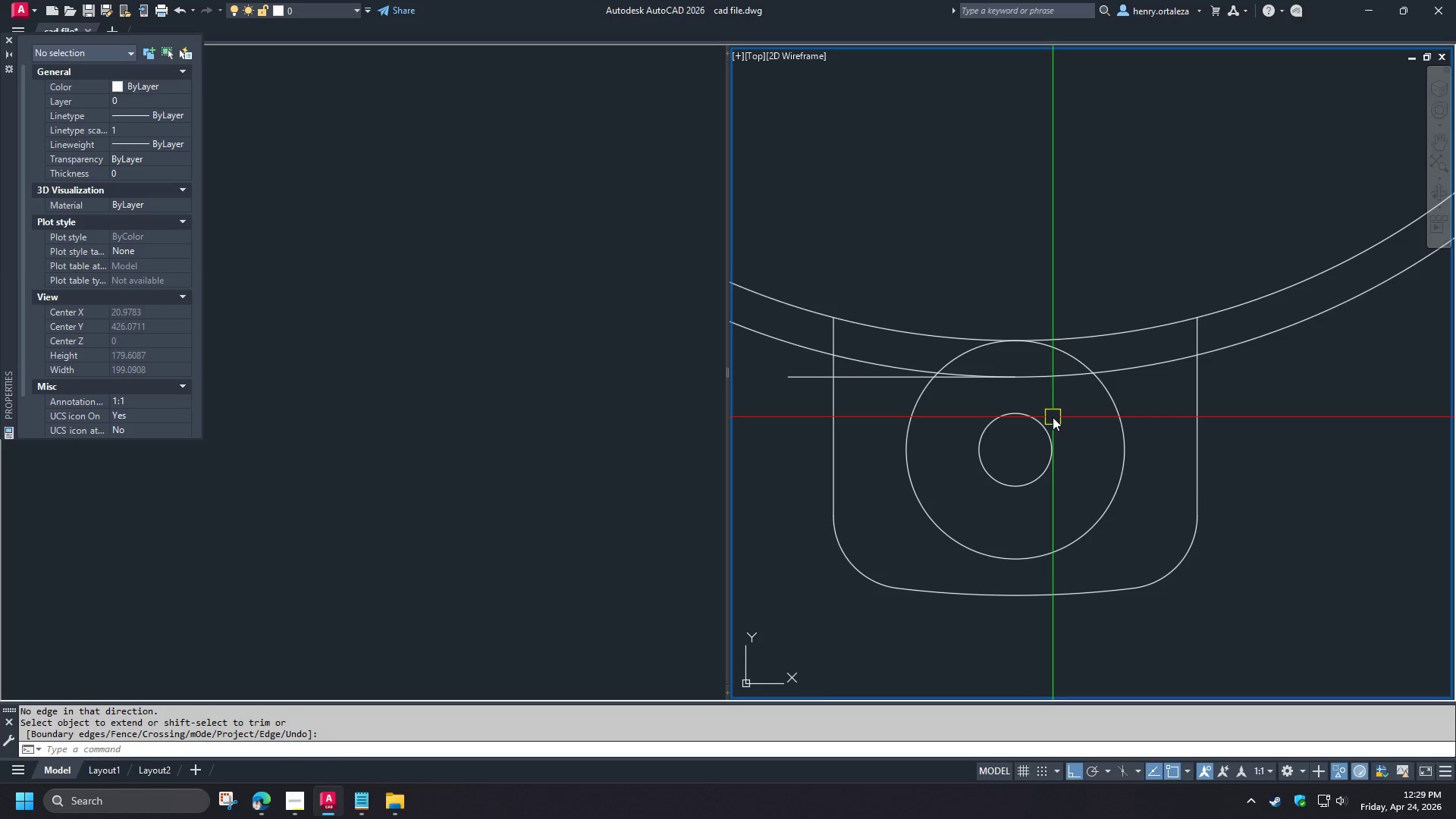 
scroll: coordinate [1053, 417], scroll_direction: down, amount: 3.0
 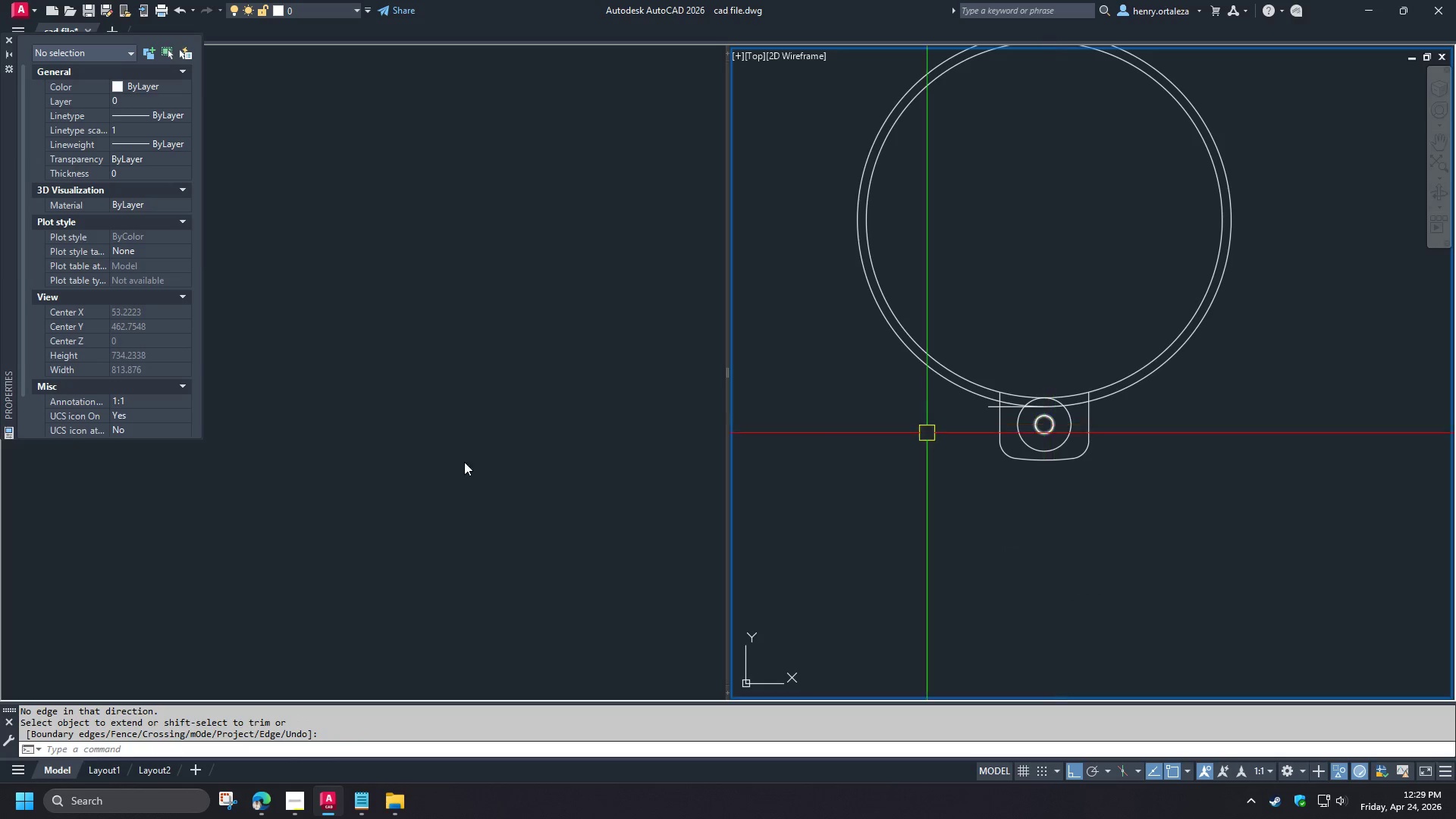 
left_click([430, 473])
 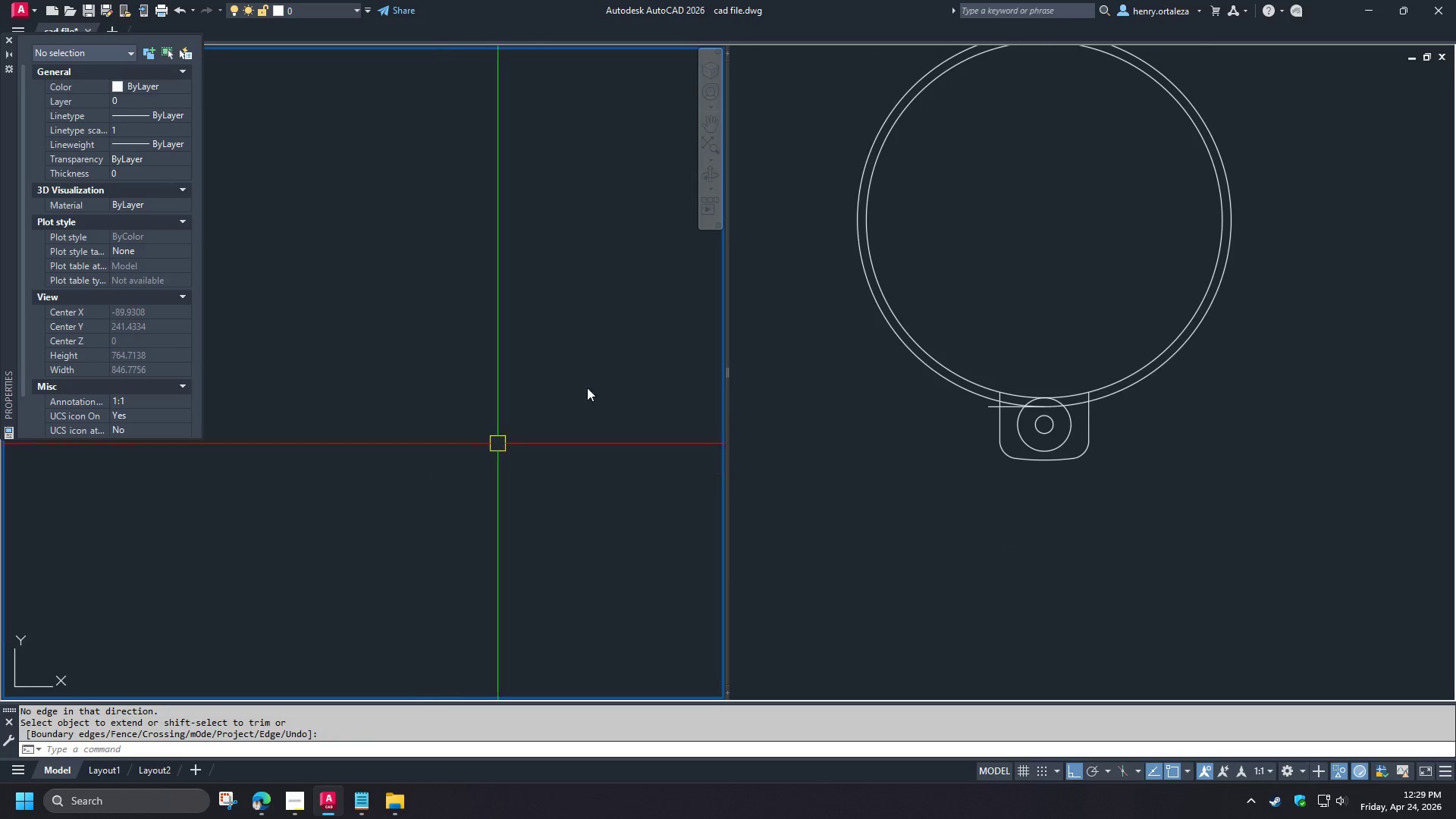 
scroll: coordinate [607, 376], scroll_direction: down, amount: 4.0
 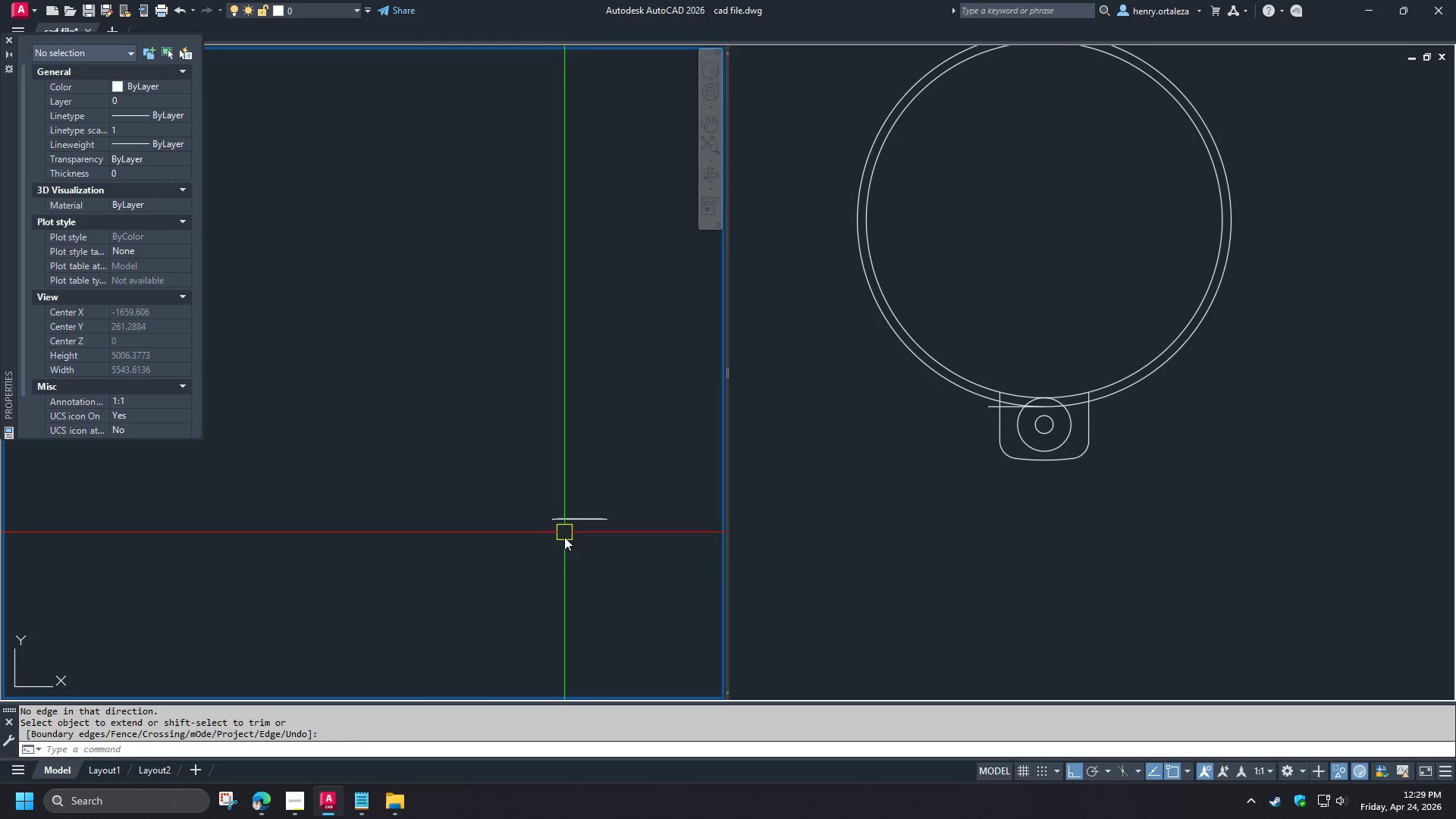 
key(Z)
 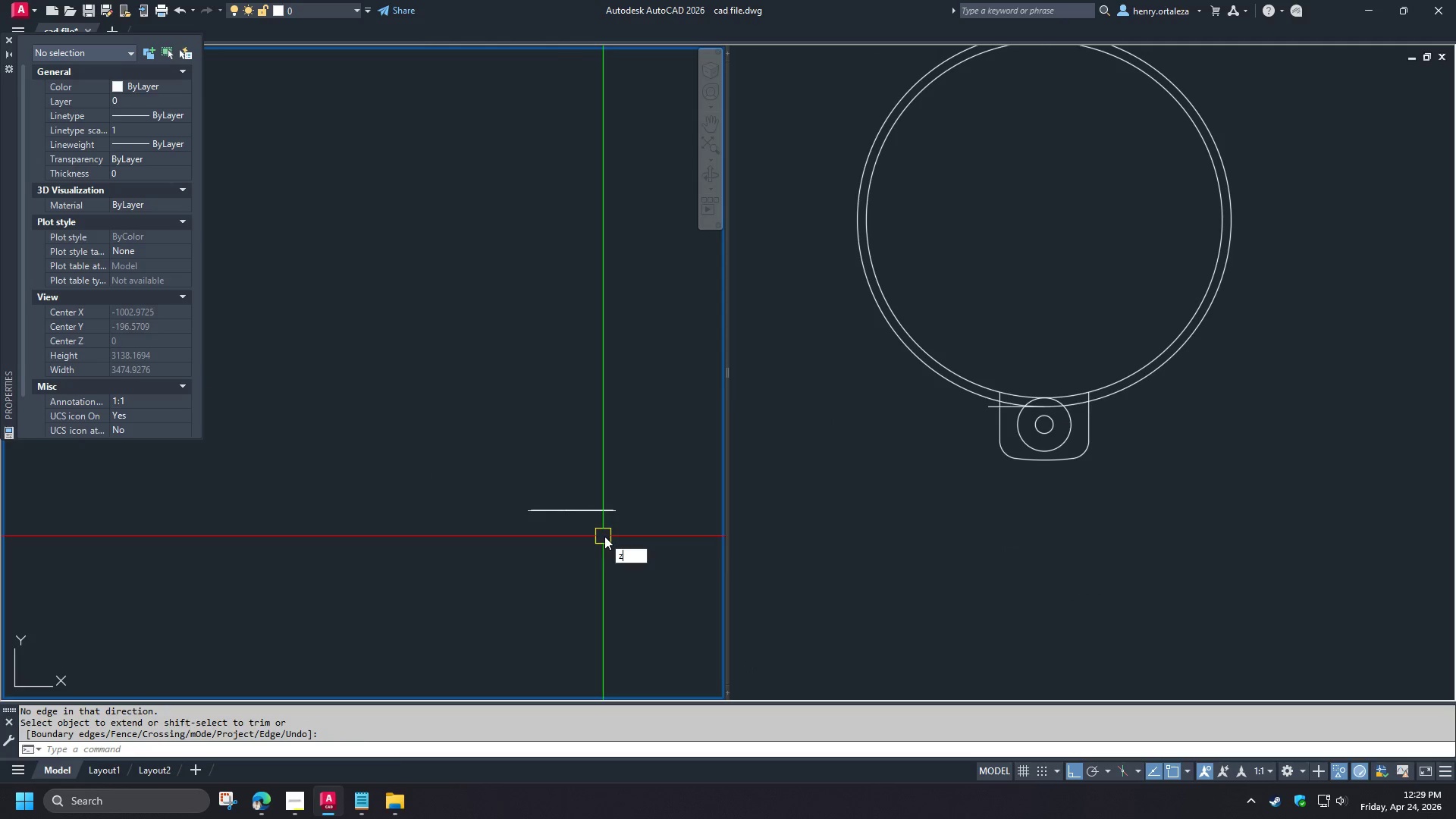 
key(Space)
 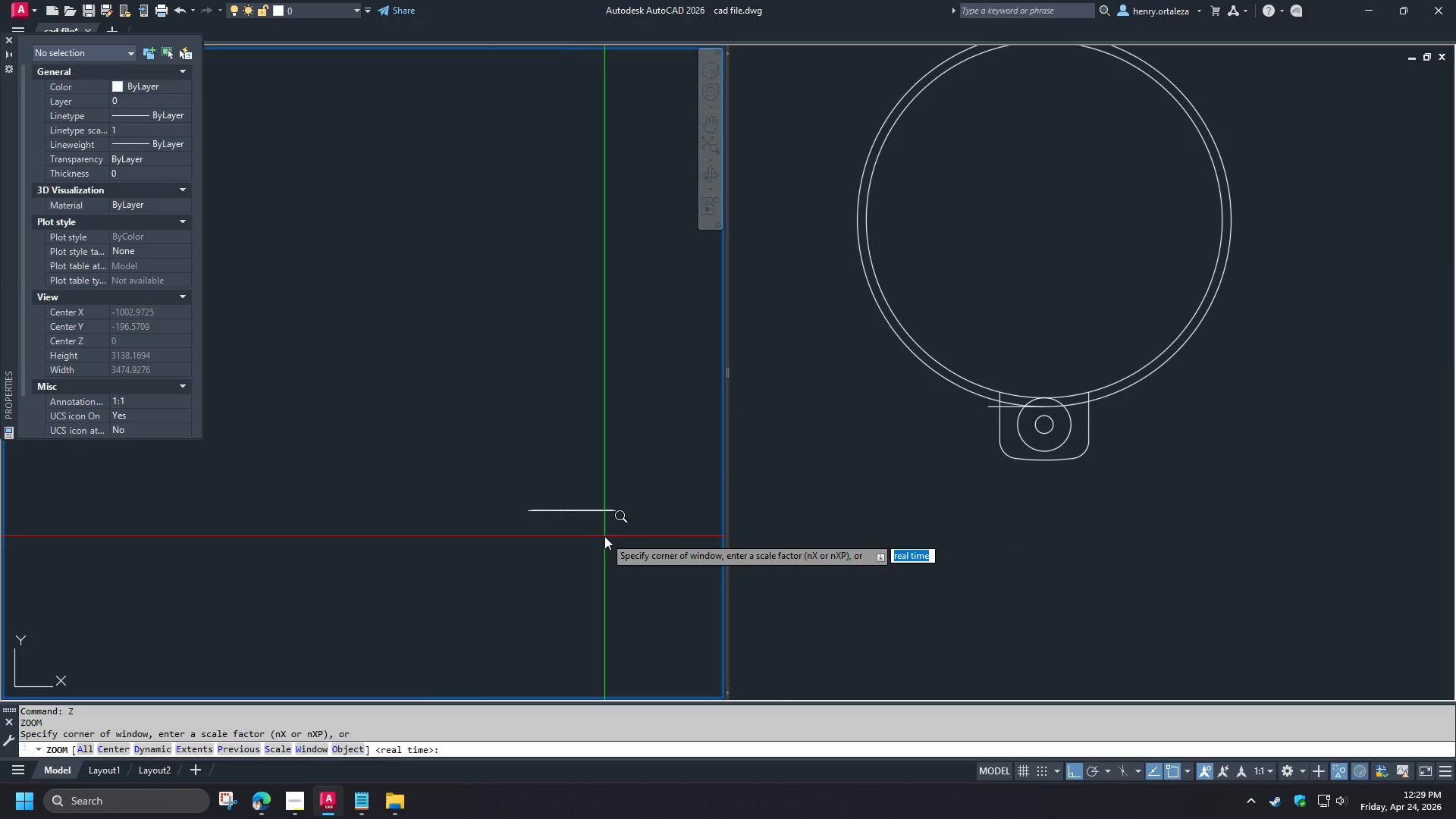 
scroll: coordinate [593, 534], scroll_direction: up, amount: 1.0
 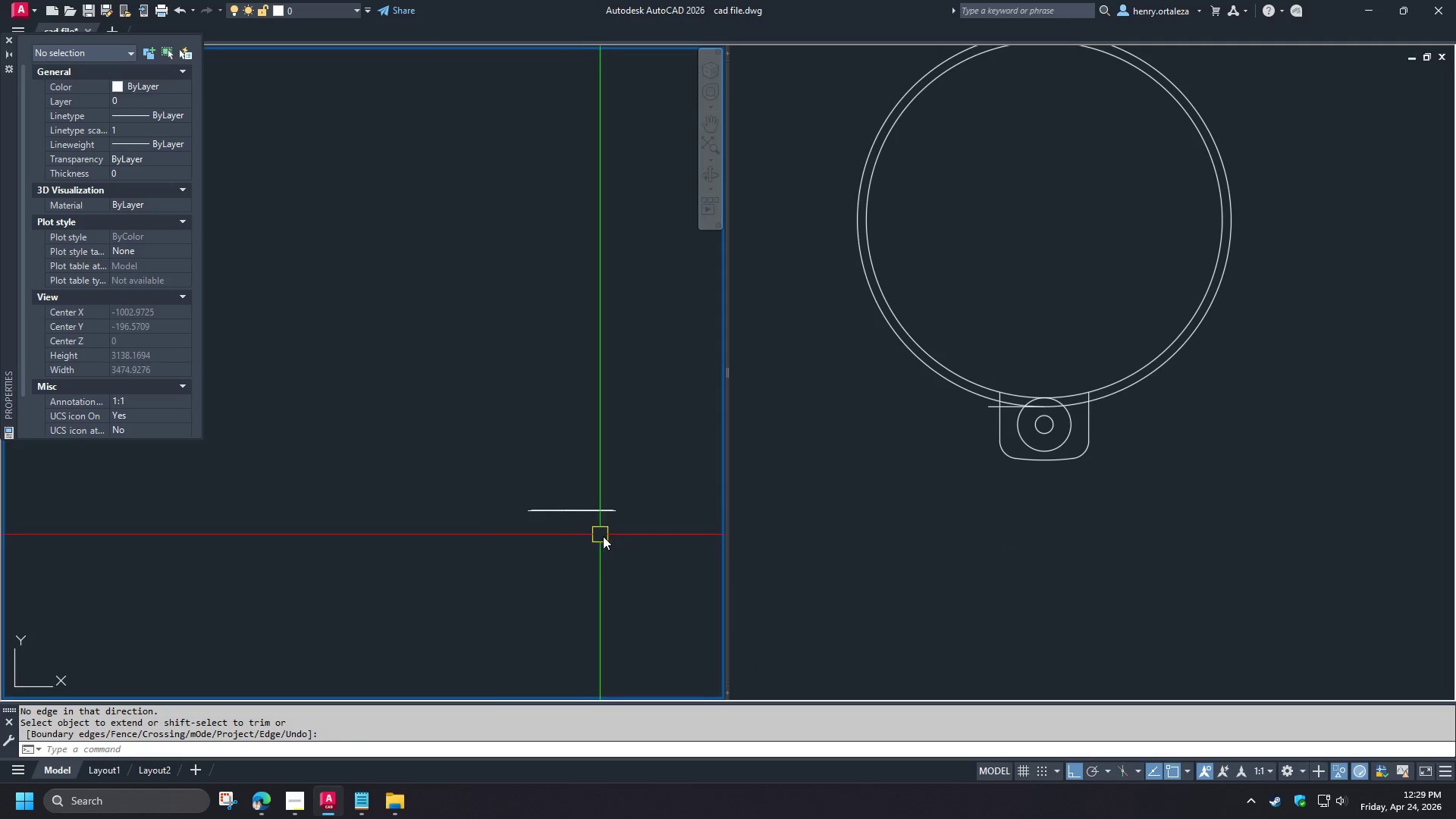 
key(E)
 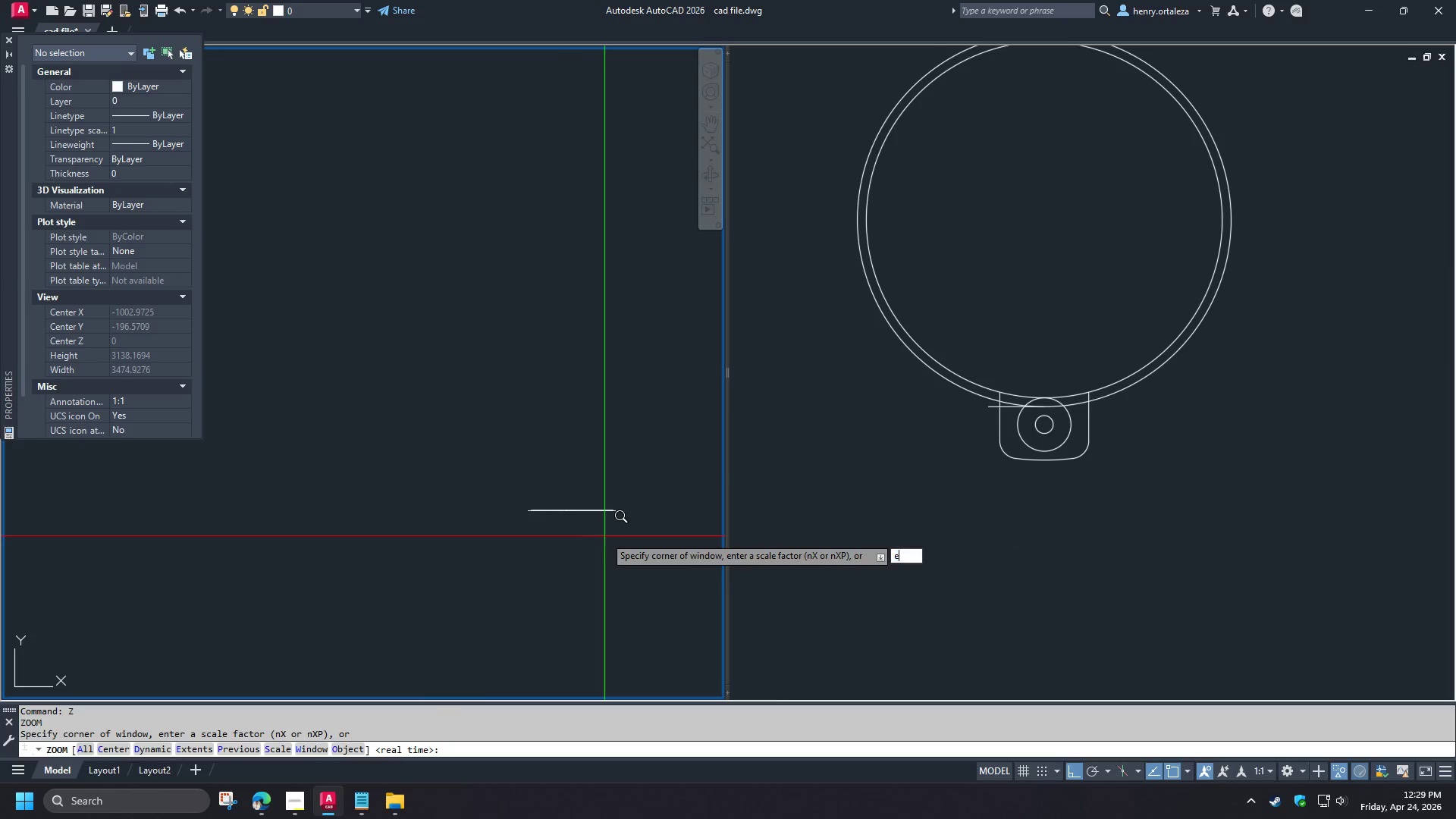 
key(Space)
 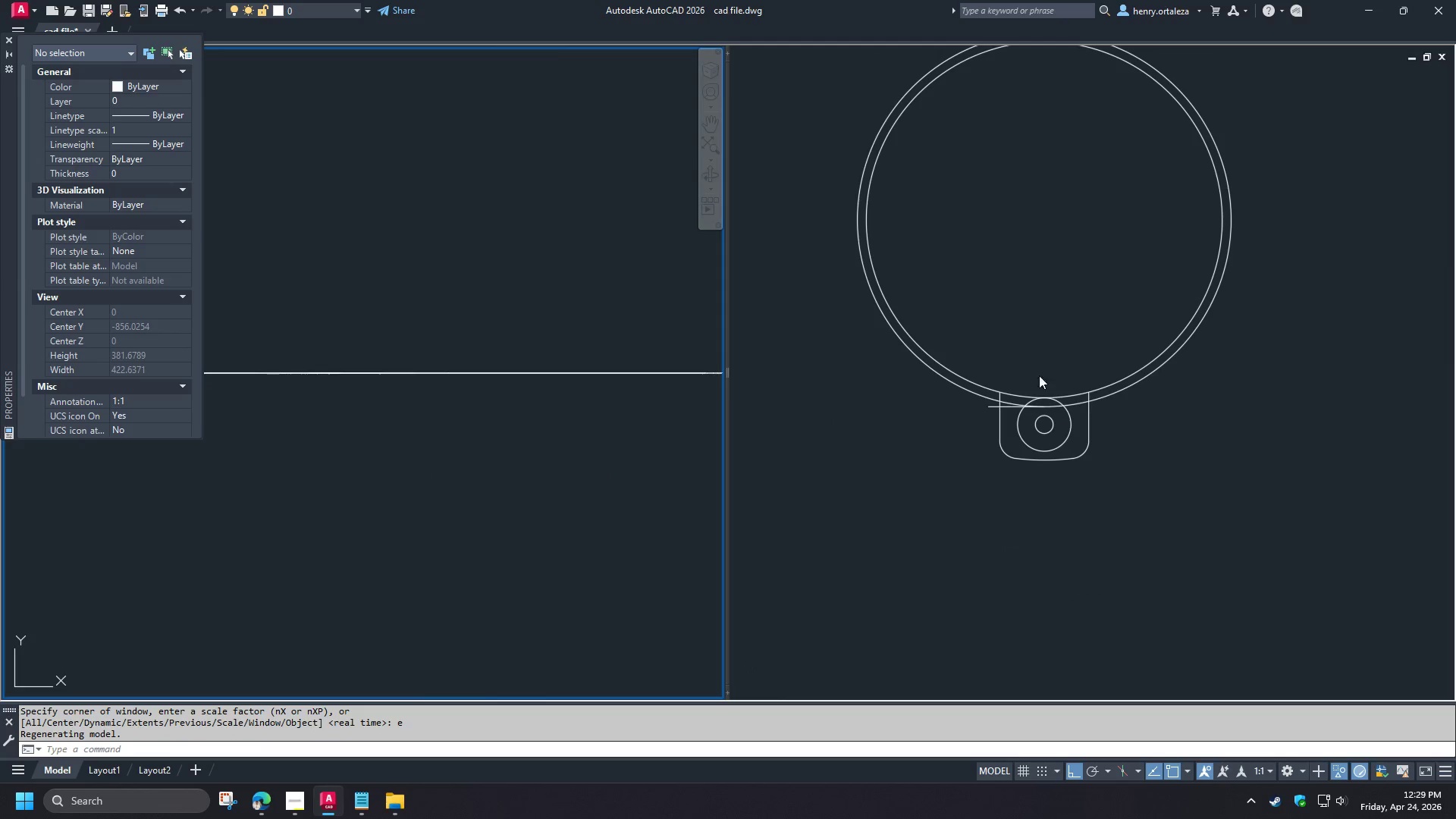 
left_click([1045, 411])
 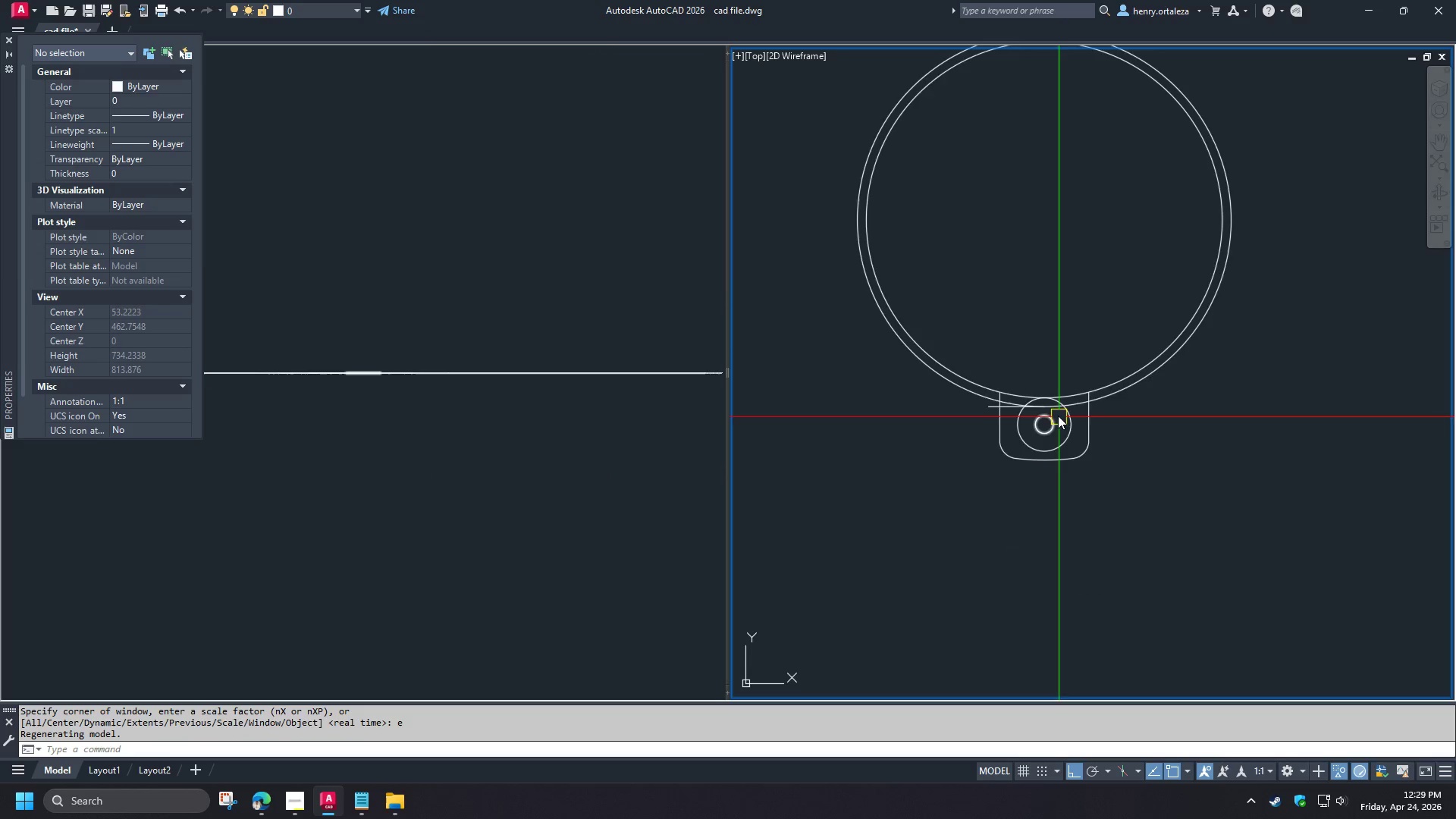 
key(E)
 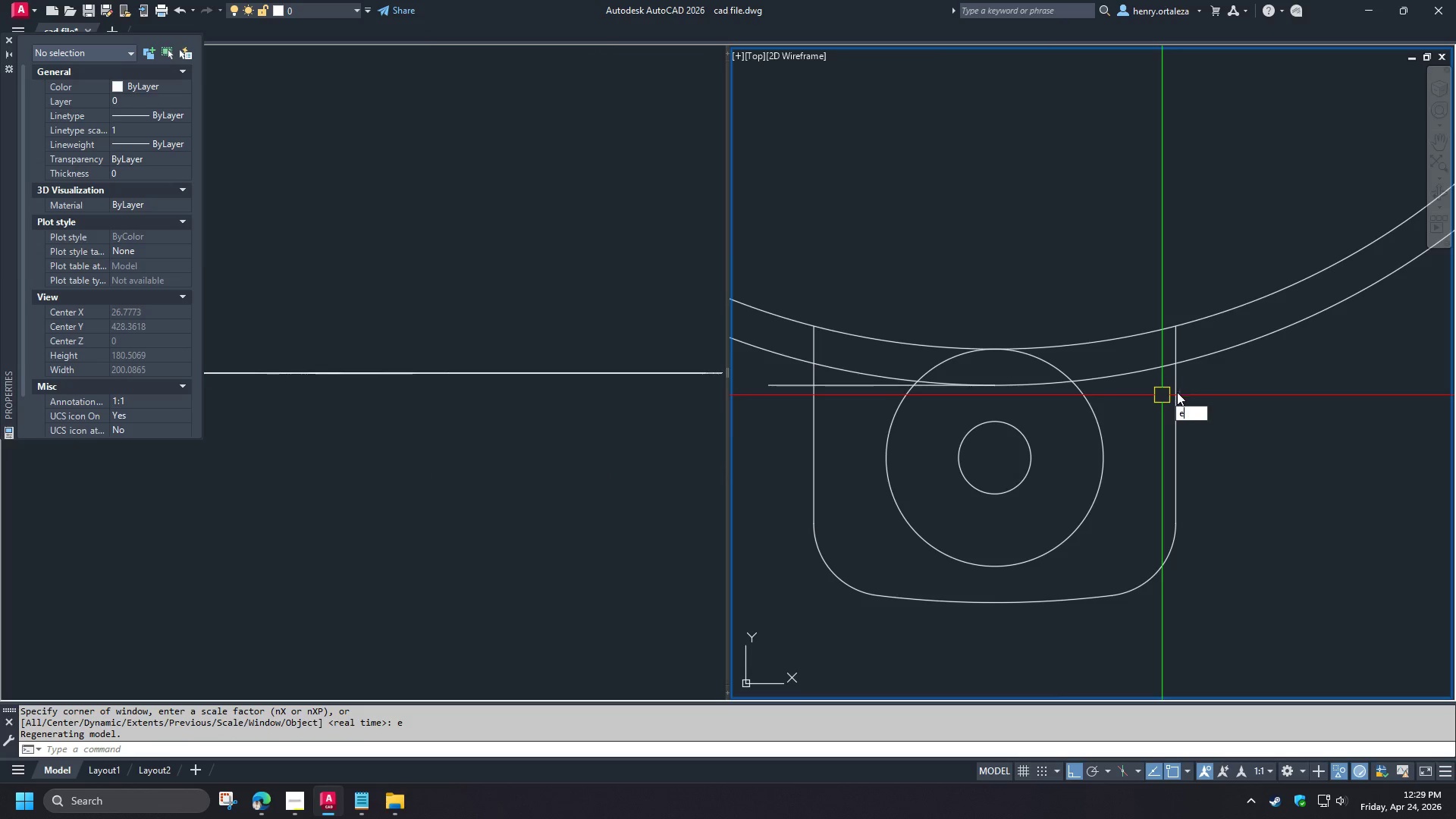 
scroll: coordinate [1057, 416], scroll_direction: up, amount: 3.0
 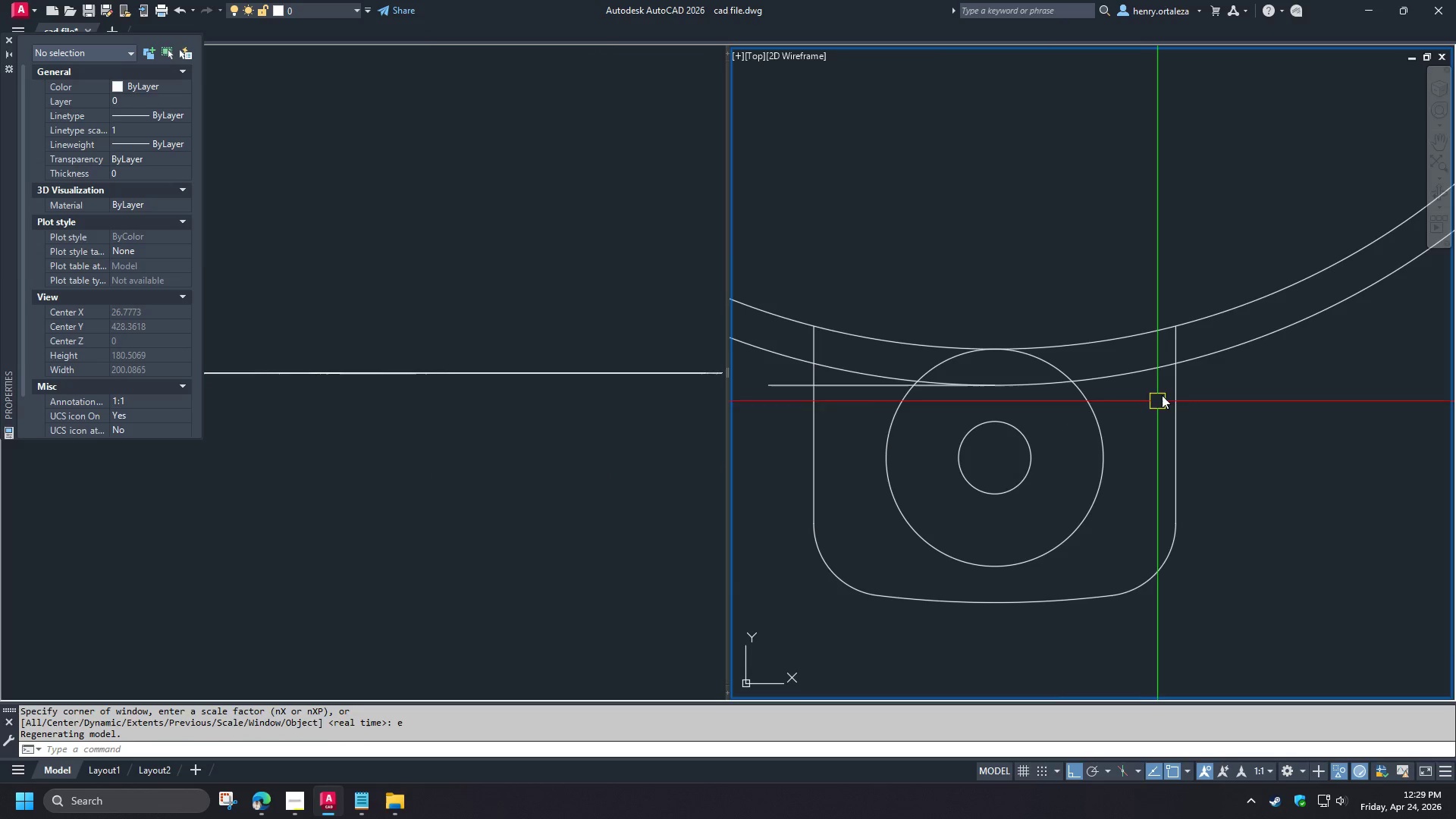 
key(X)
 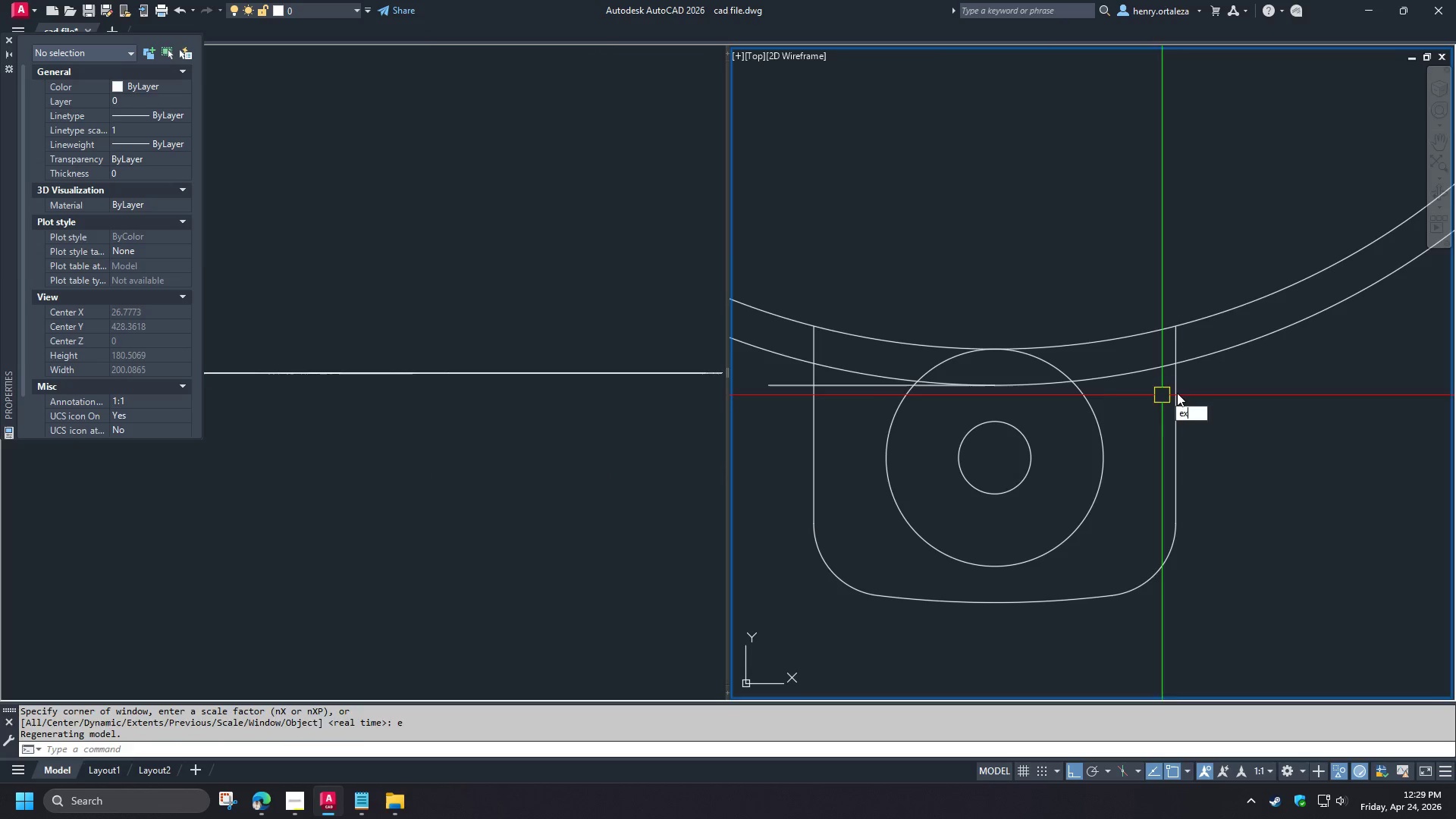 
key(Space)
 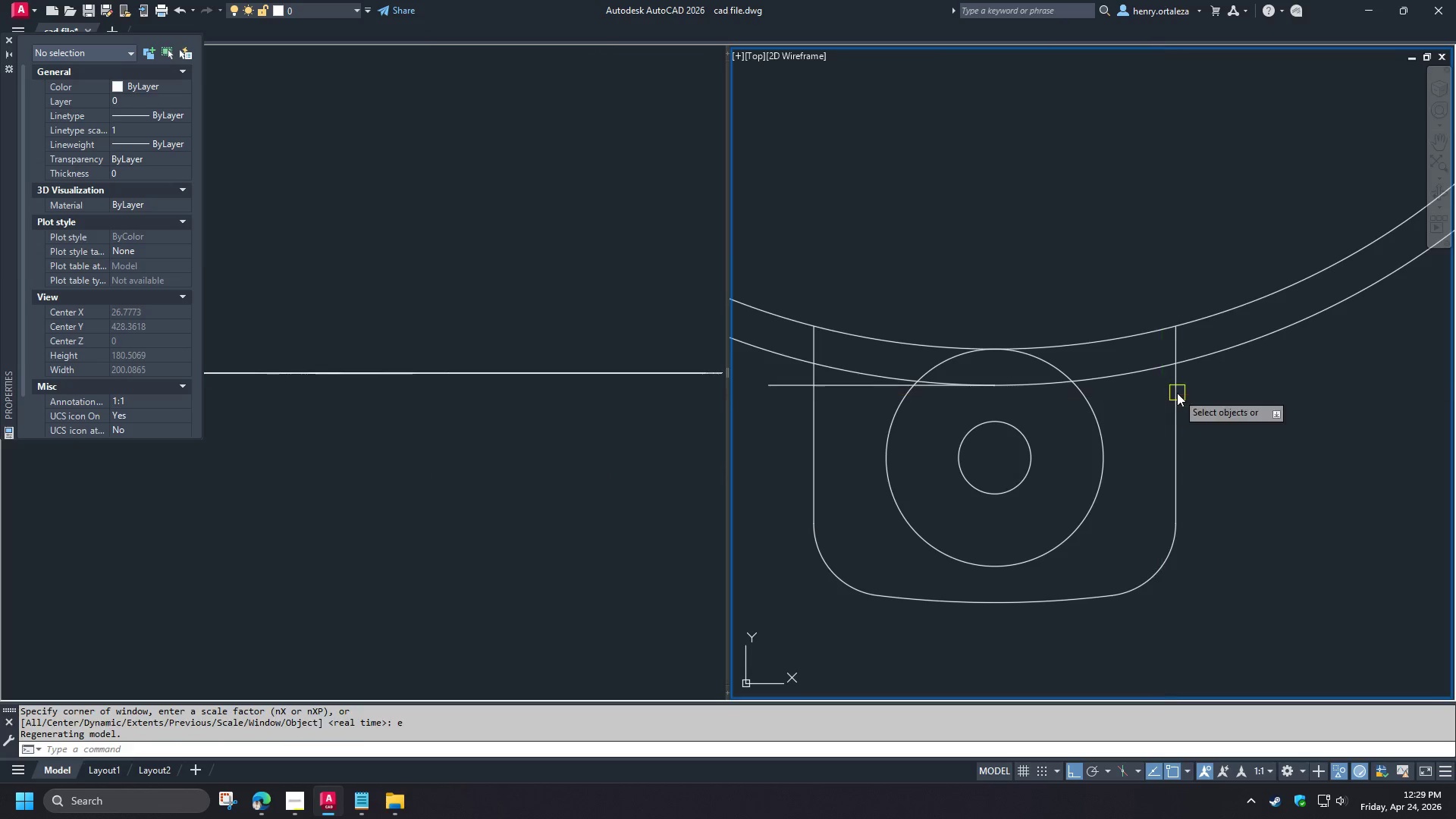 
left_click([1177, 393])
 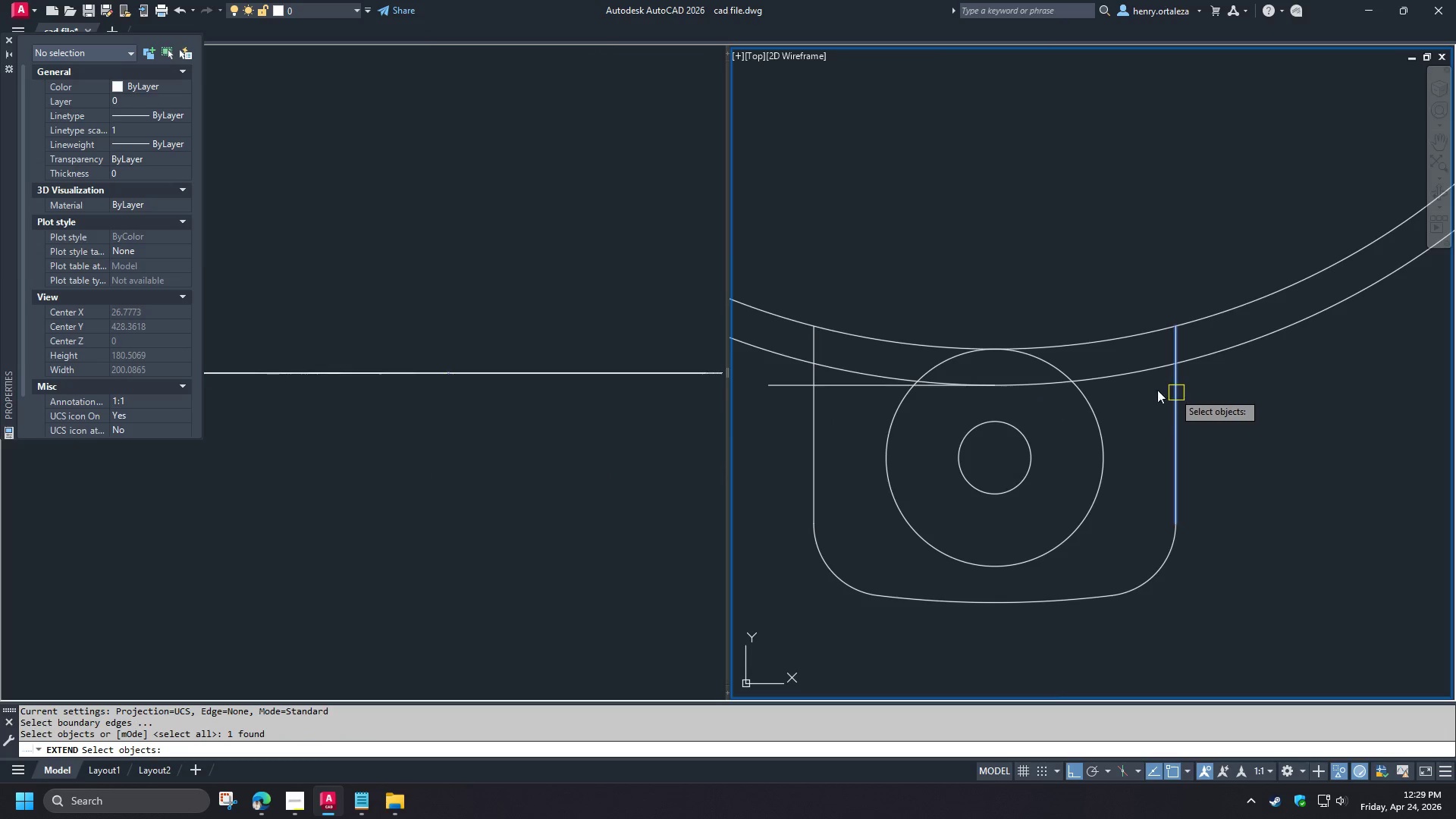 
key(Space)
 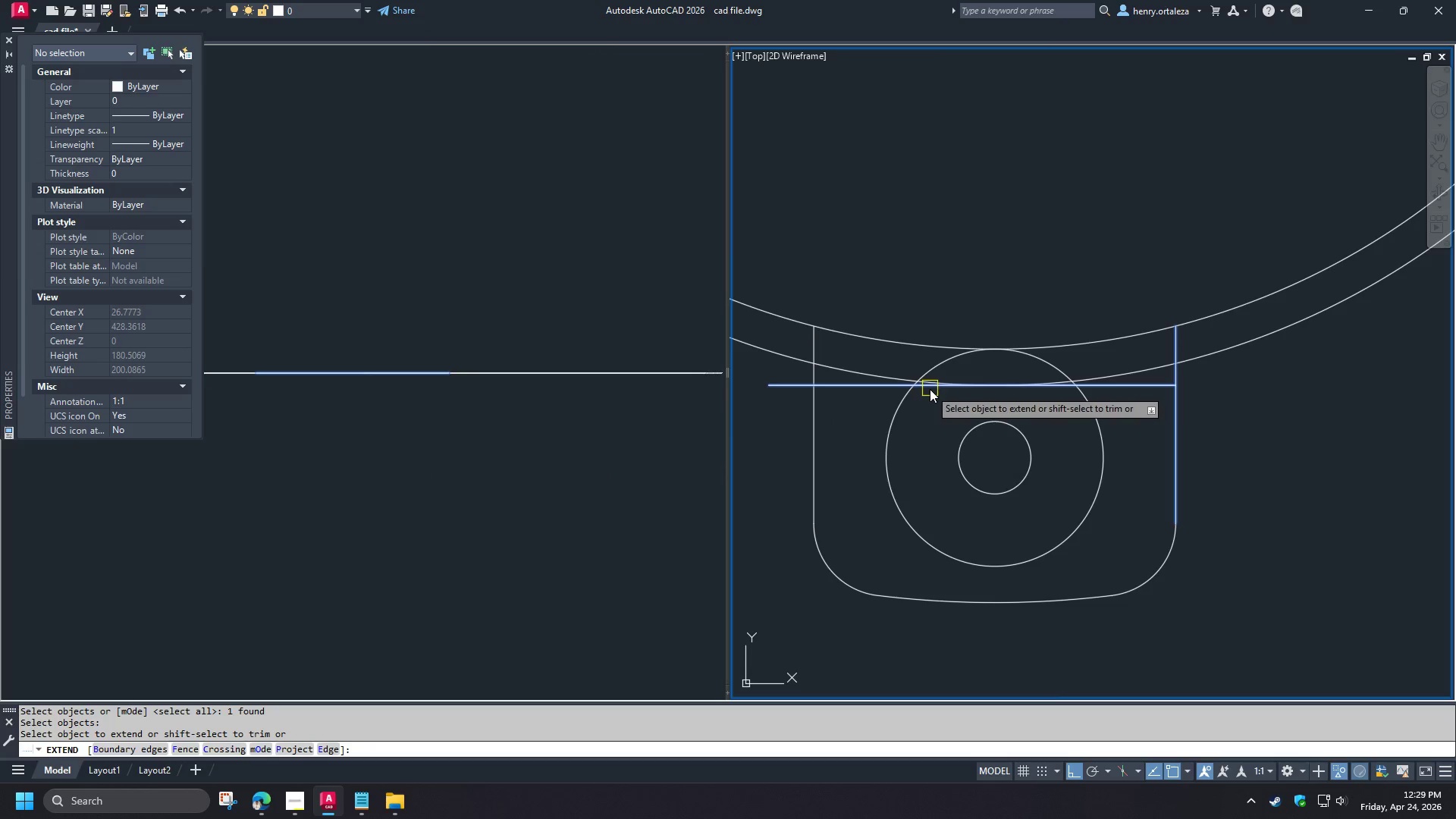 
left_click([930, 389])
 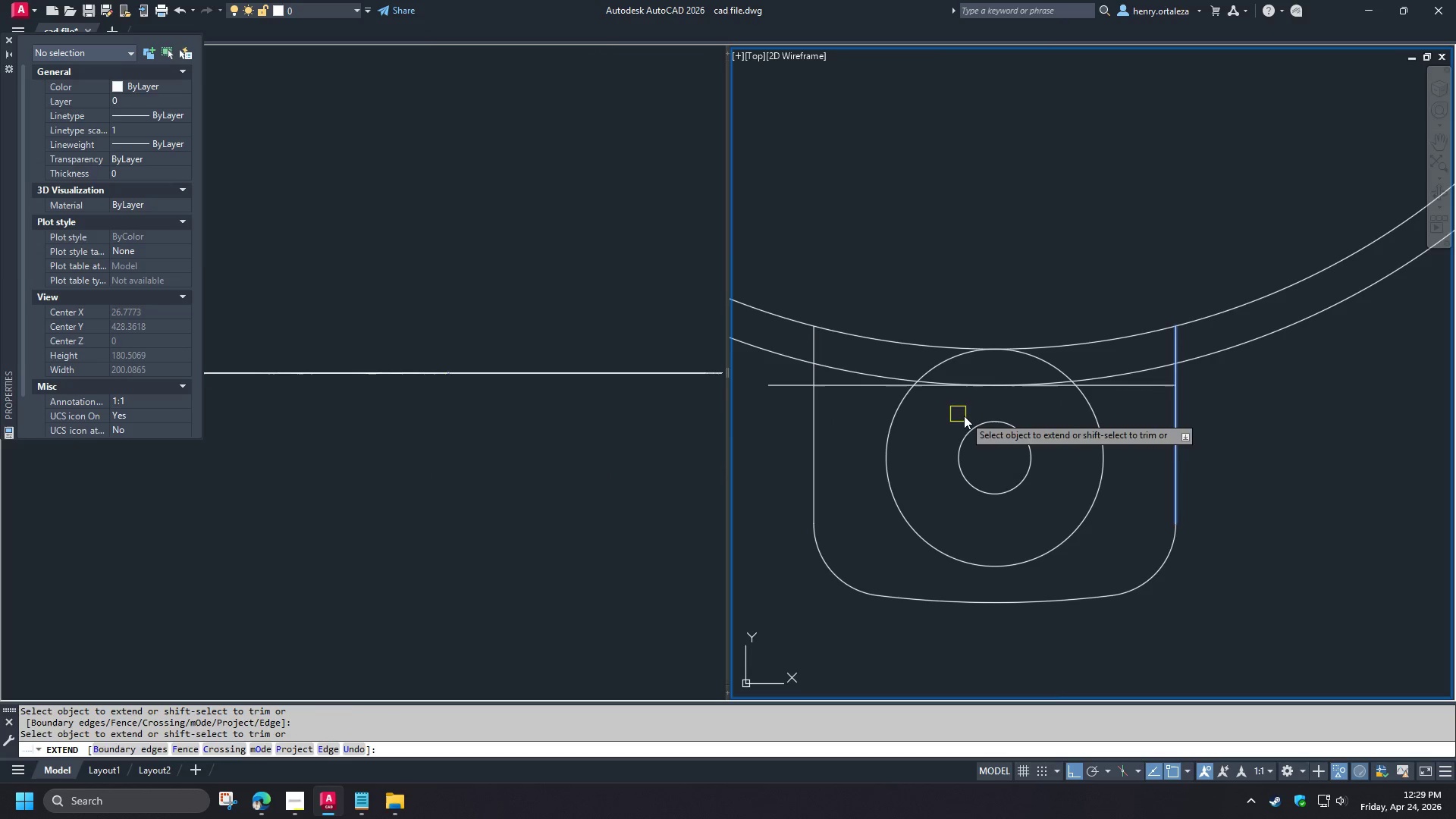 
key(Space)
 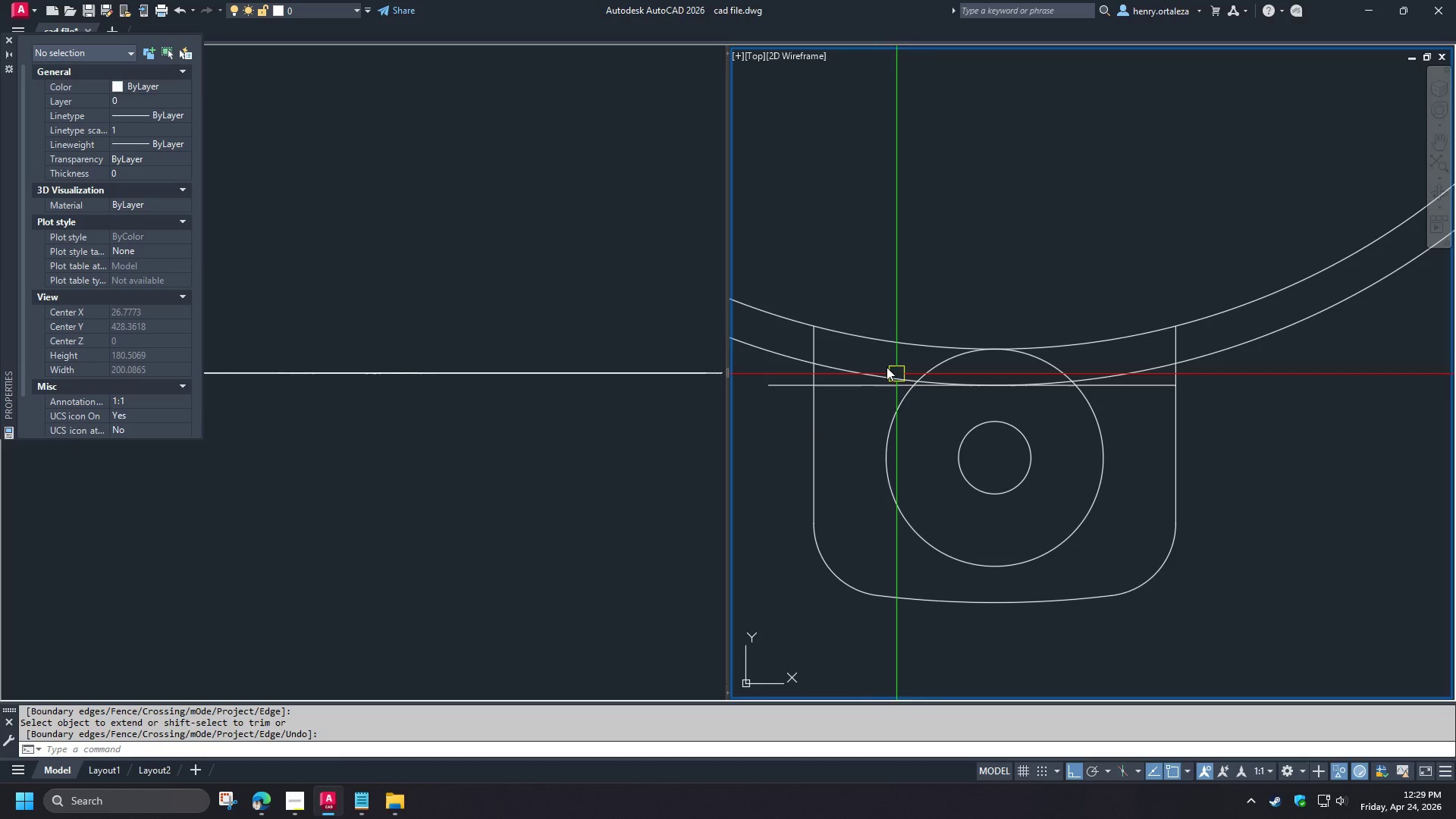 
left_click([862, 367])
 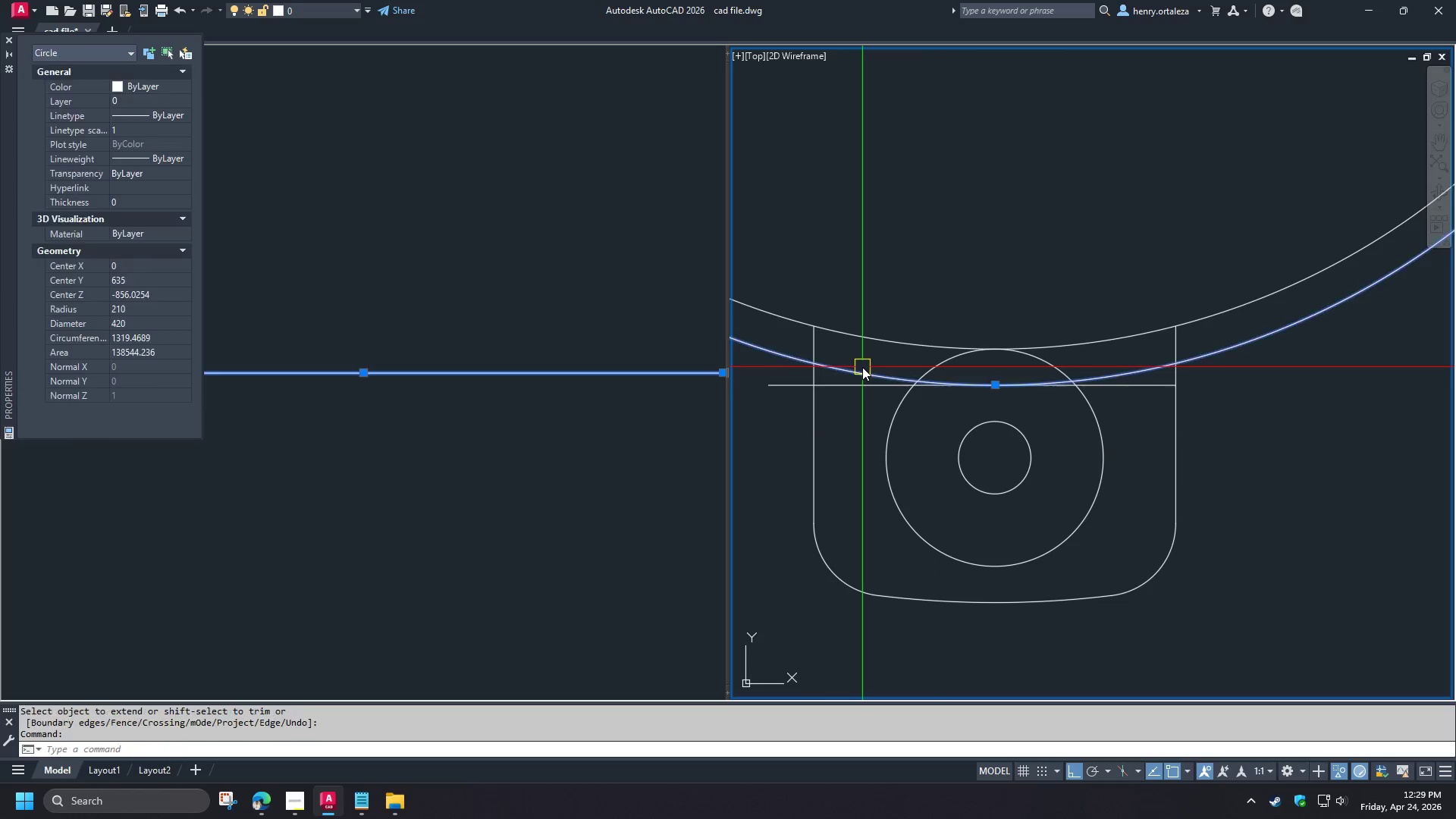 
key(E)
 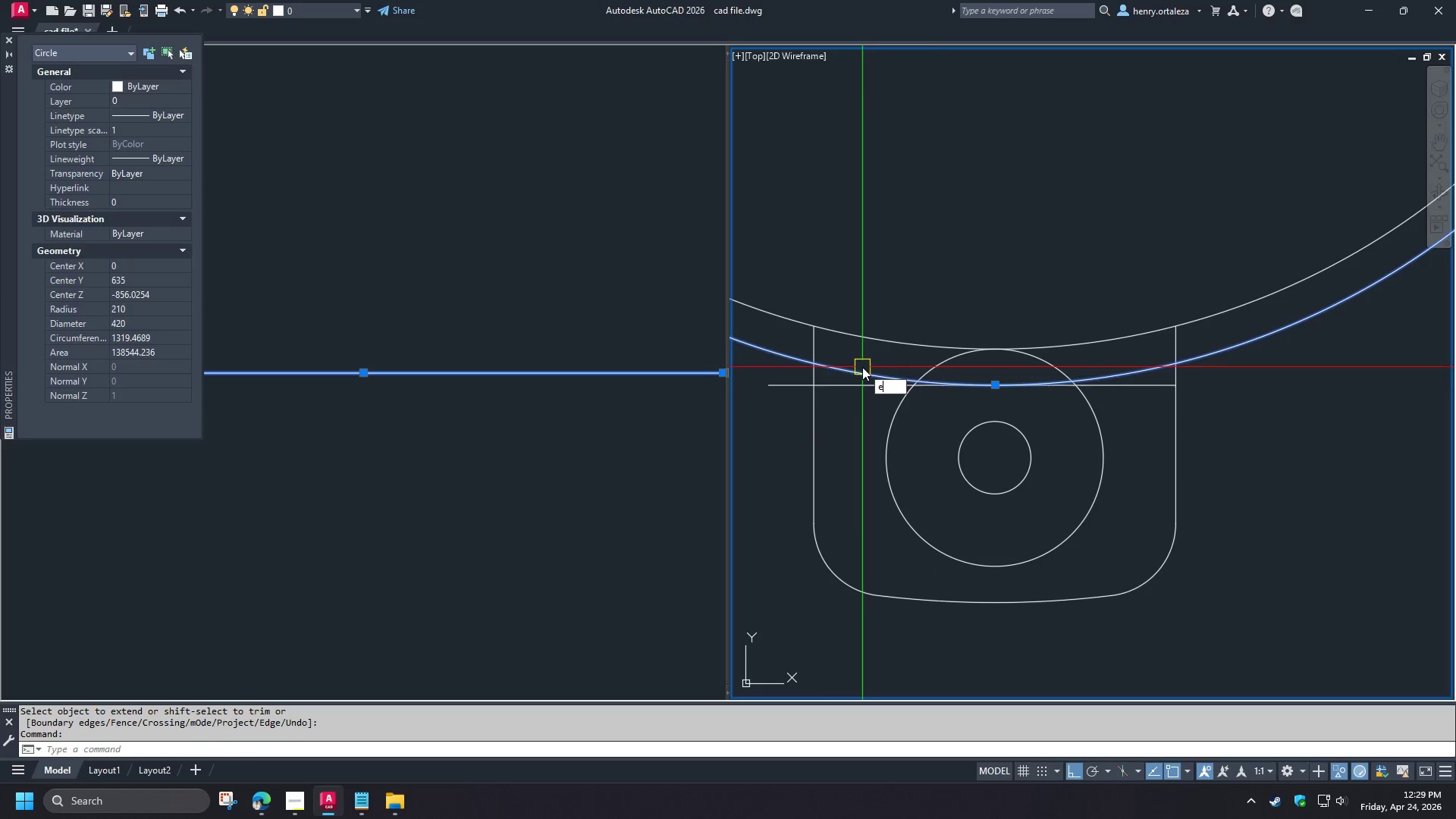 
key(Space)
 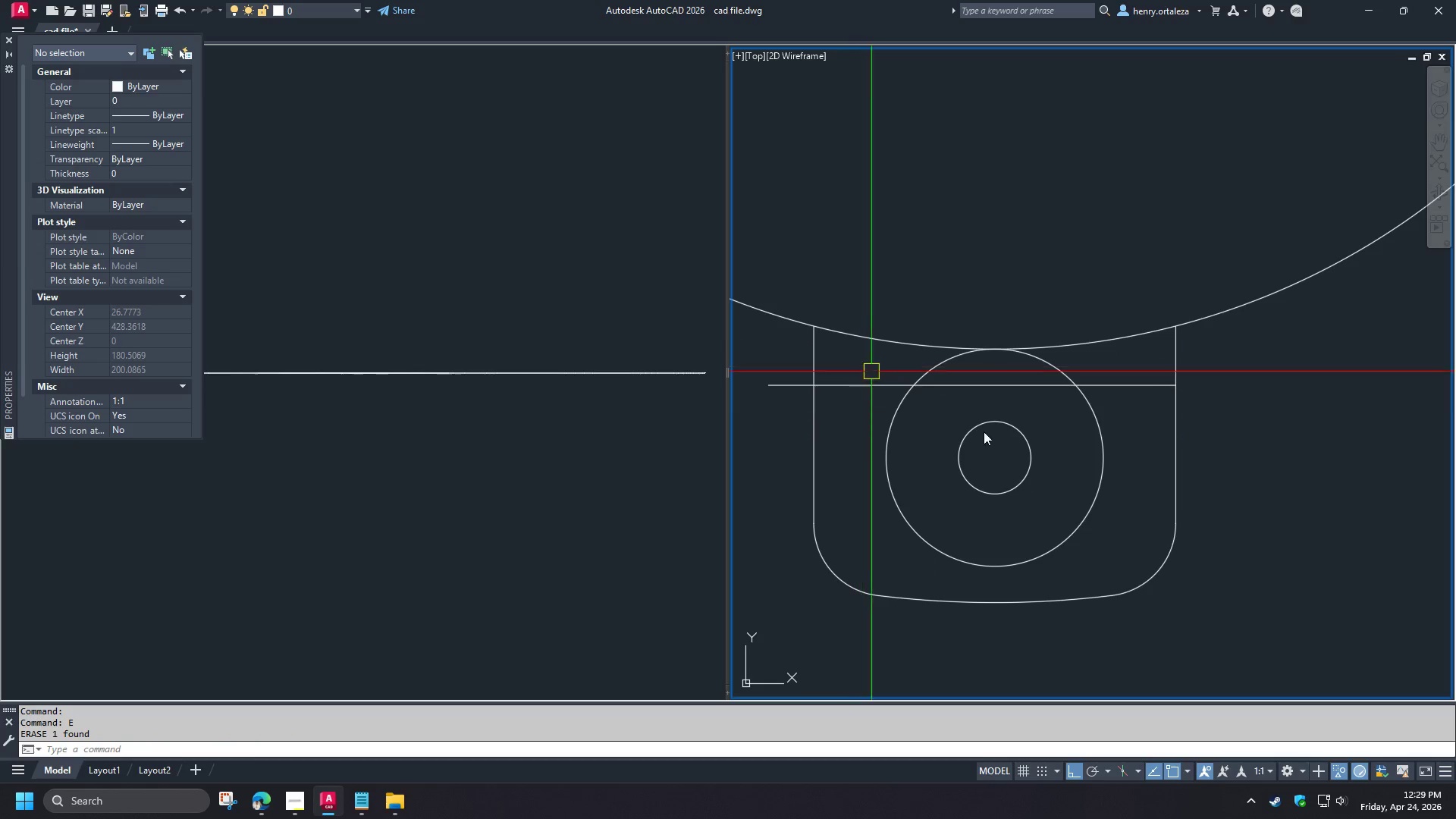 
left_click([1006, 489])
 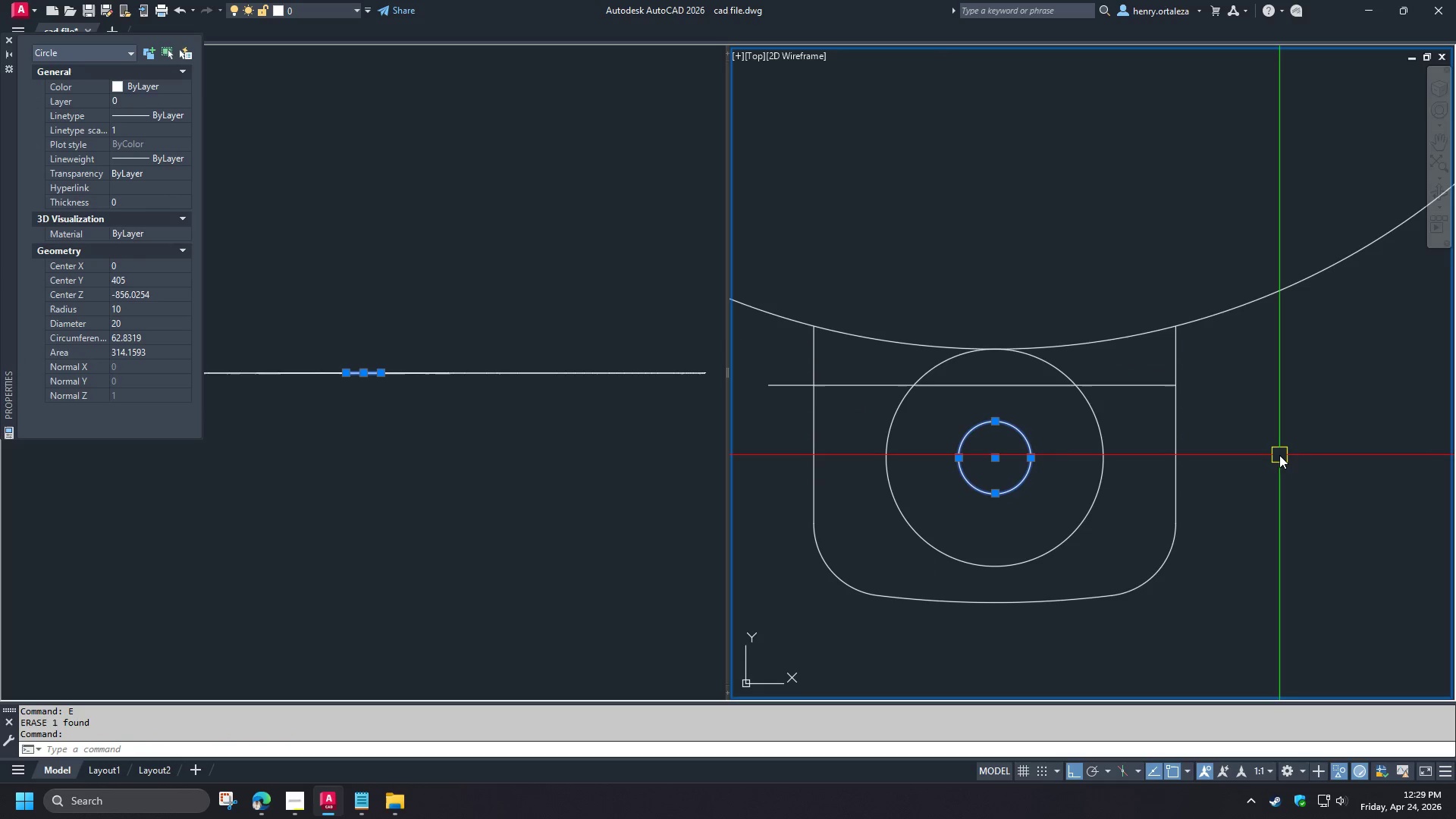 
key(M)
 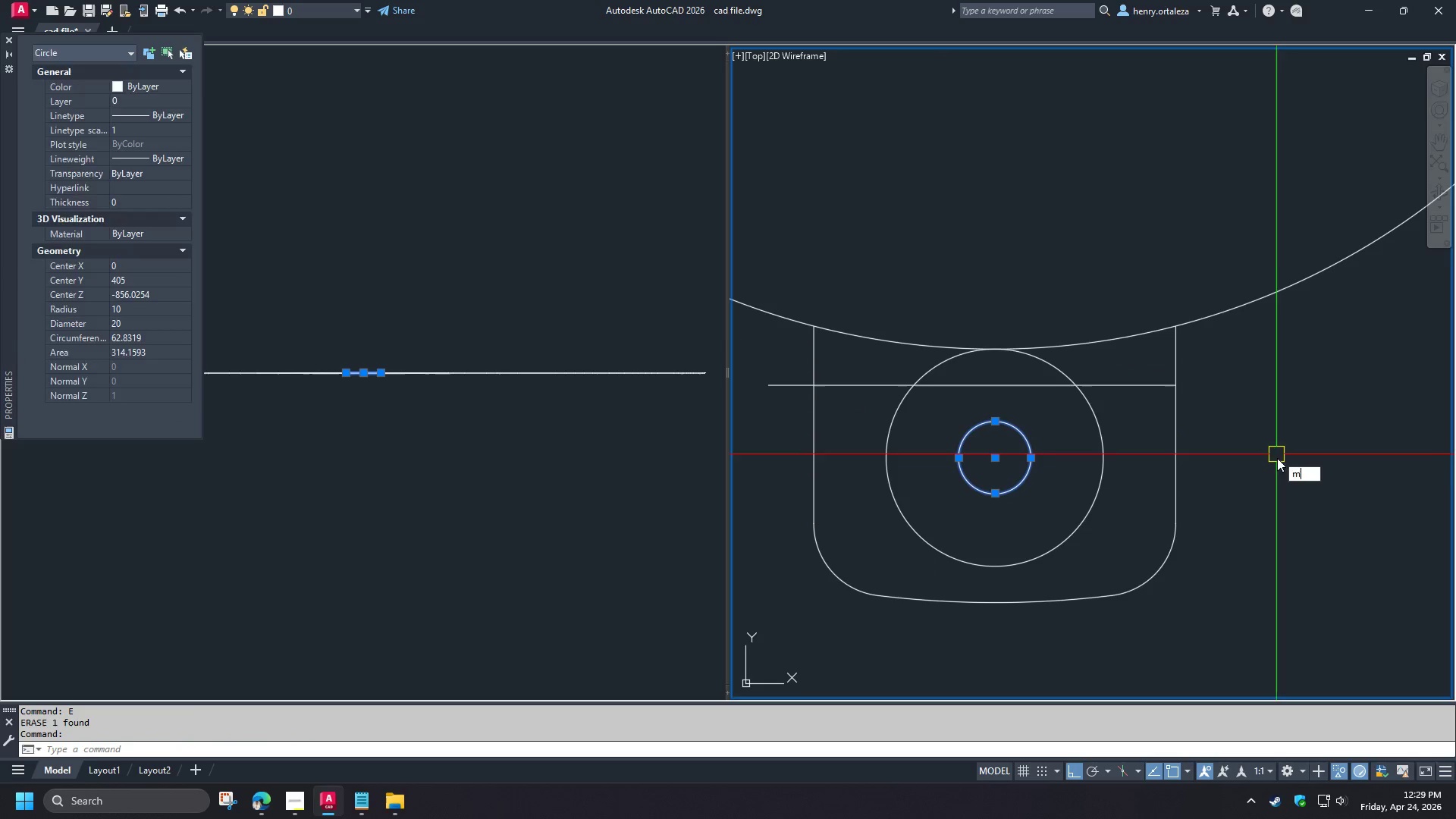 
key(Space)
 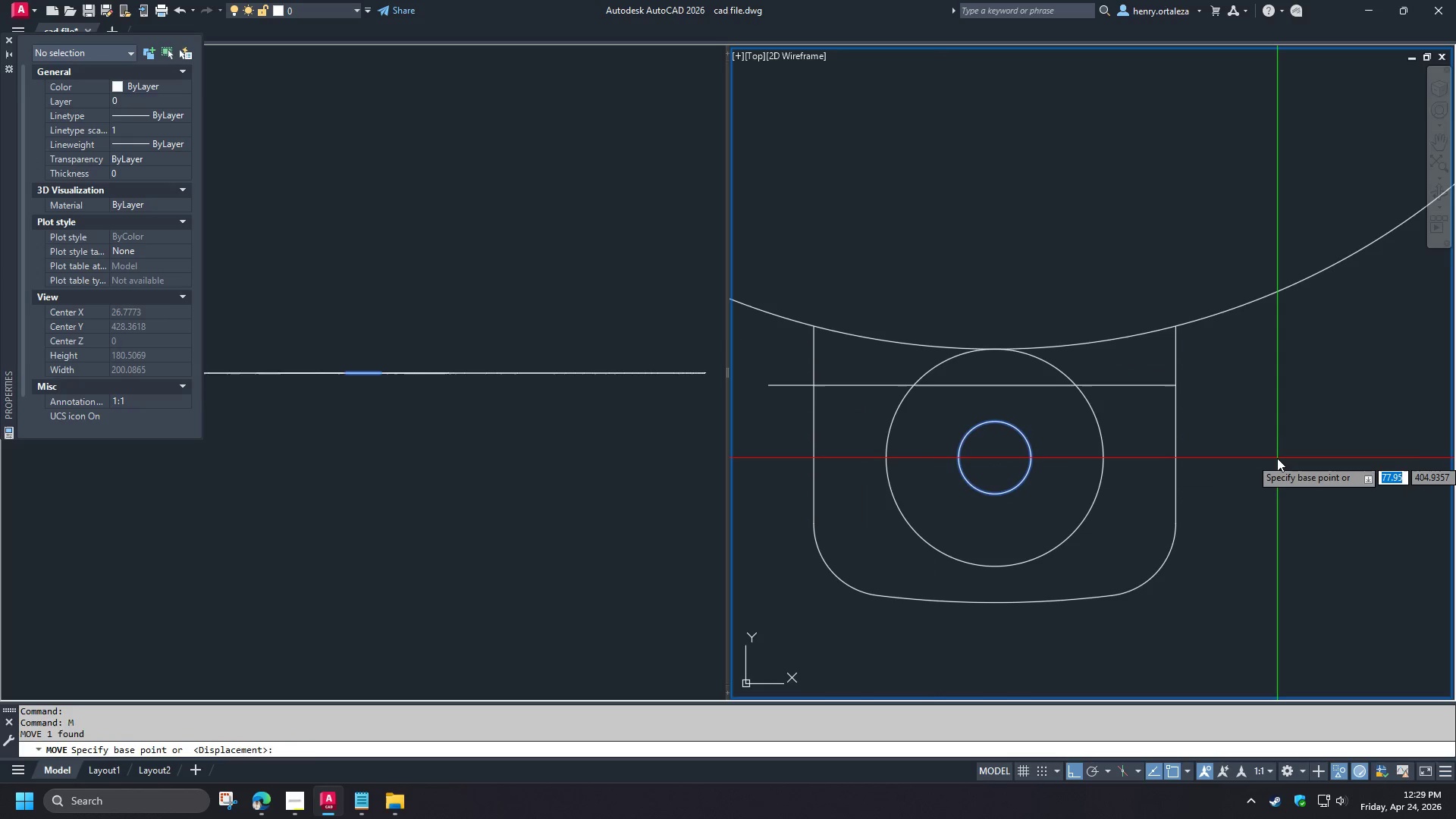 
left_click([1277, 458])
 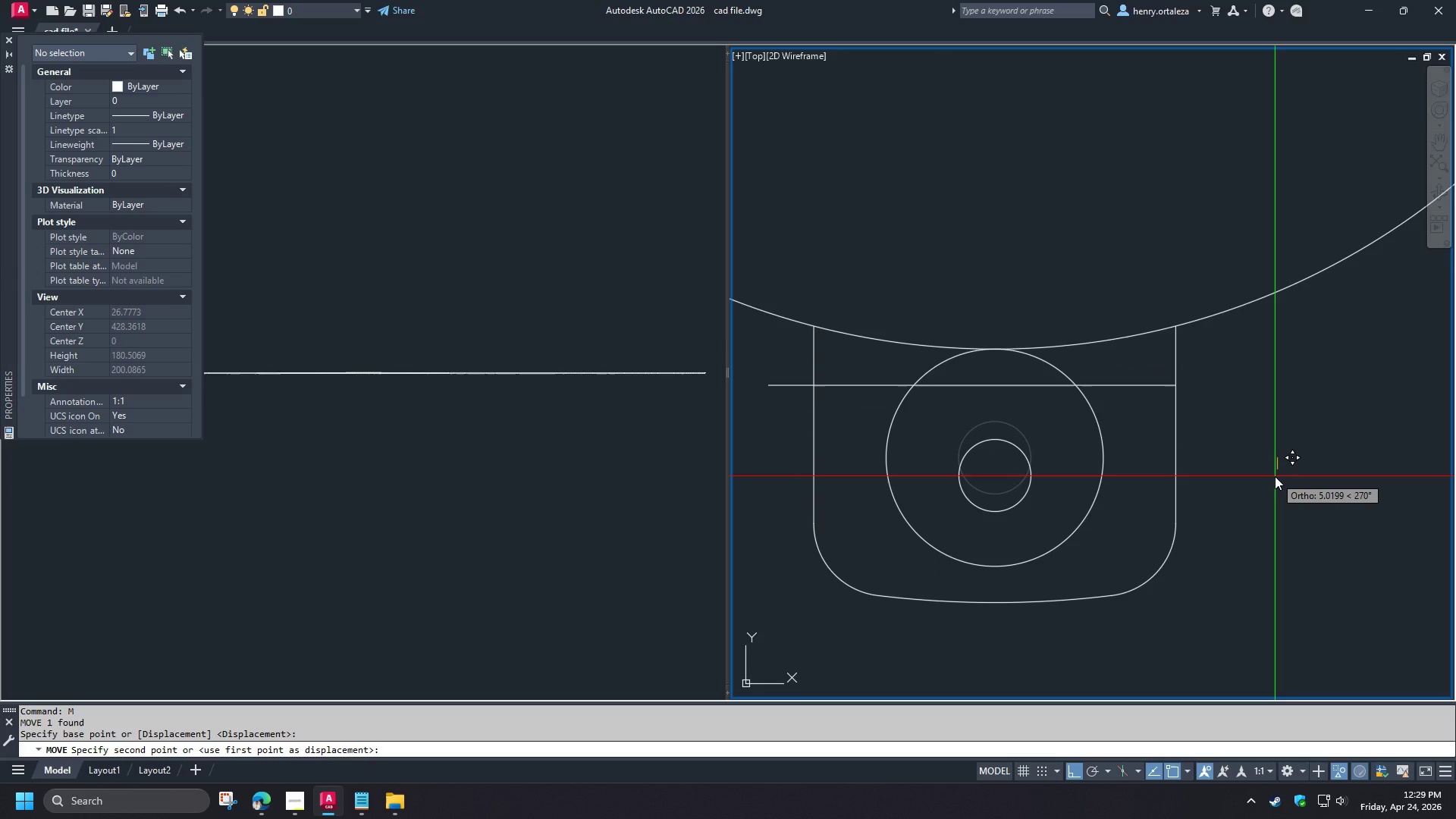 
key(Numpad1)
 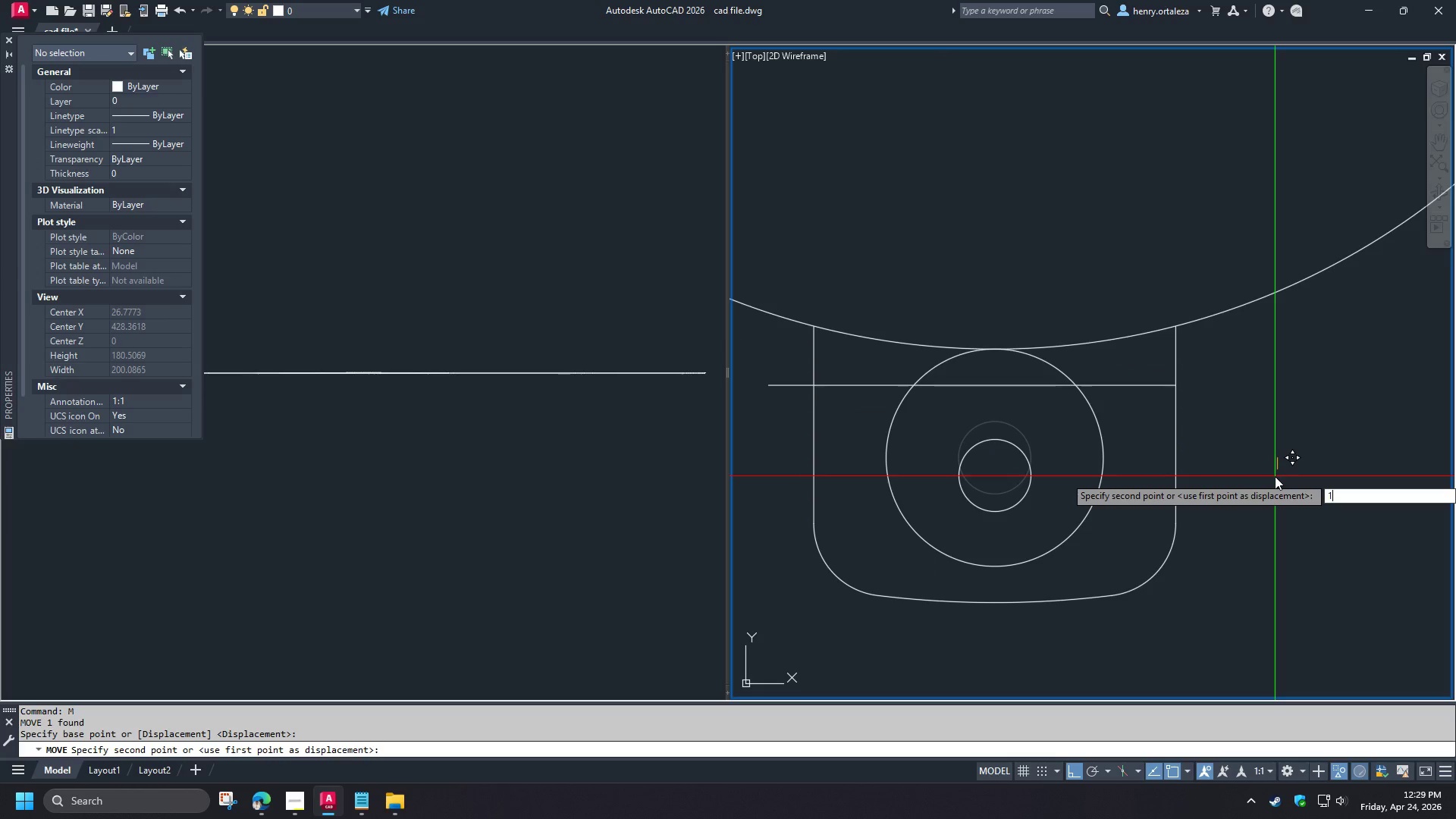 
key(Numpad0)
 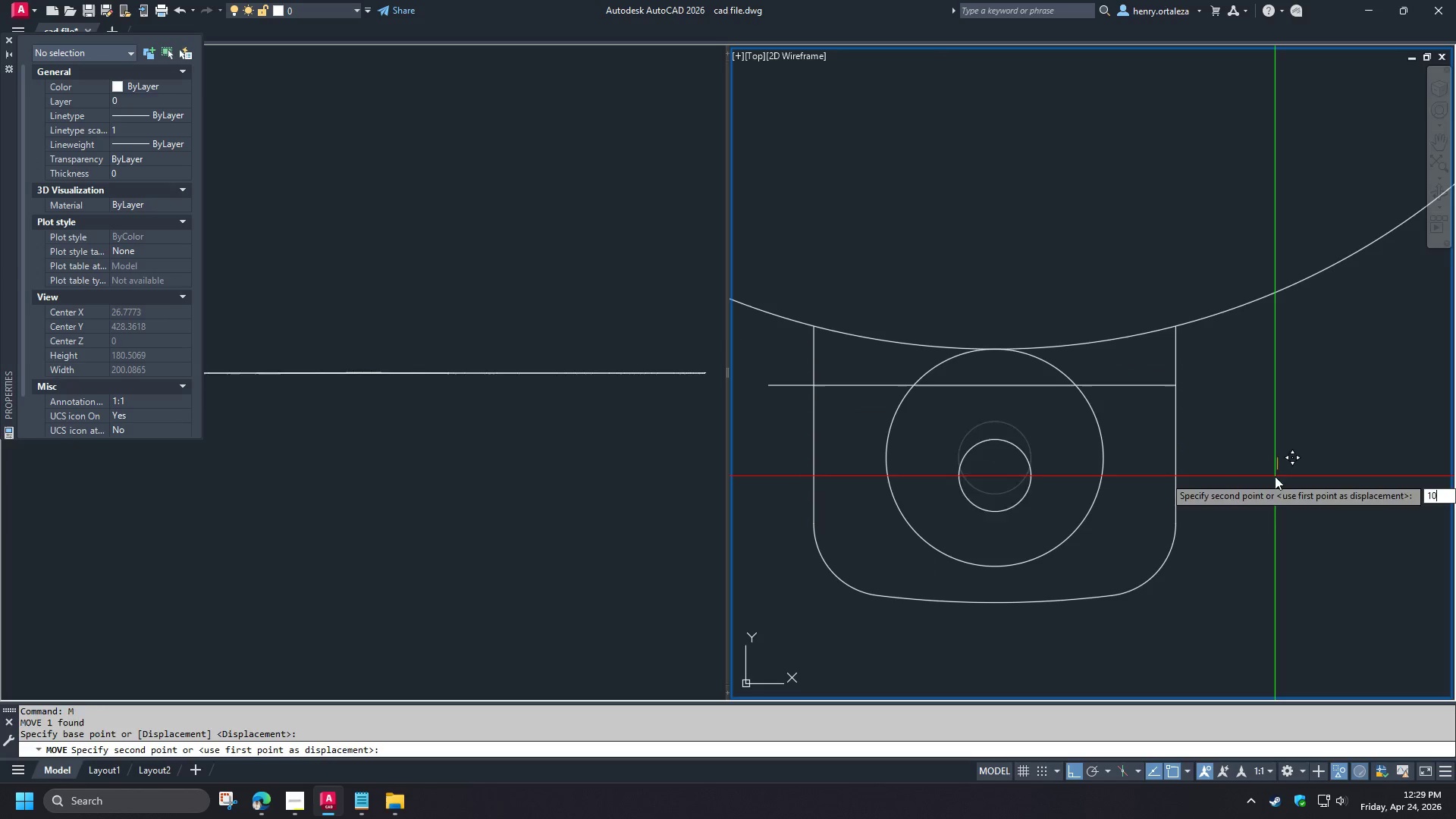 
key(NumpadEnter)
 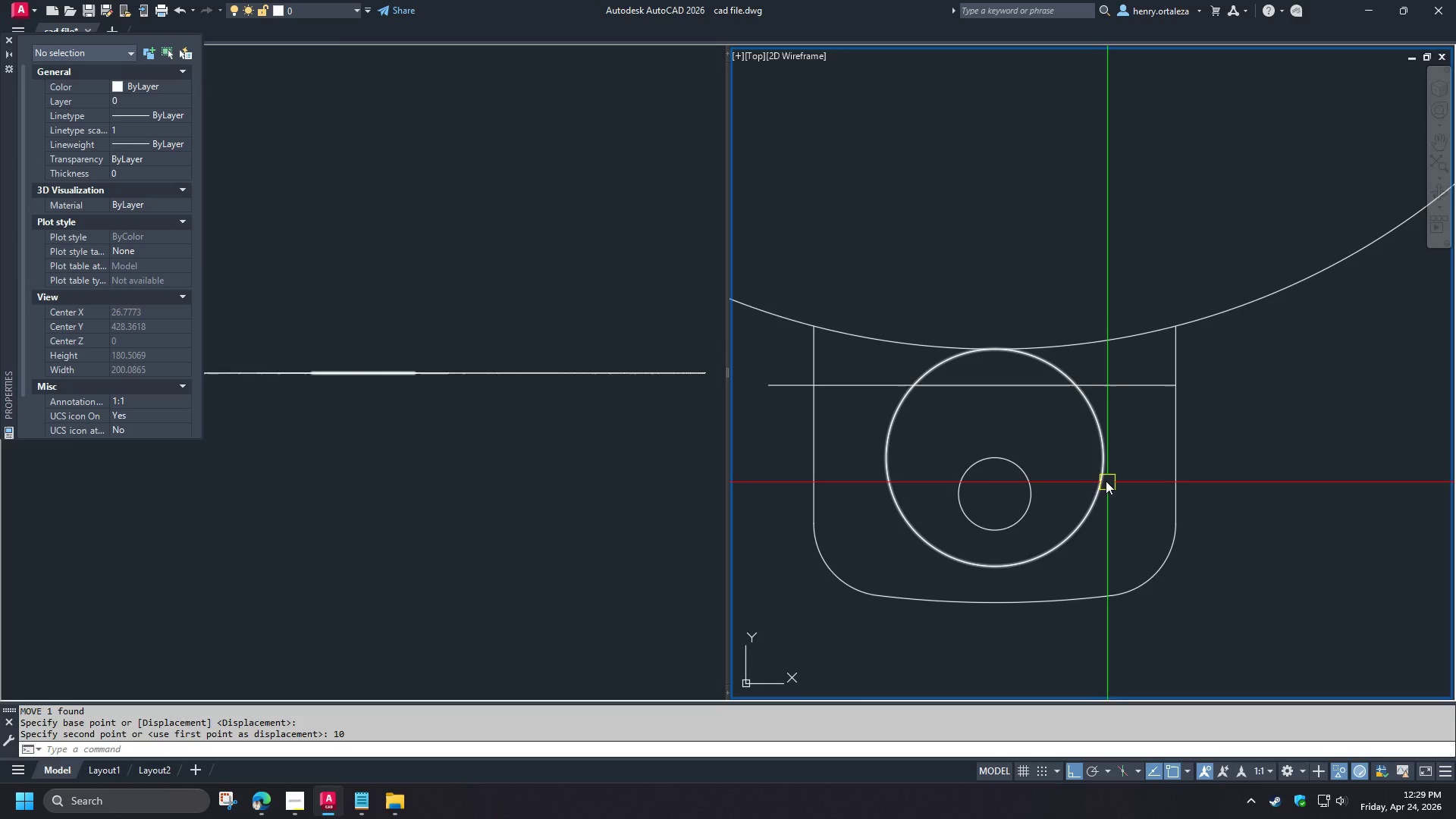 
left_click([1103, 476])
 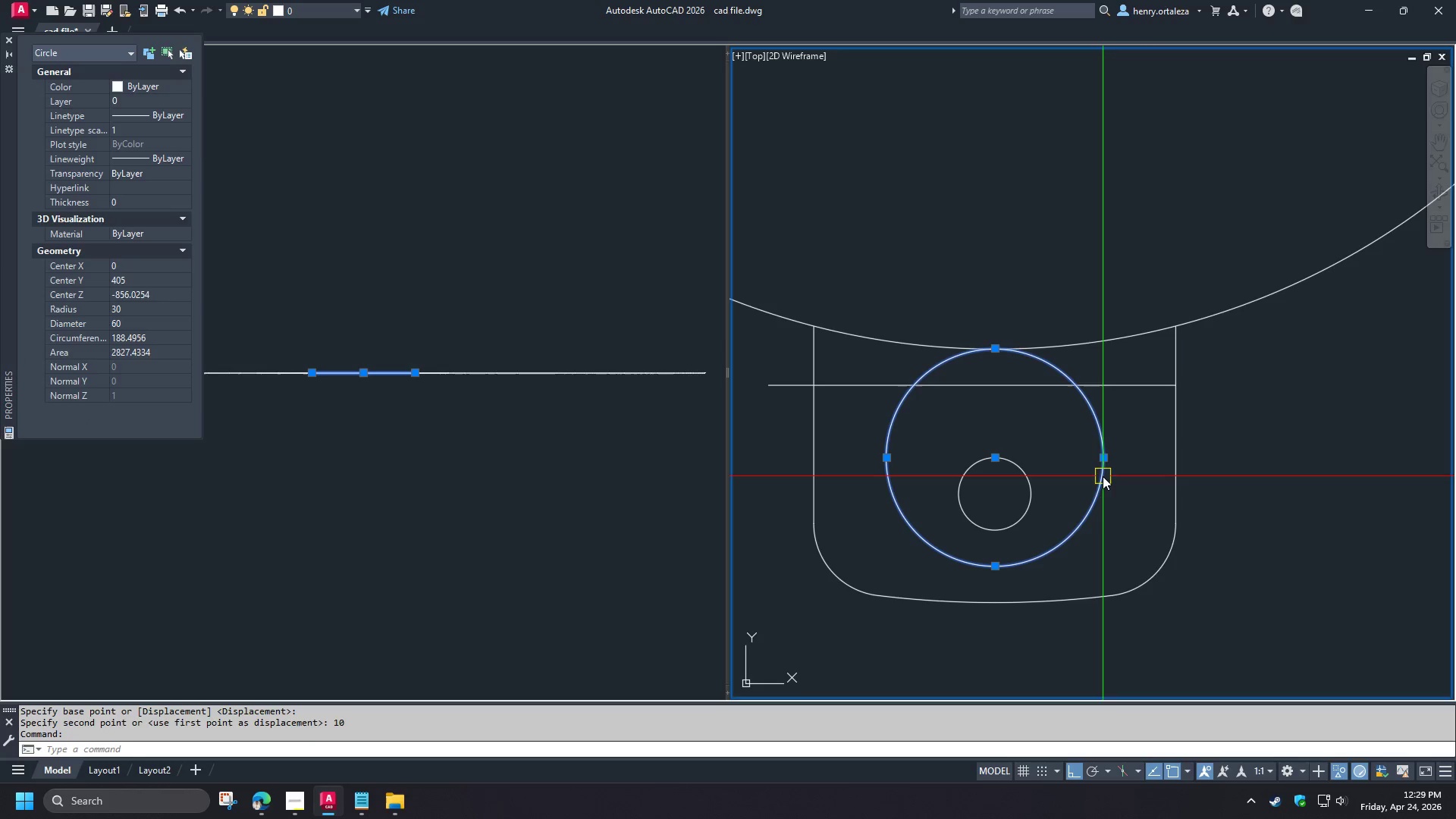 
key(E)
 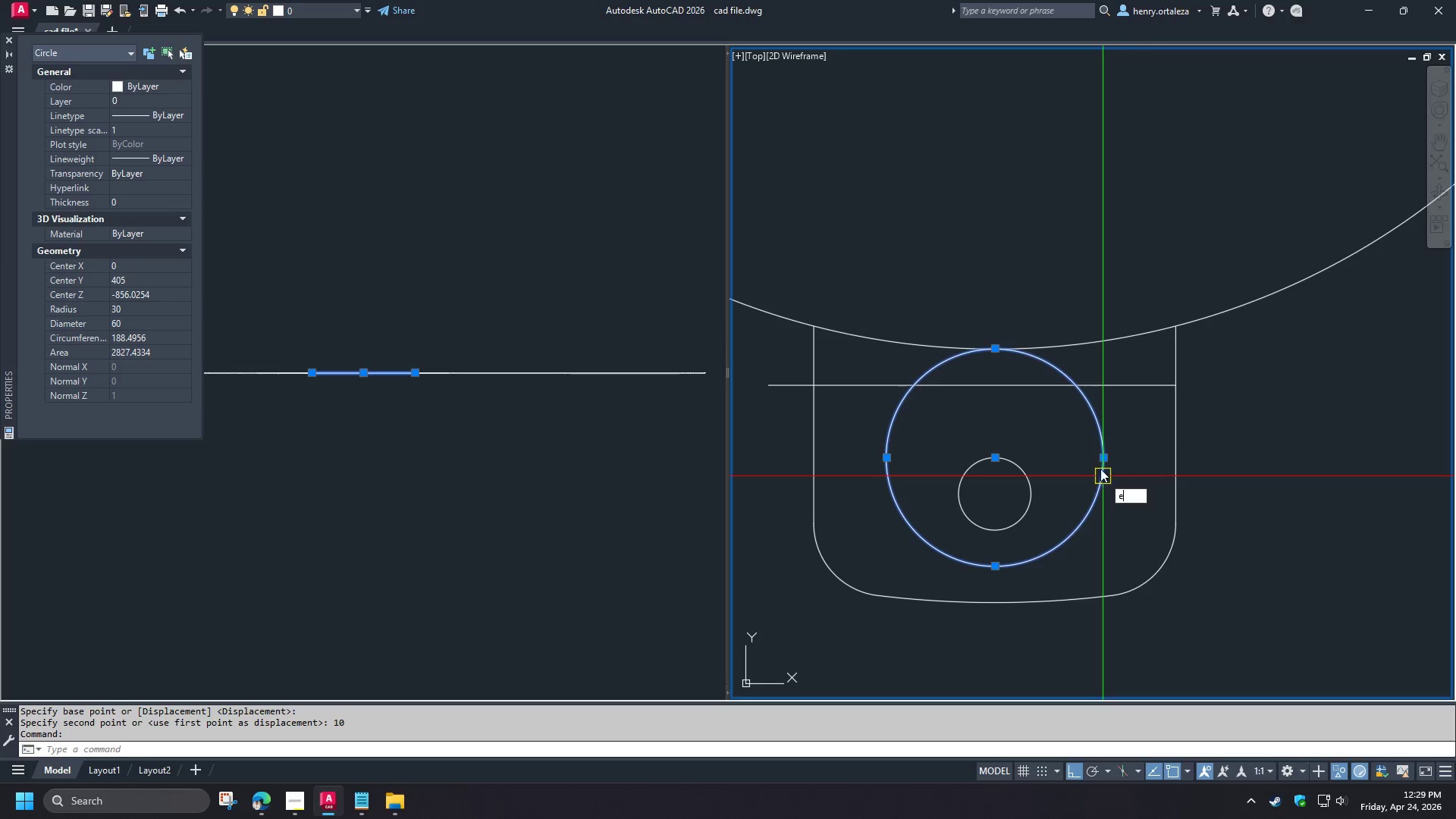 
key(Space)
 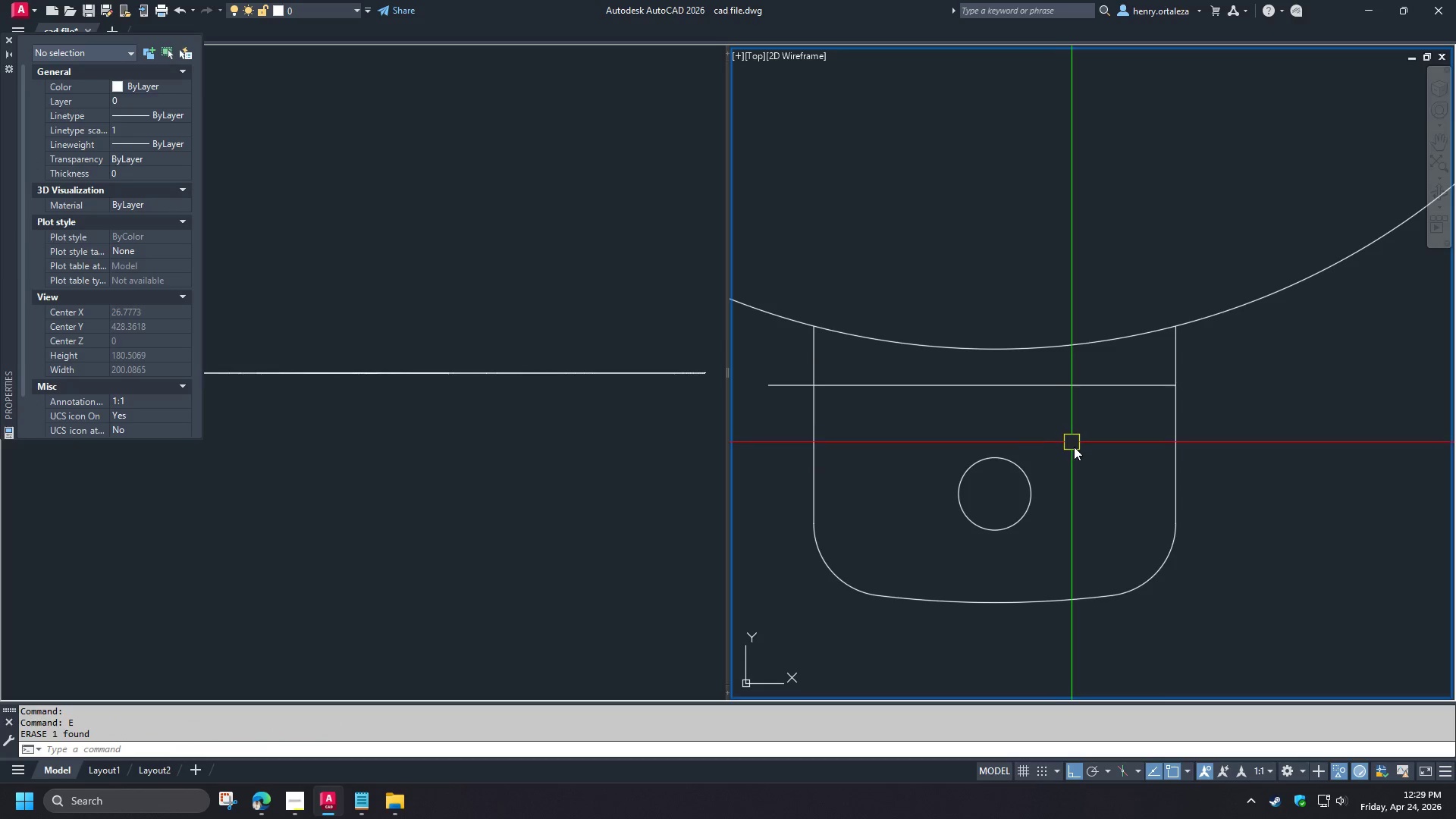 
key(D)
 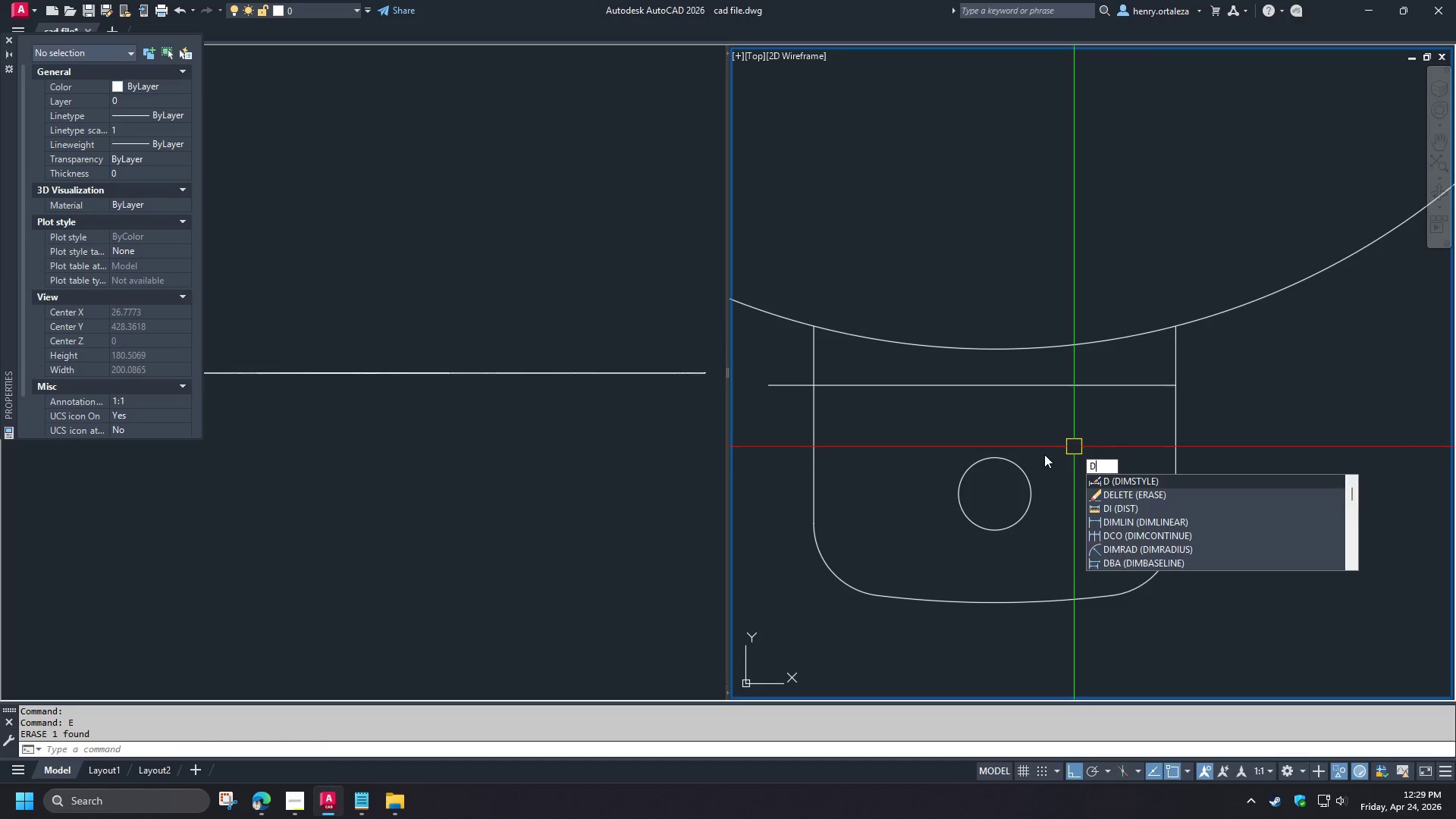 
key(I)
 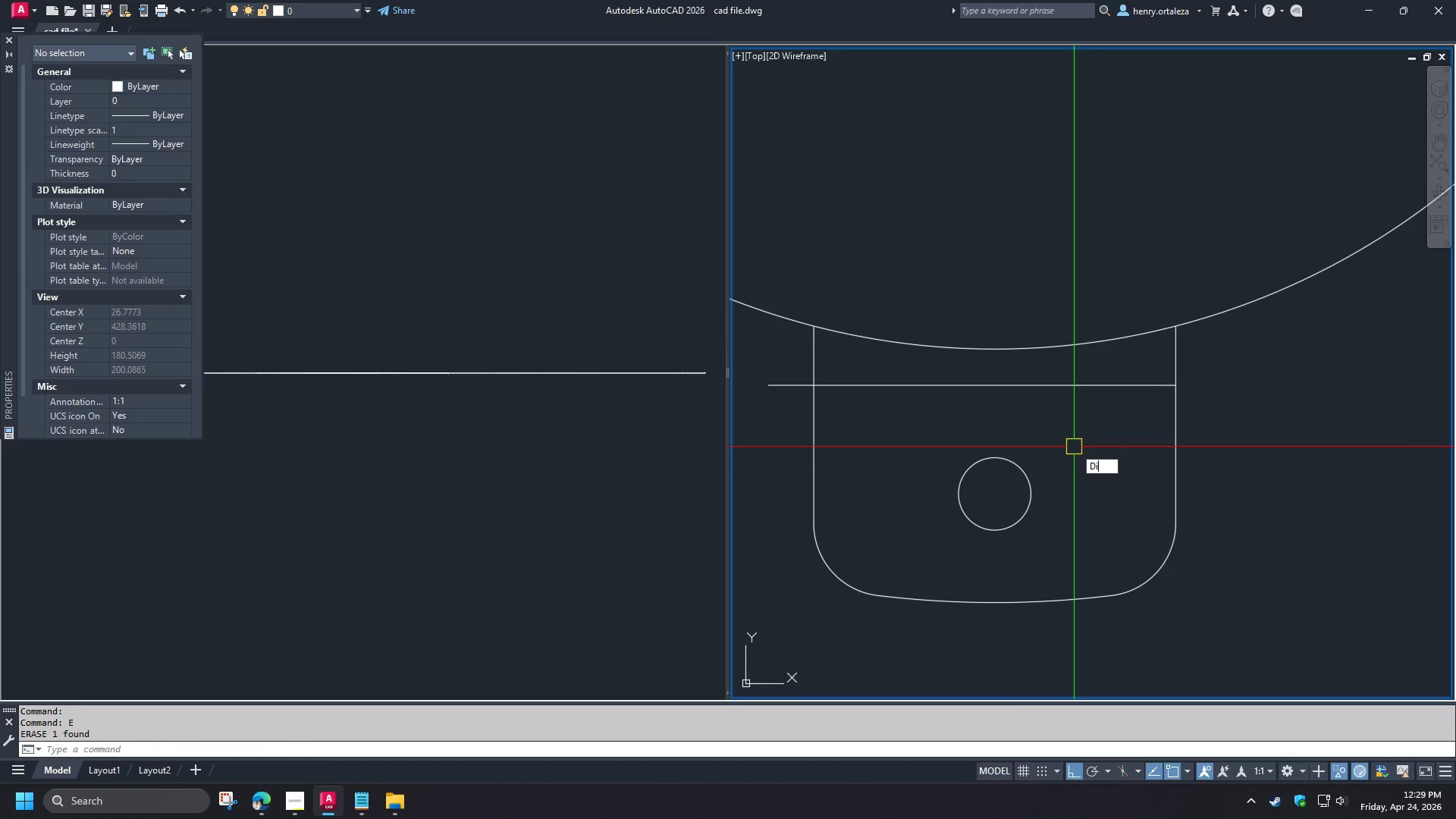 
key(Space)
 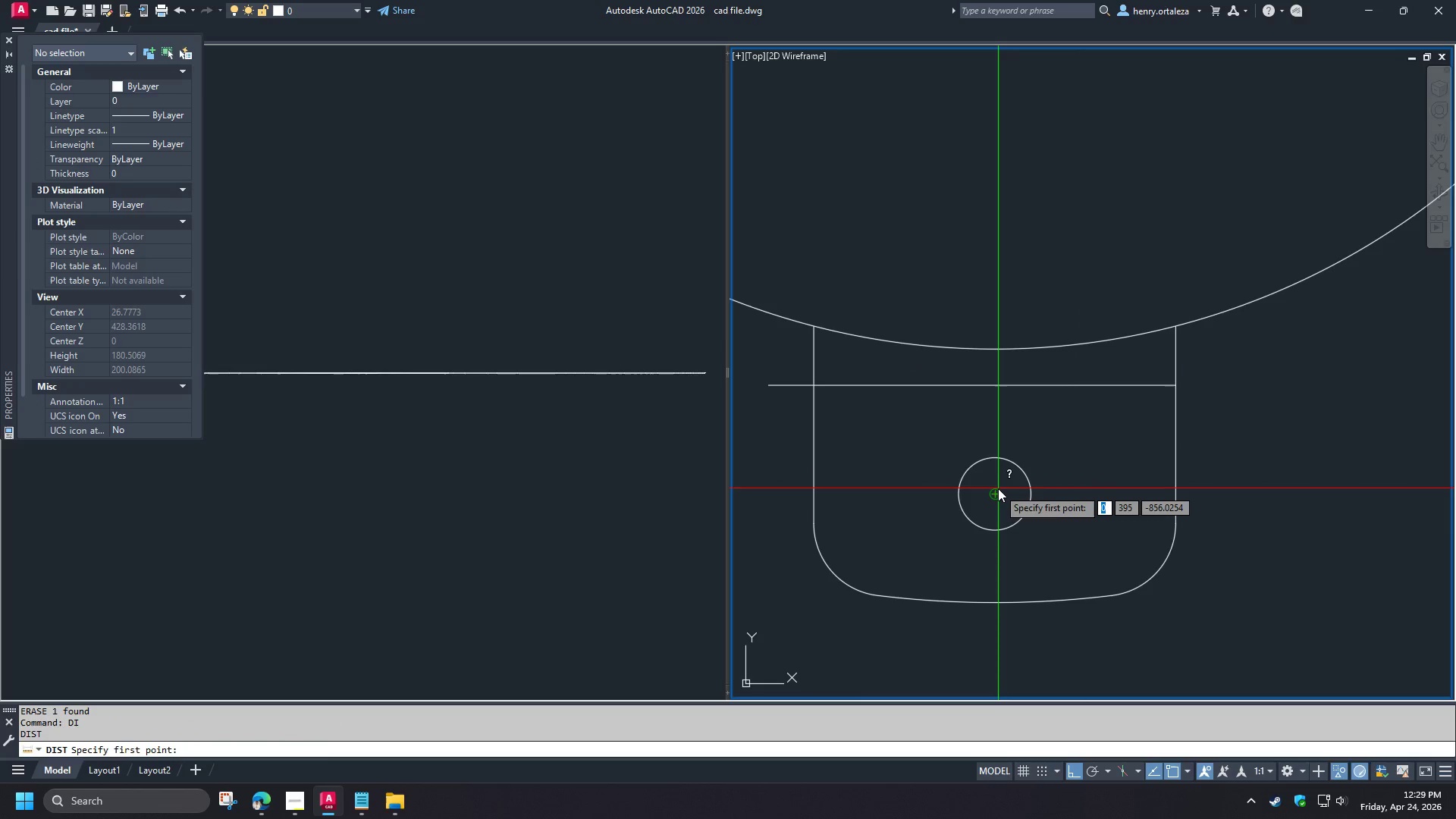 
left_click([998, 489])
 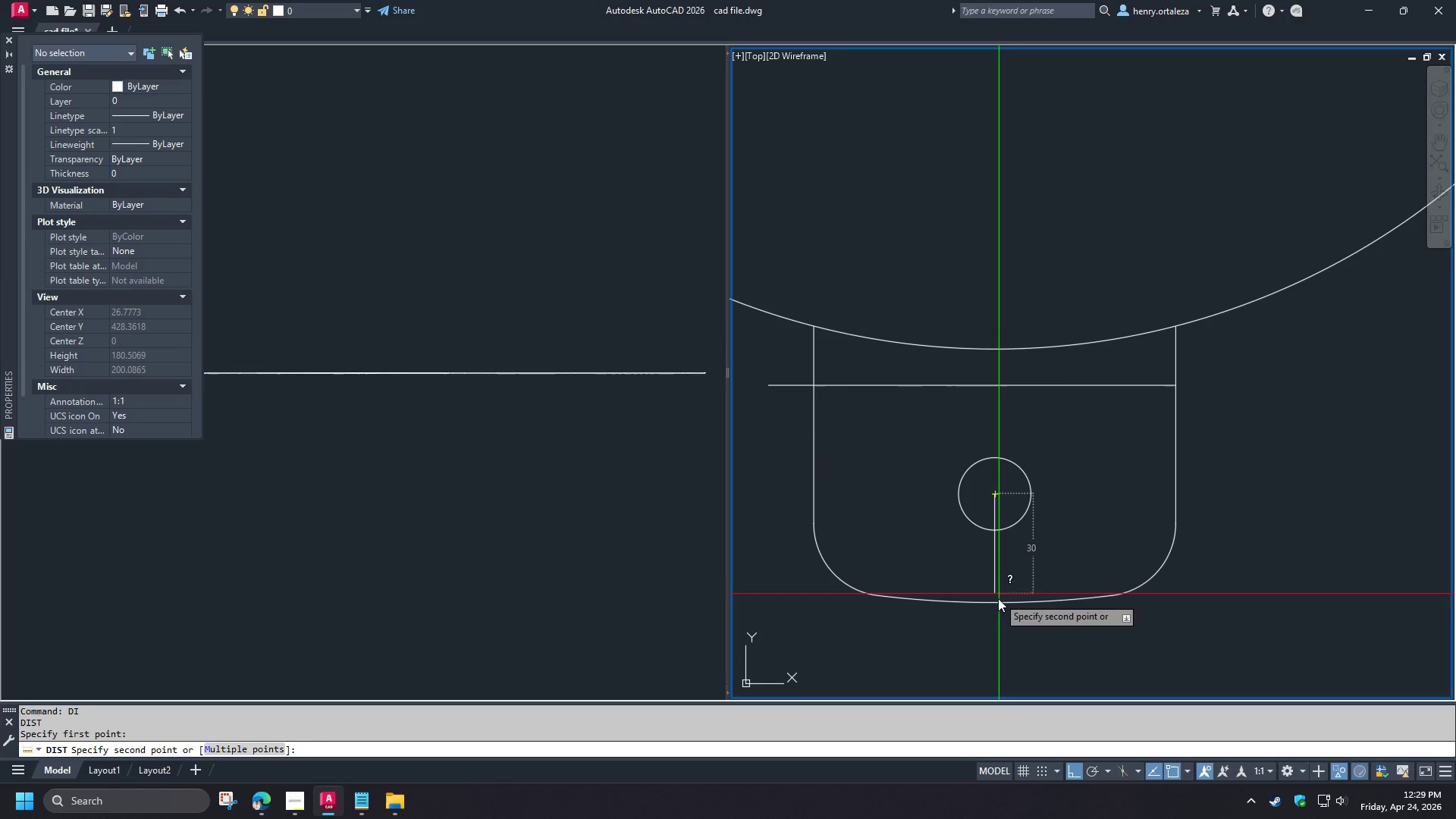 
key(Escape)
 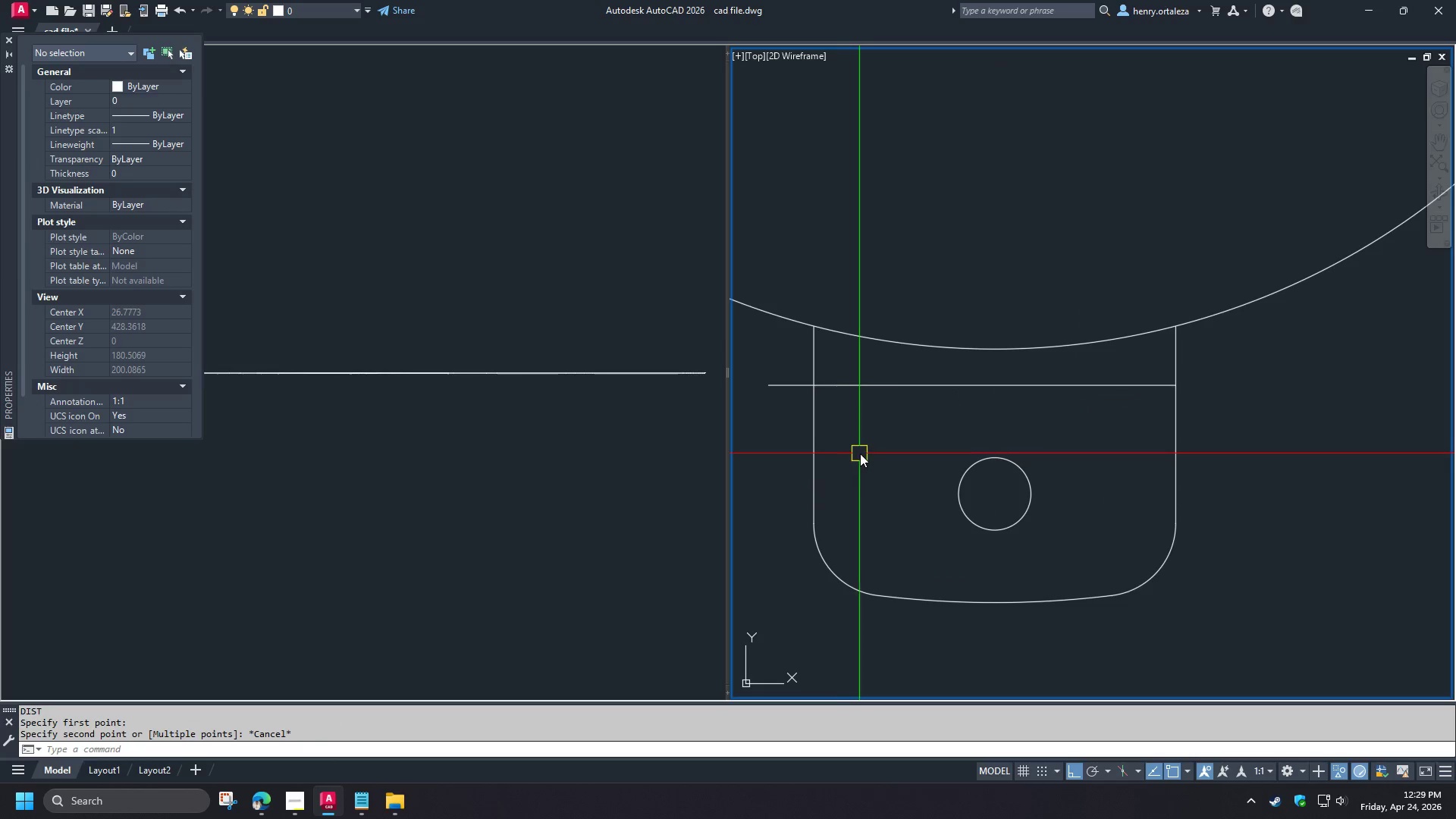 
key(O)
 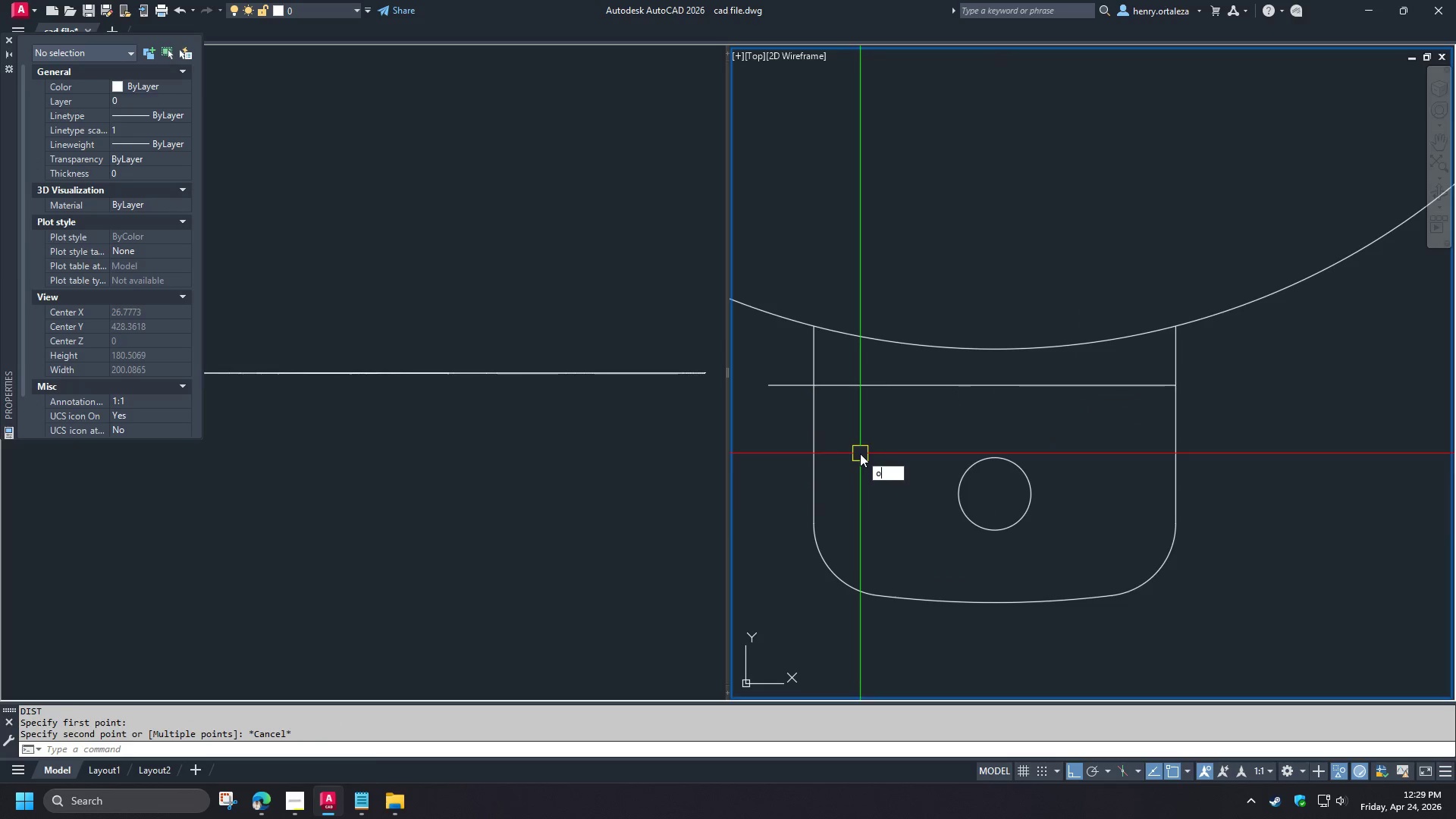 
key(Space)
 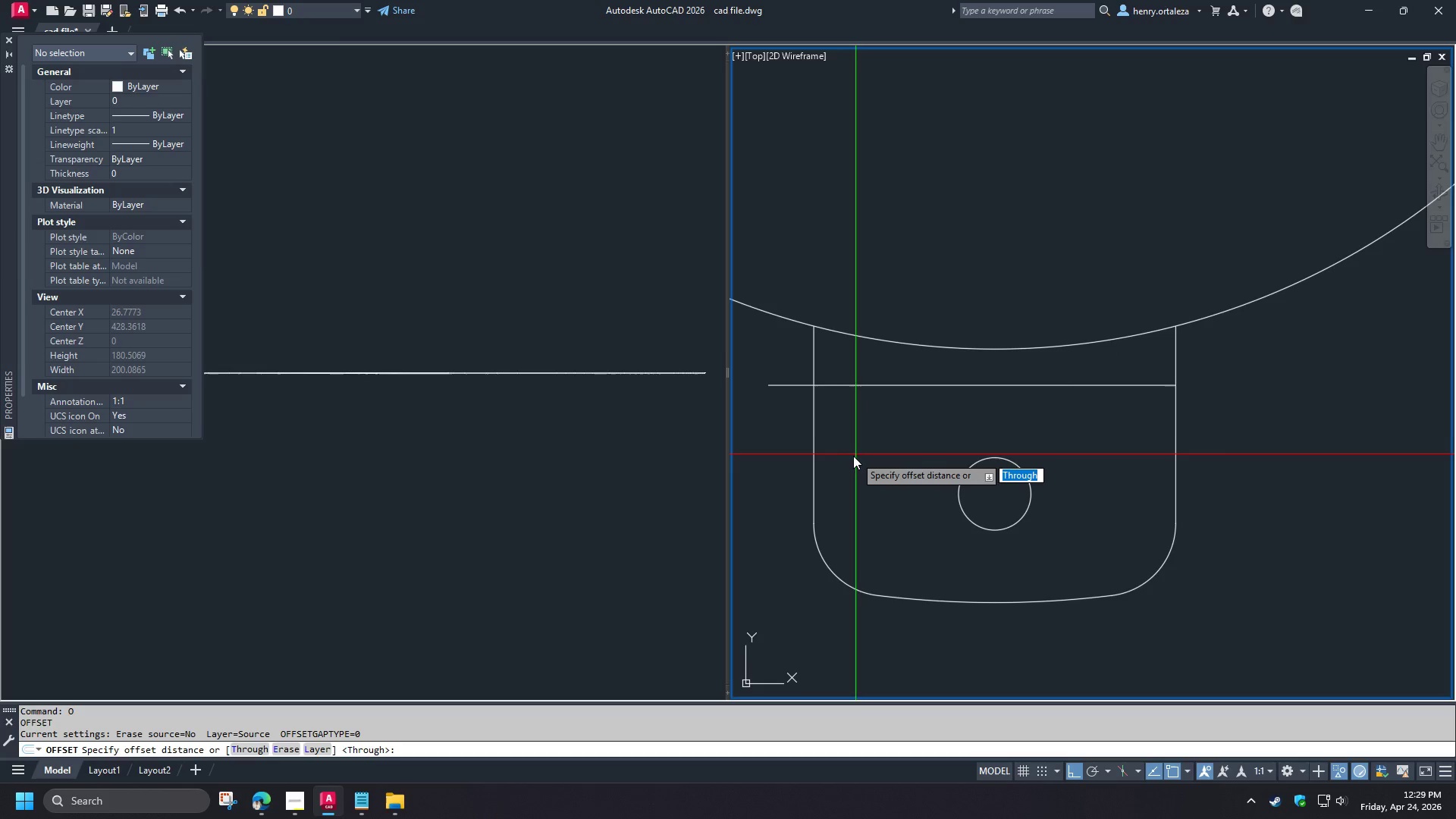 
key(T)
 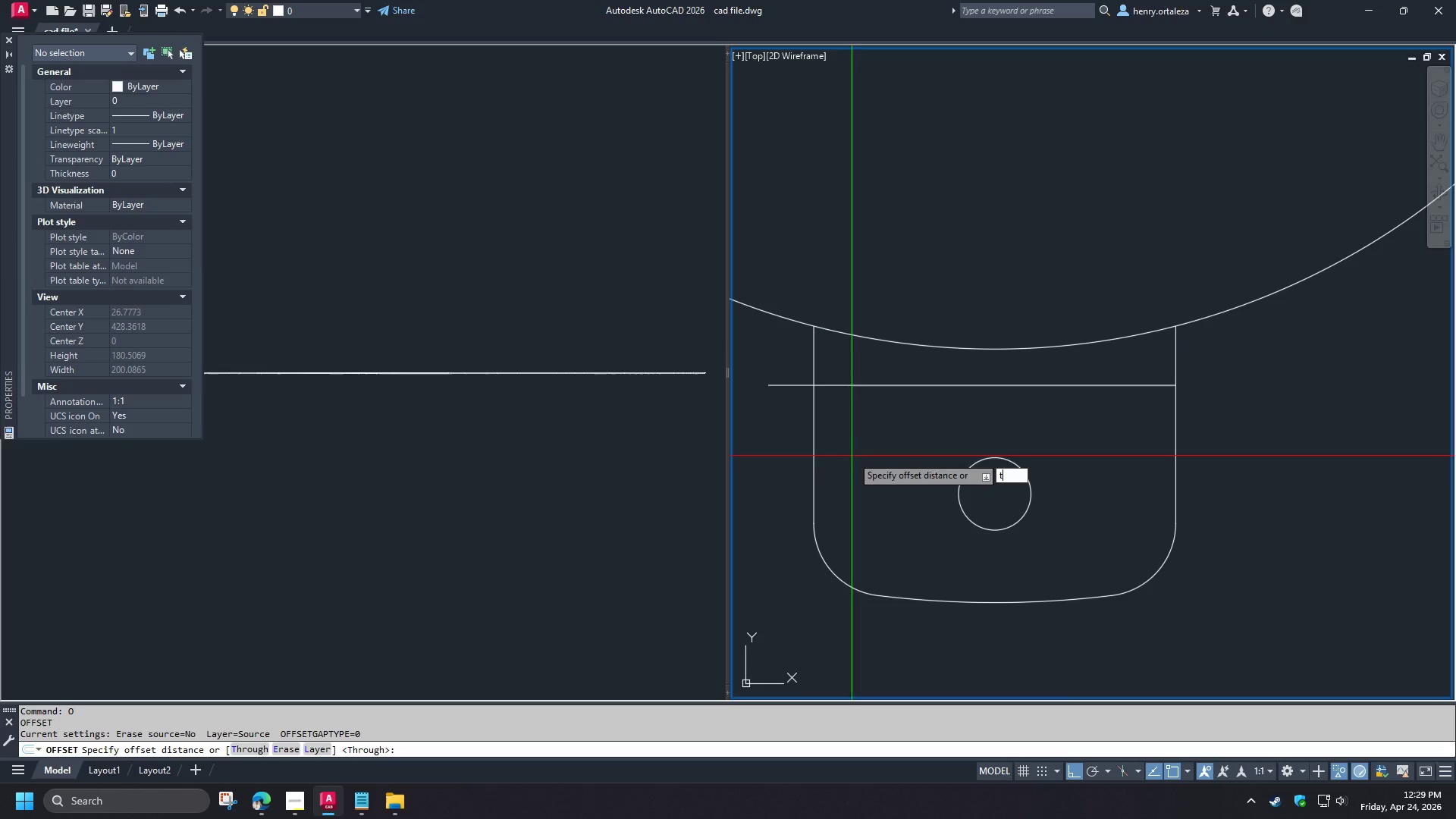 
key(Space)
 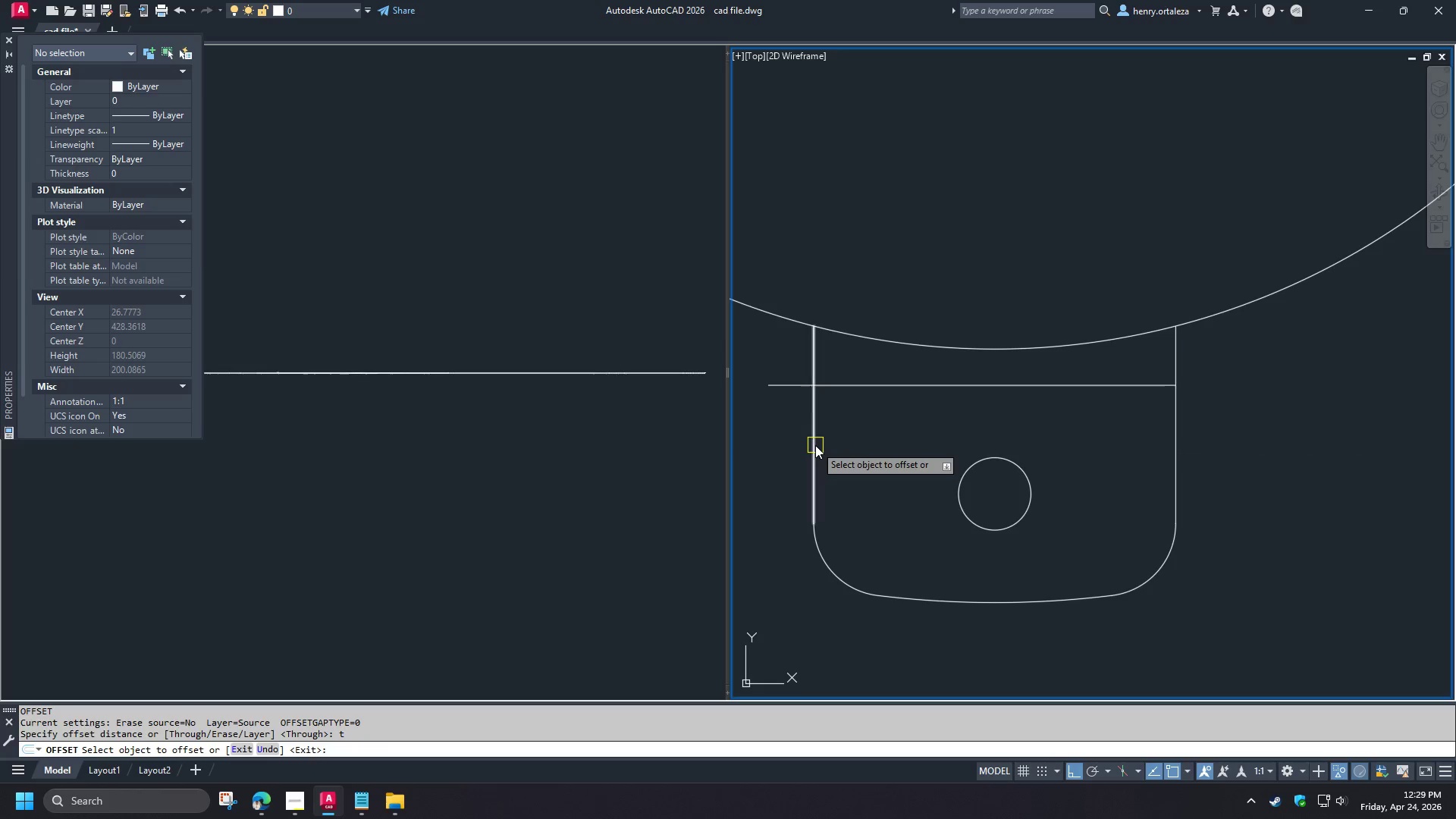 
left_click([815, 445])
 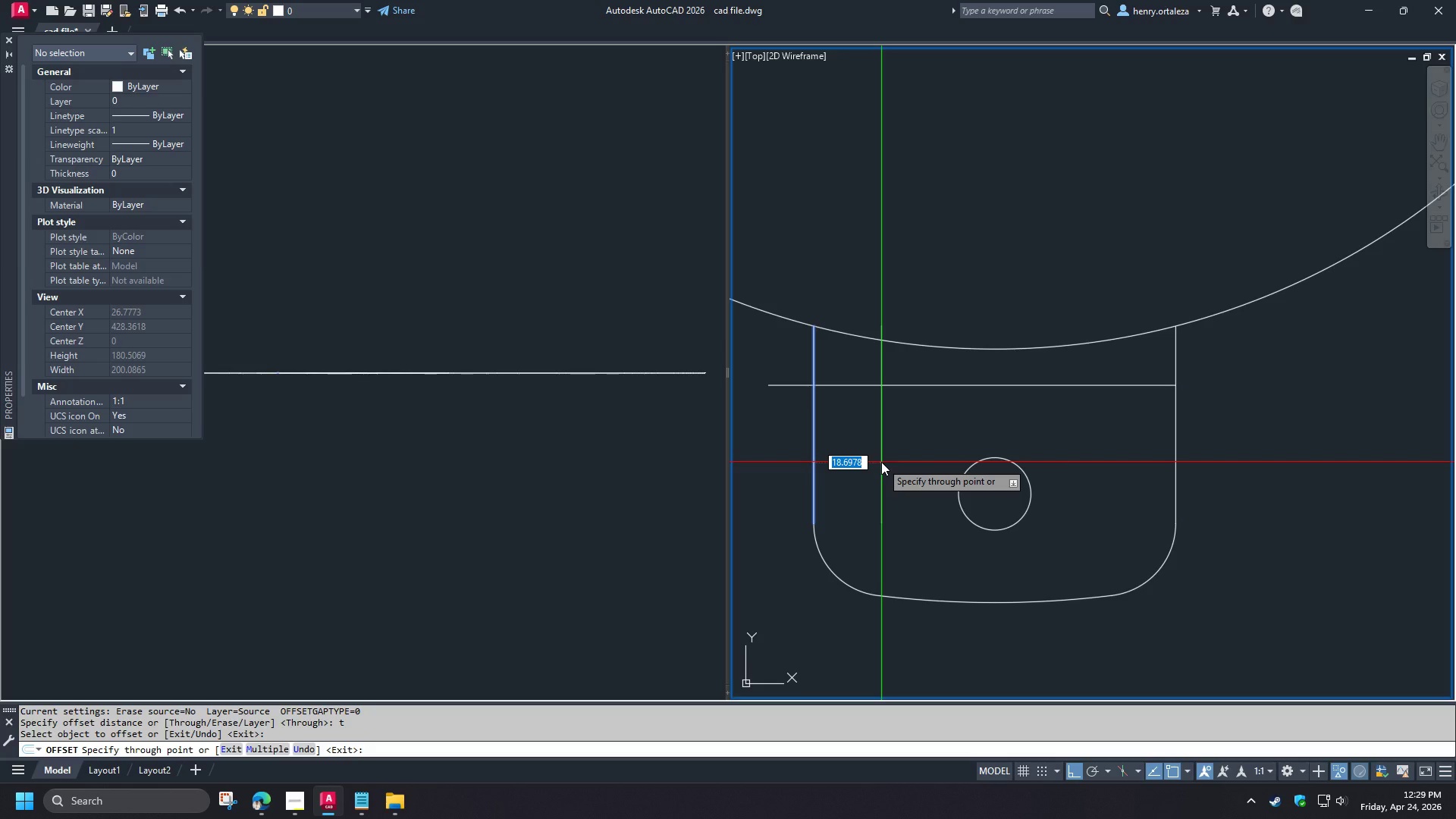 
wait(19.47)
 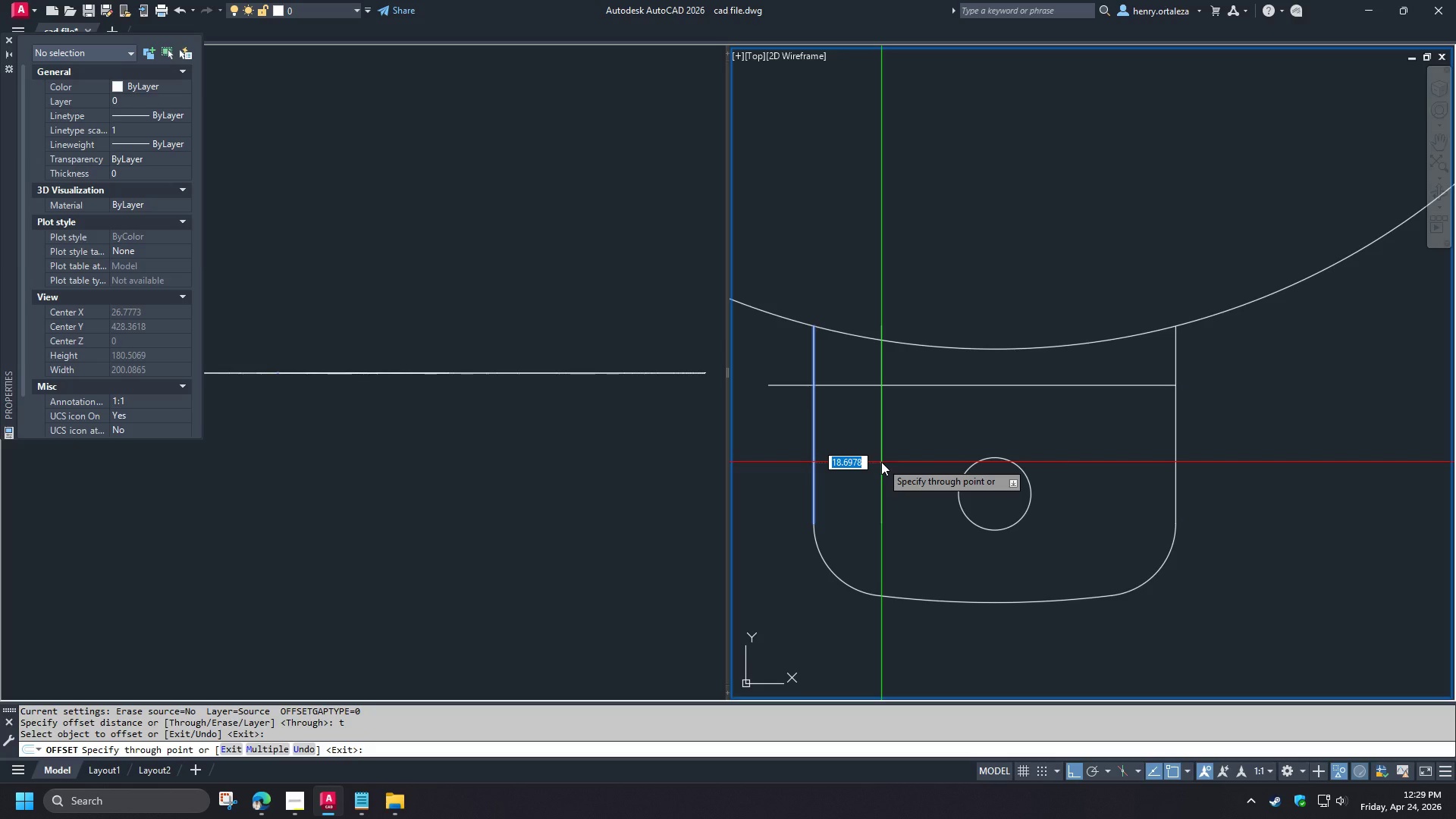 
key(Numpad1)
 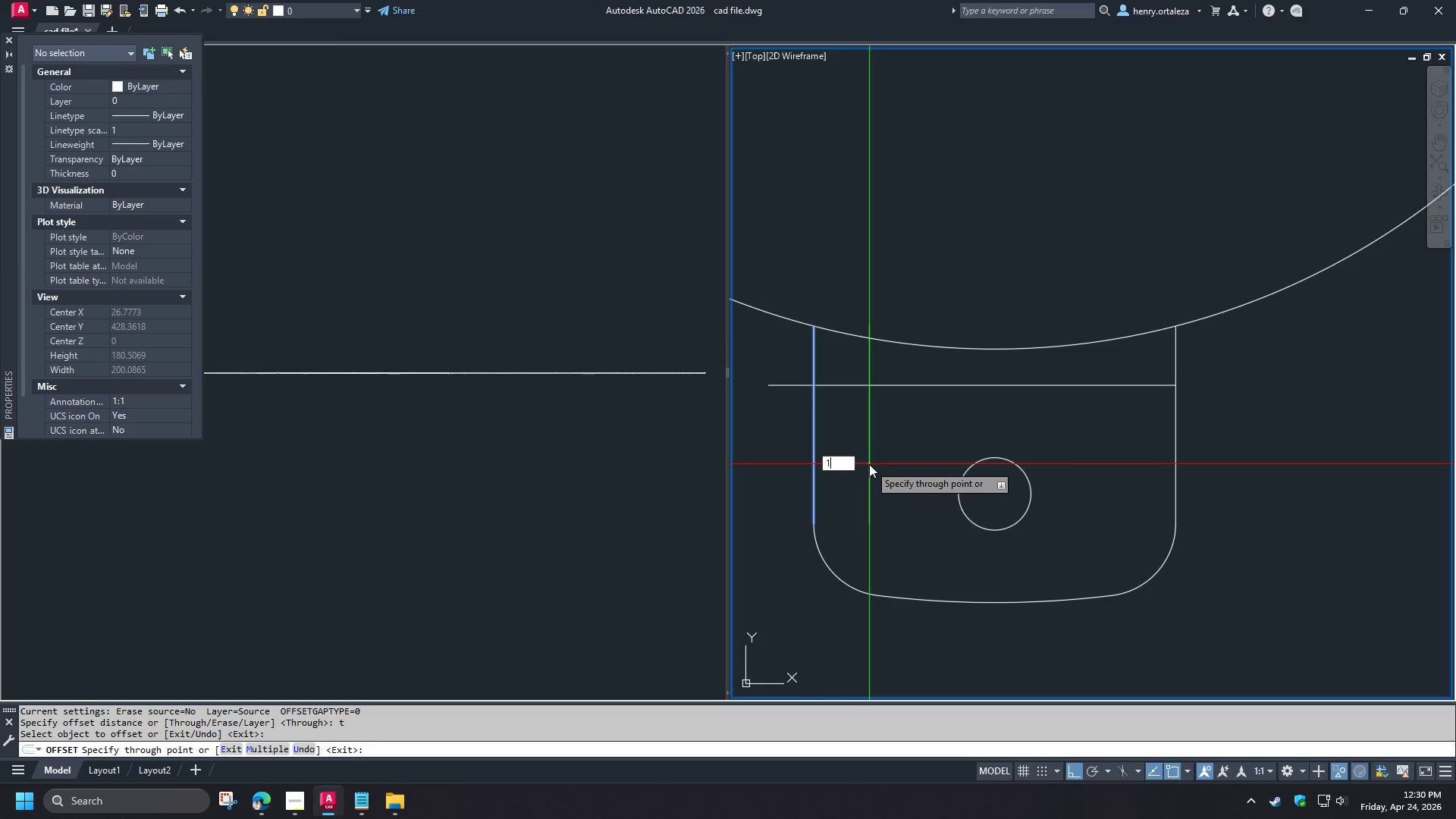 
key(Numpad0)
 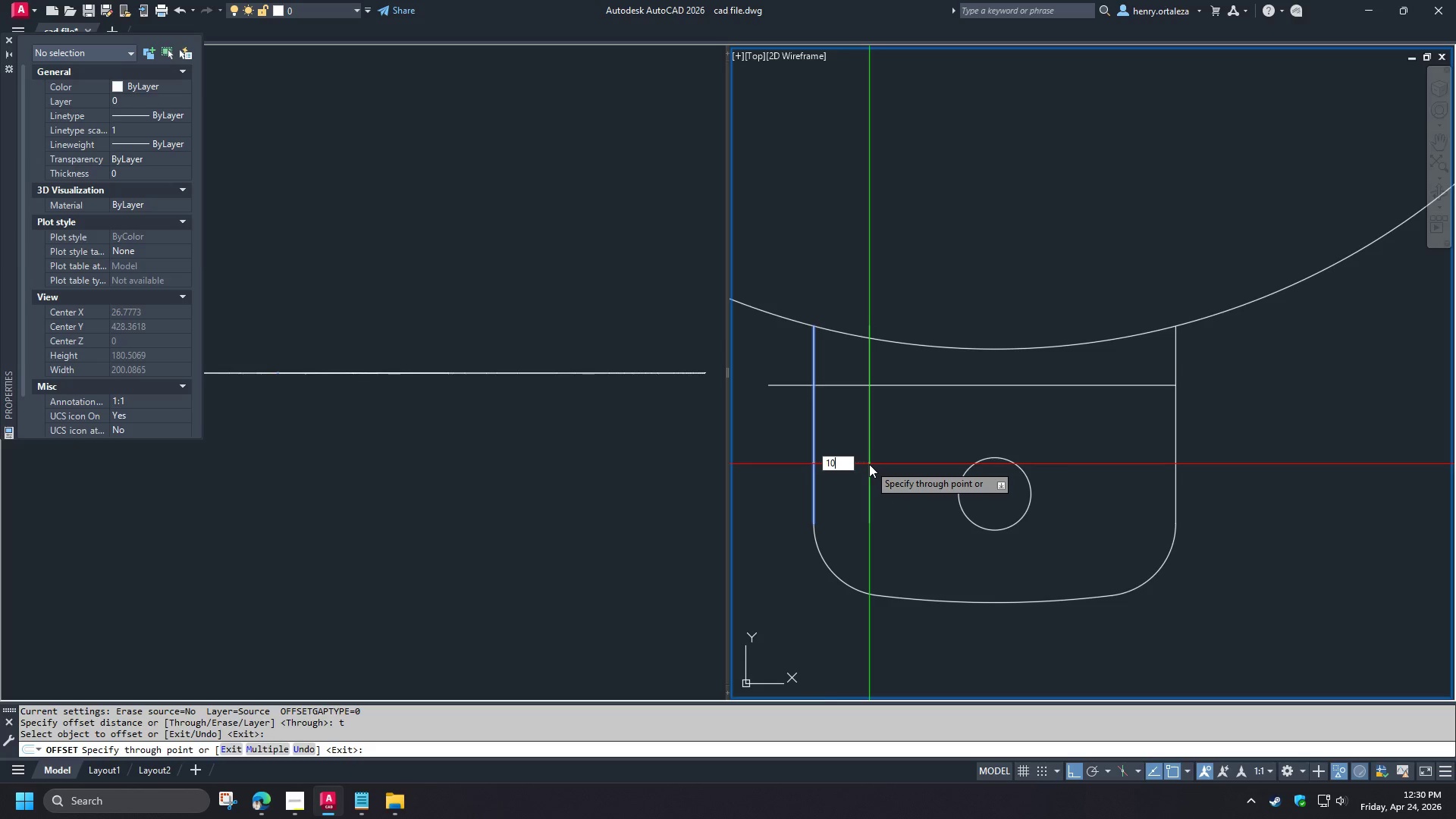 
key(NumpadEnter)
 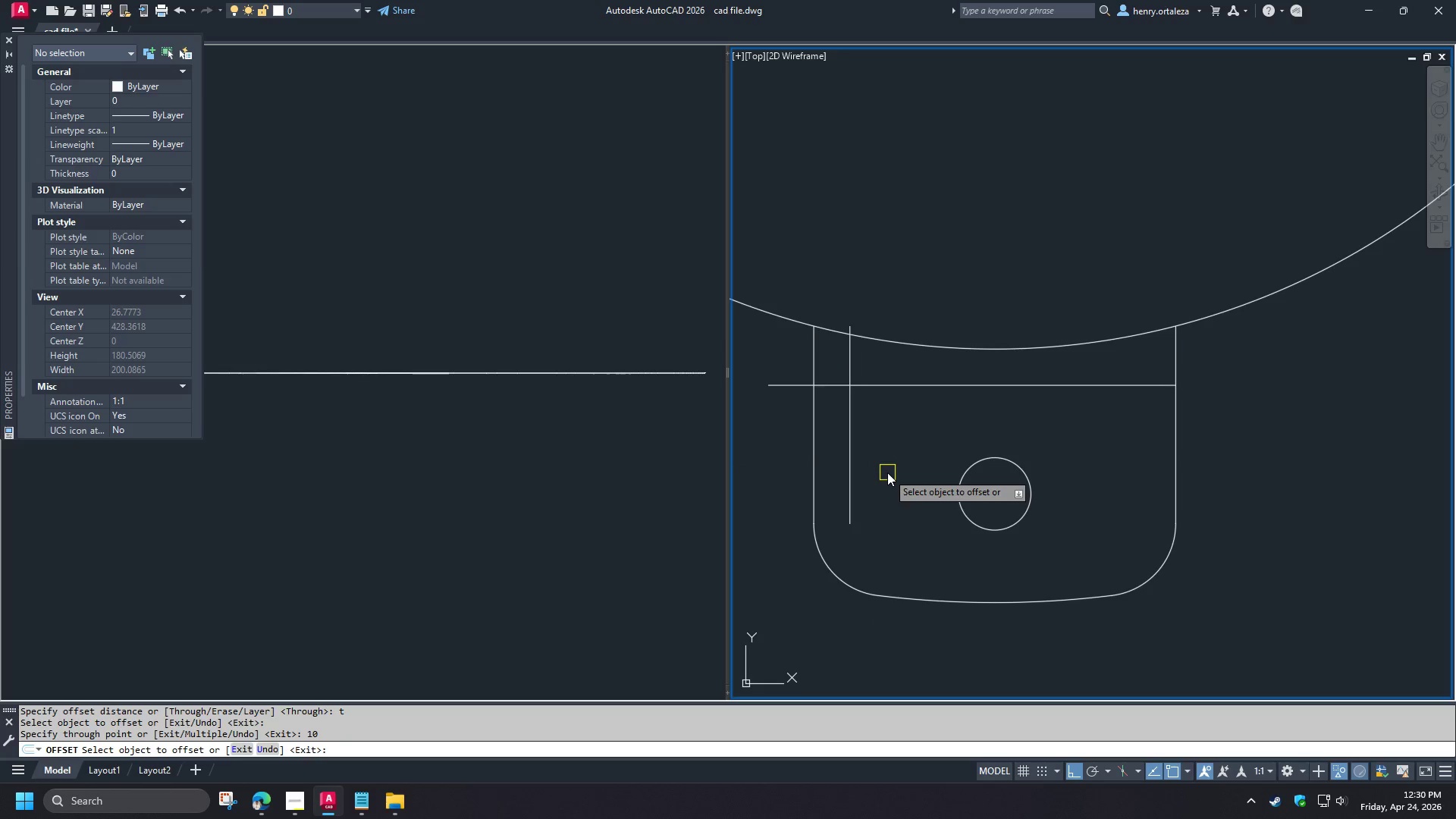 
type( rec )
key(Escape)
 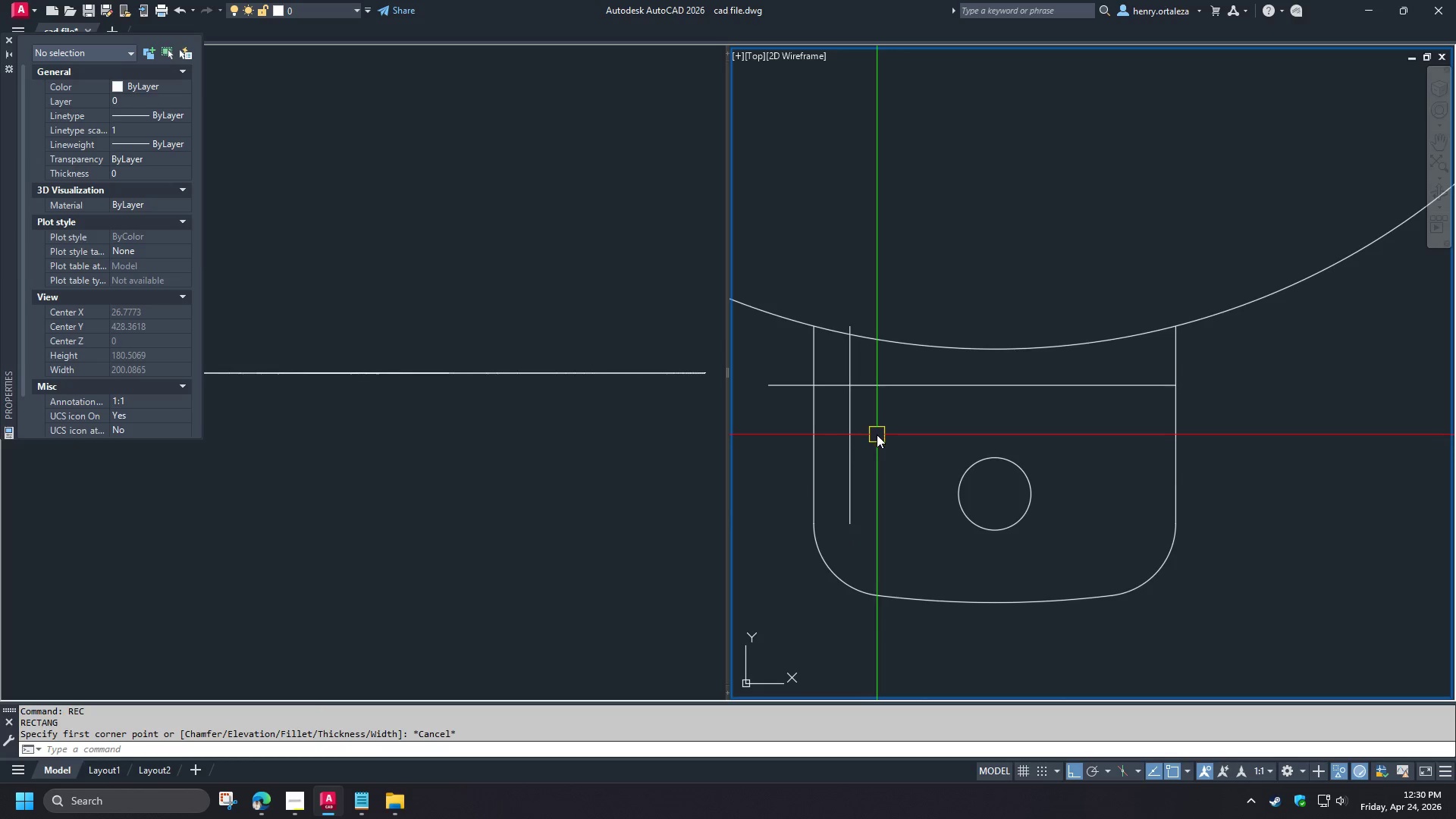 
type(tr )
 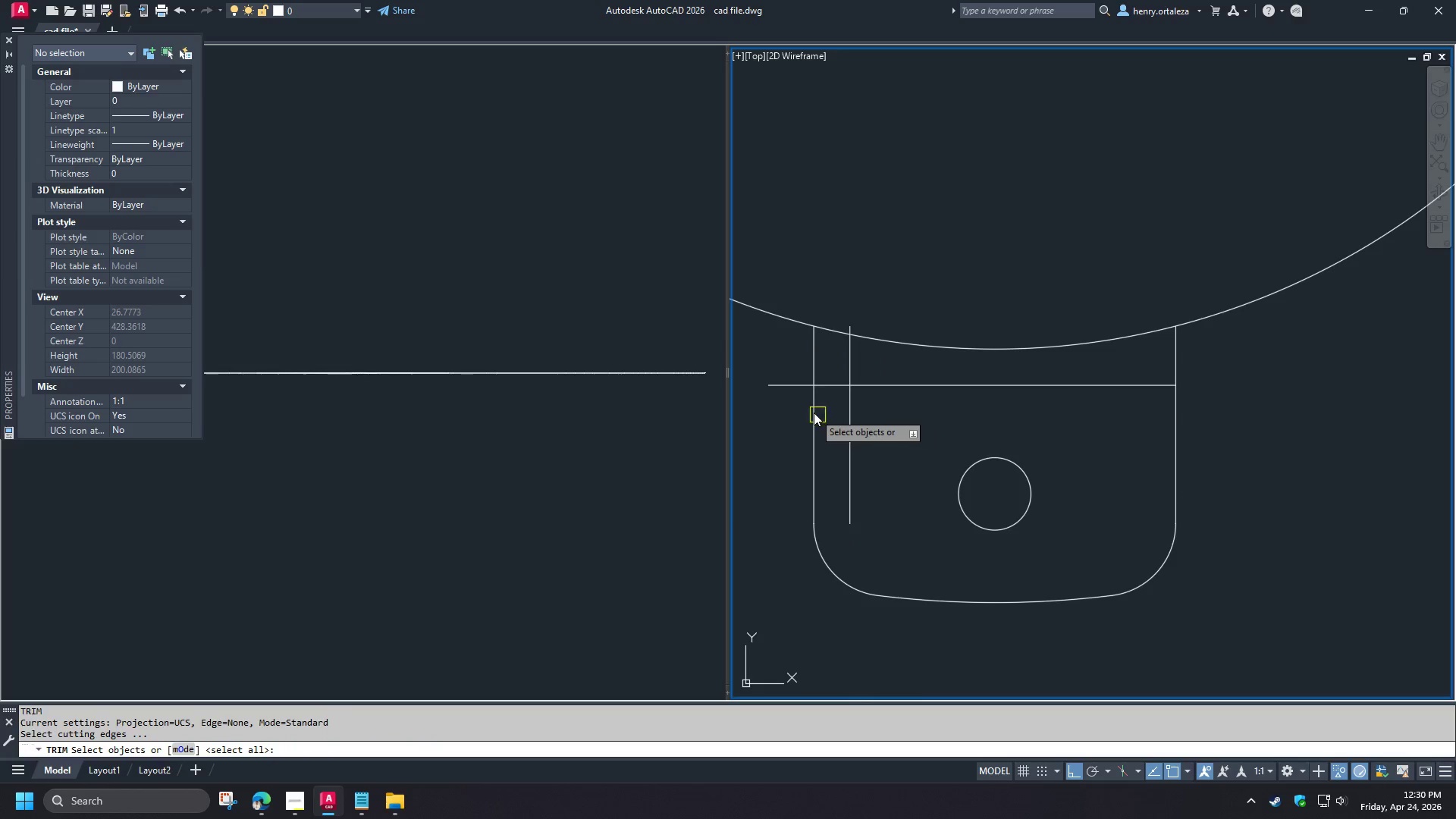 
left_click([814, 413])
 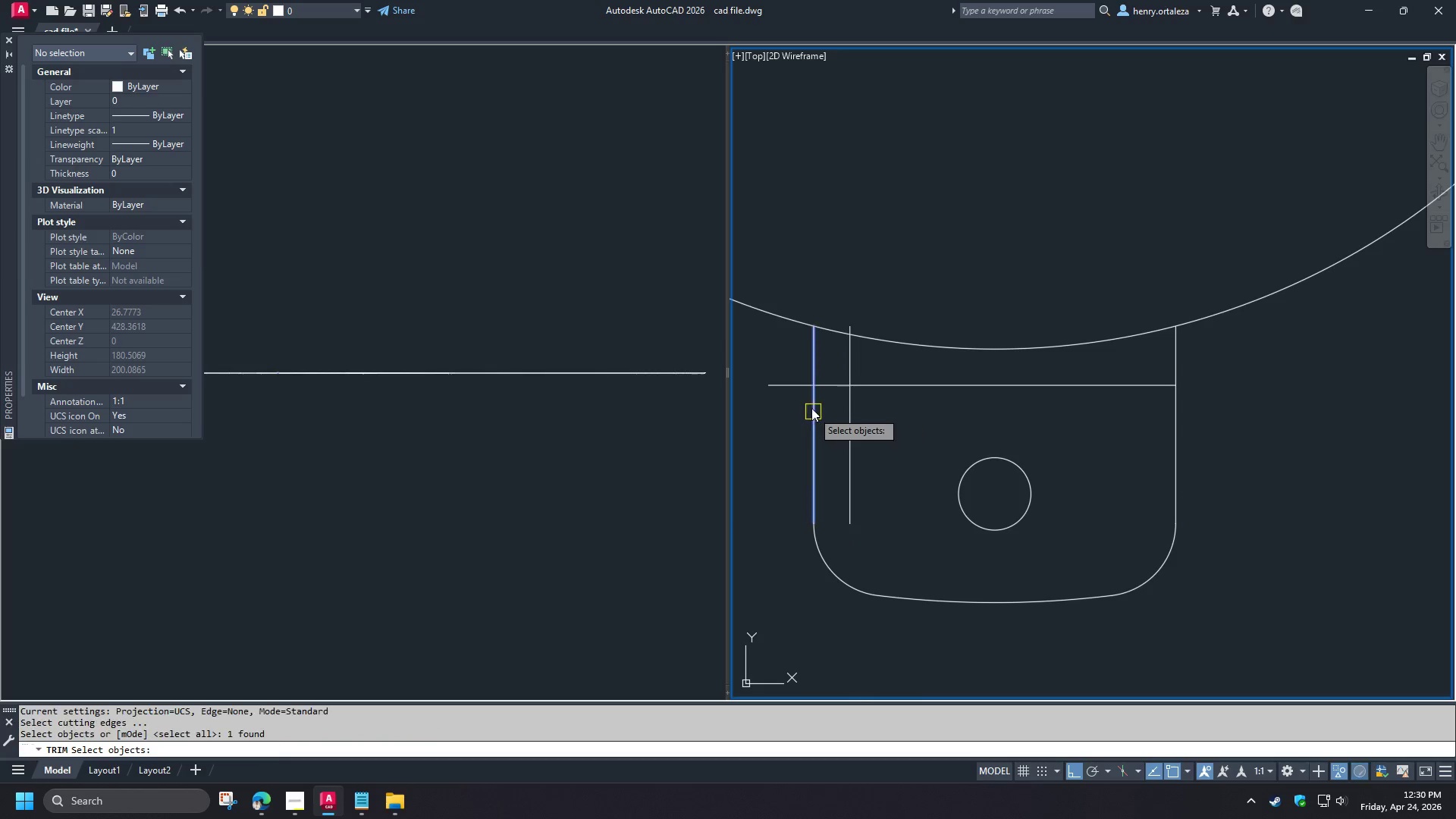 
key(Space)
 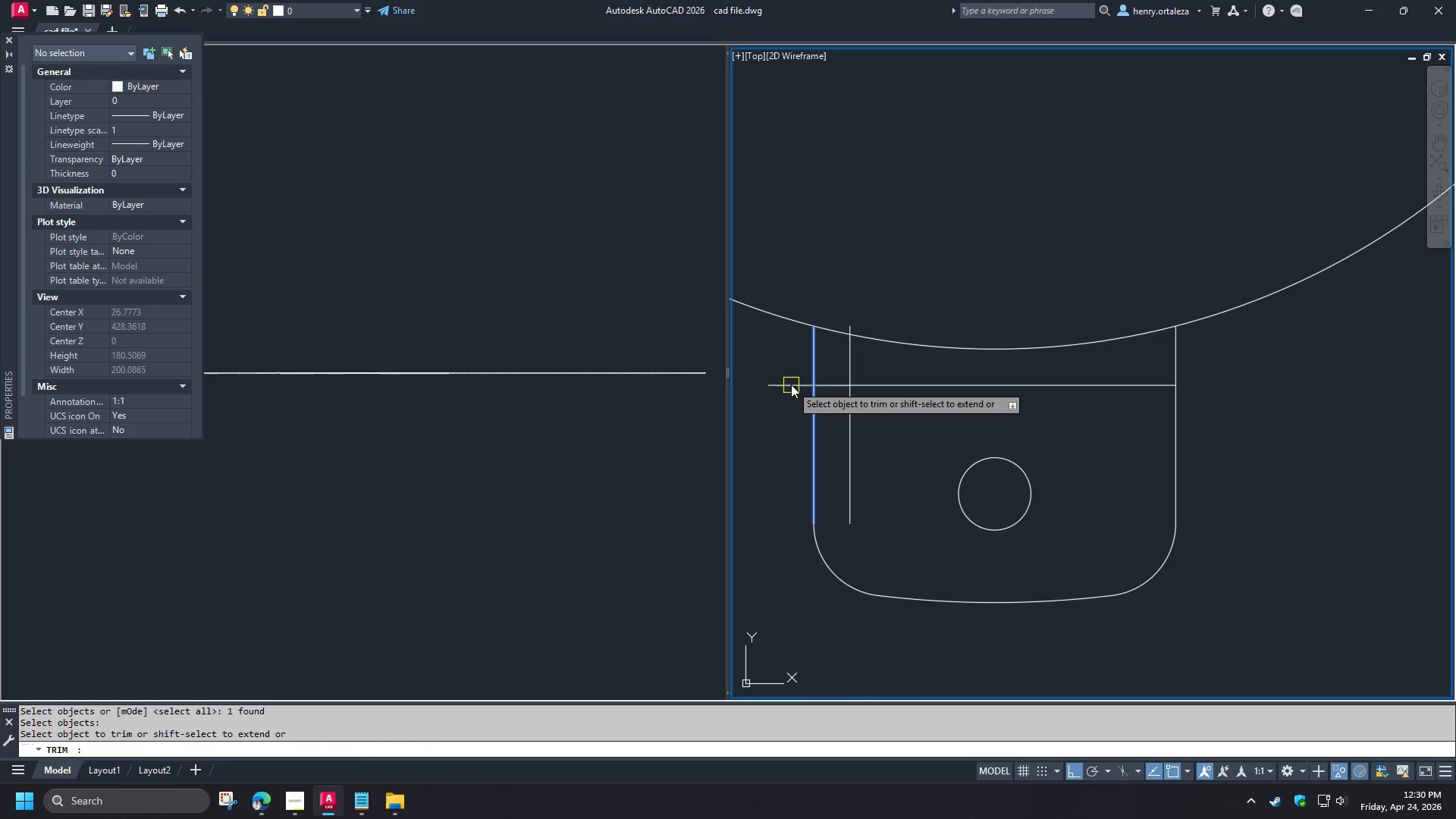 
double_click([791, 384])
 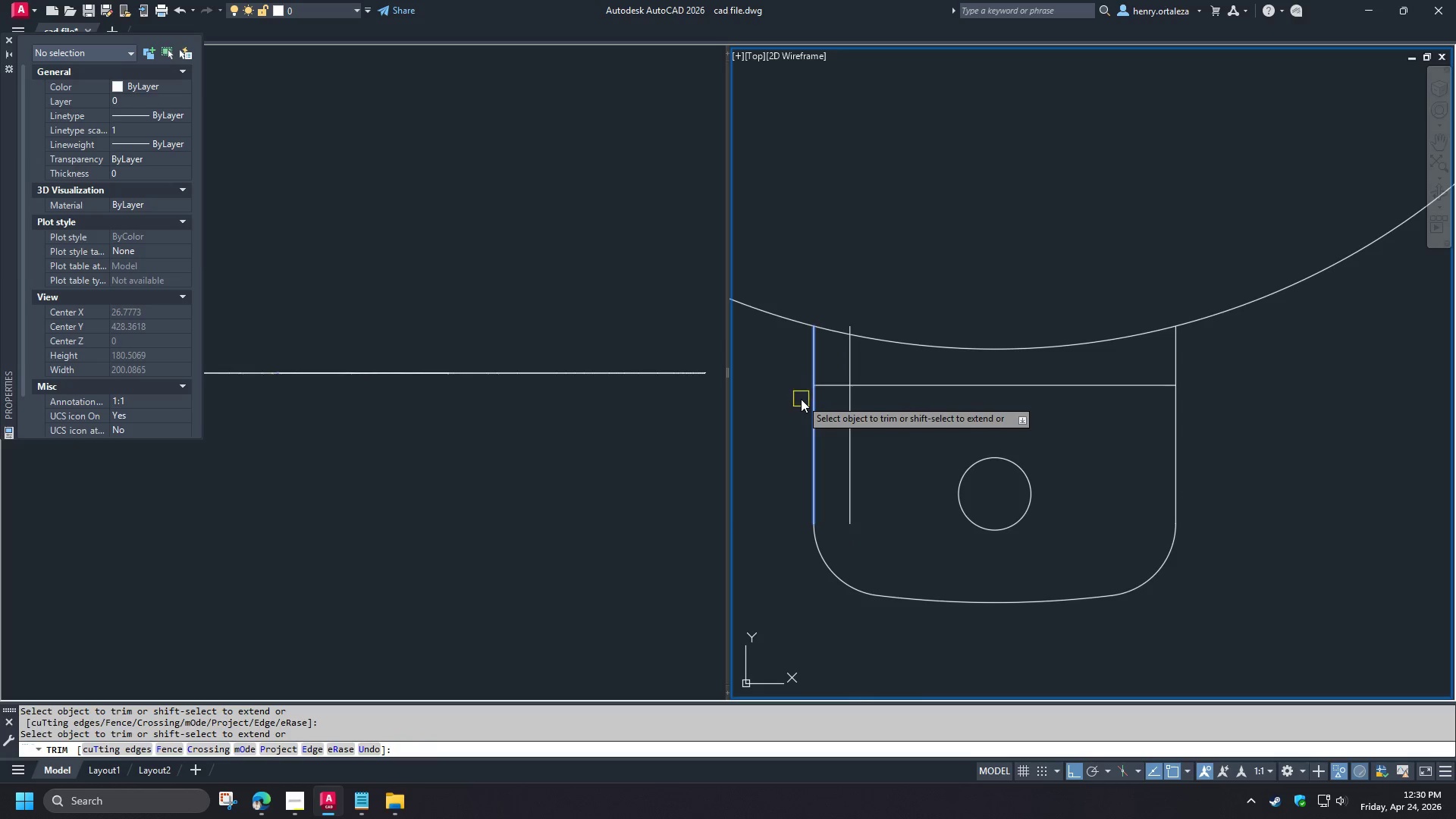 
type( rec )
 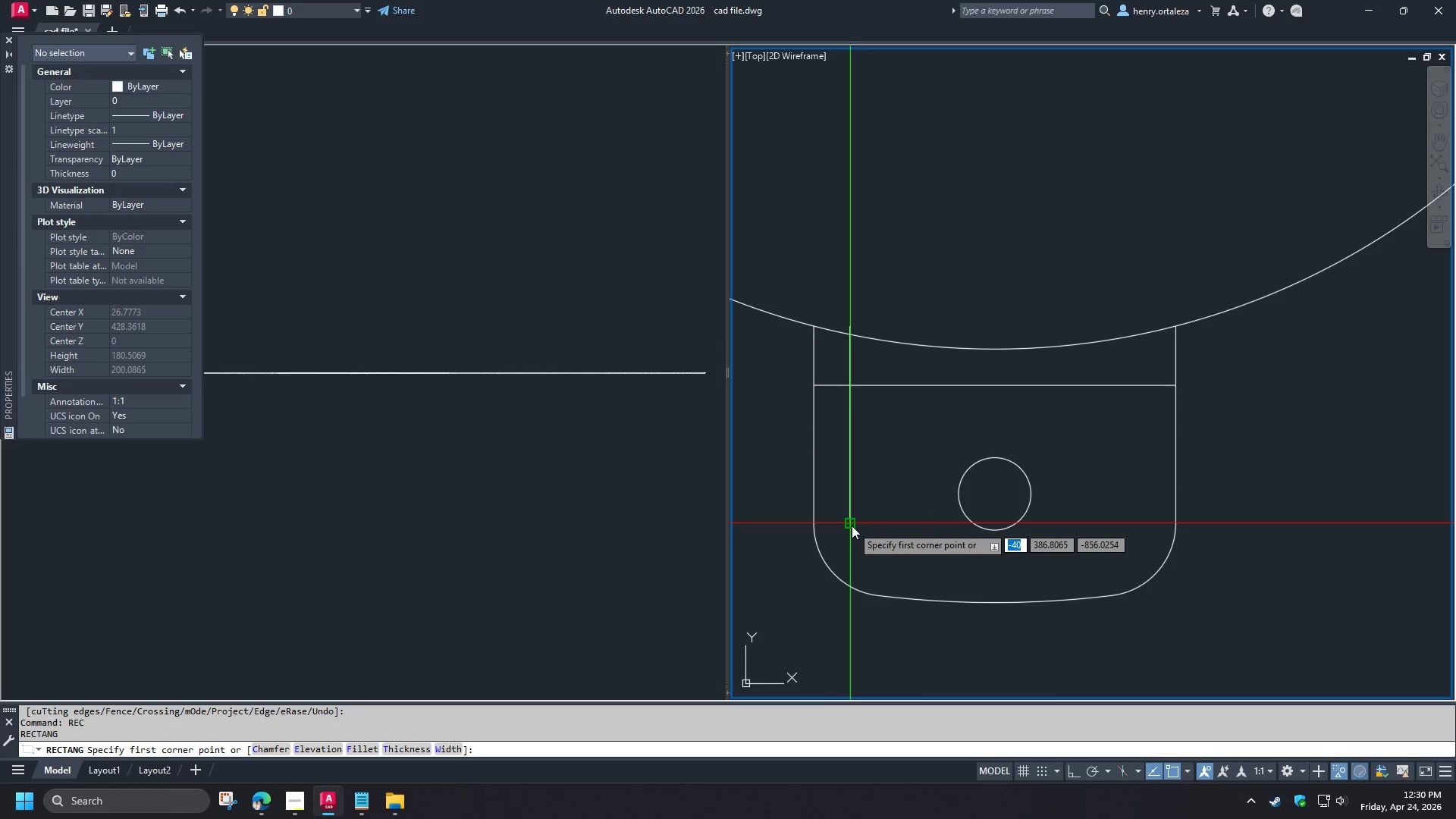 
left_click([852, 526])
 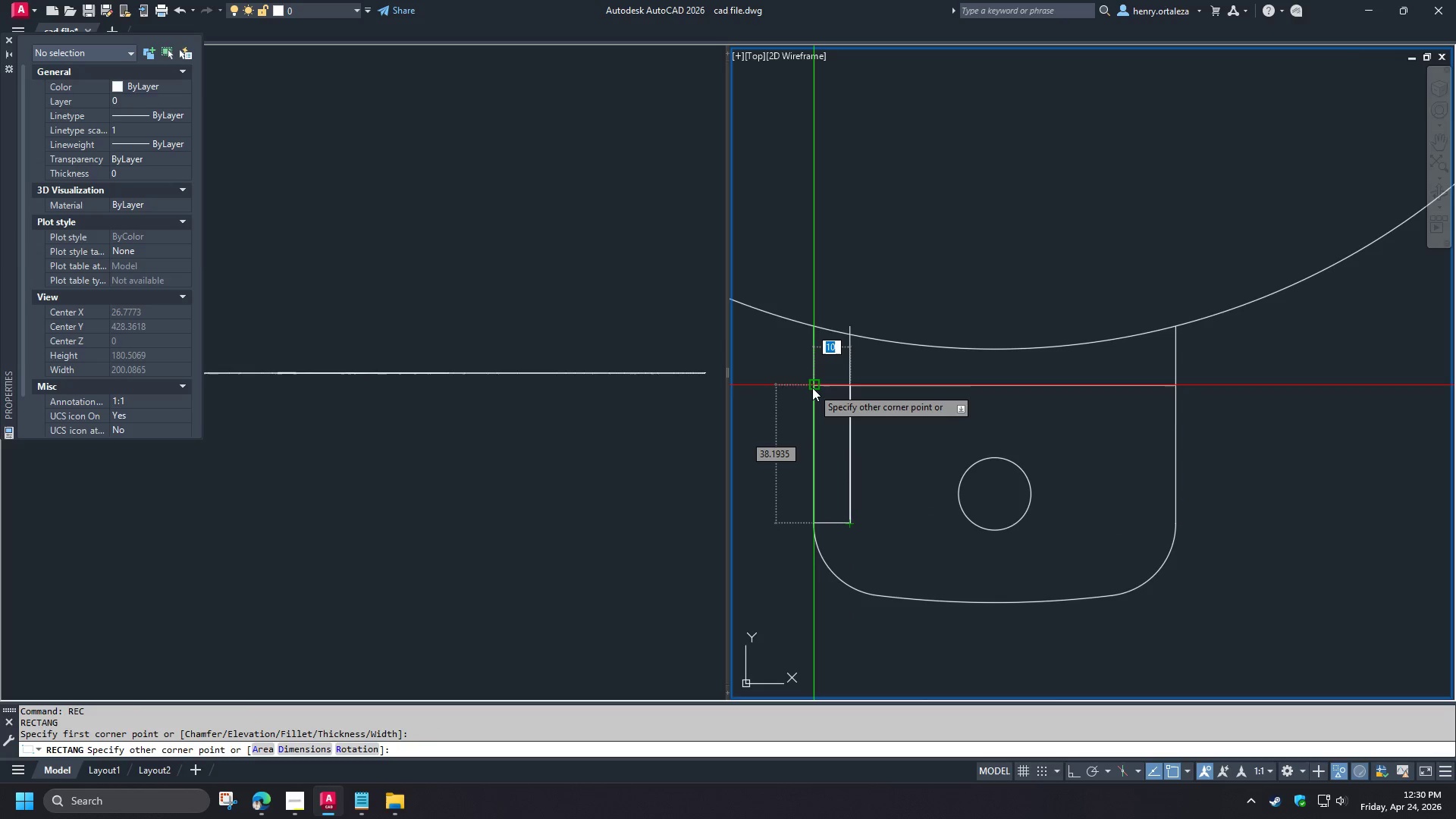 
left_click([812, 388])
 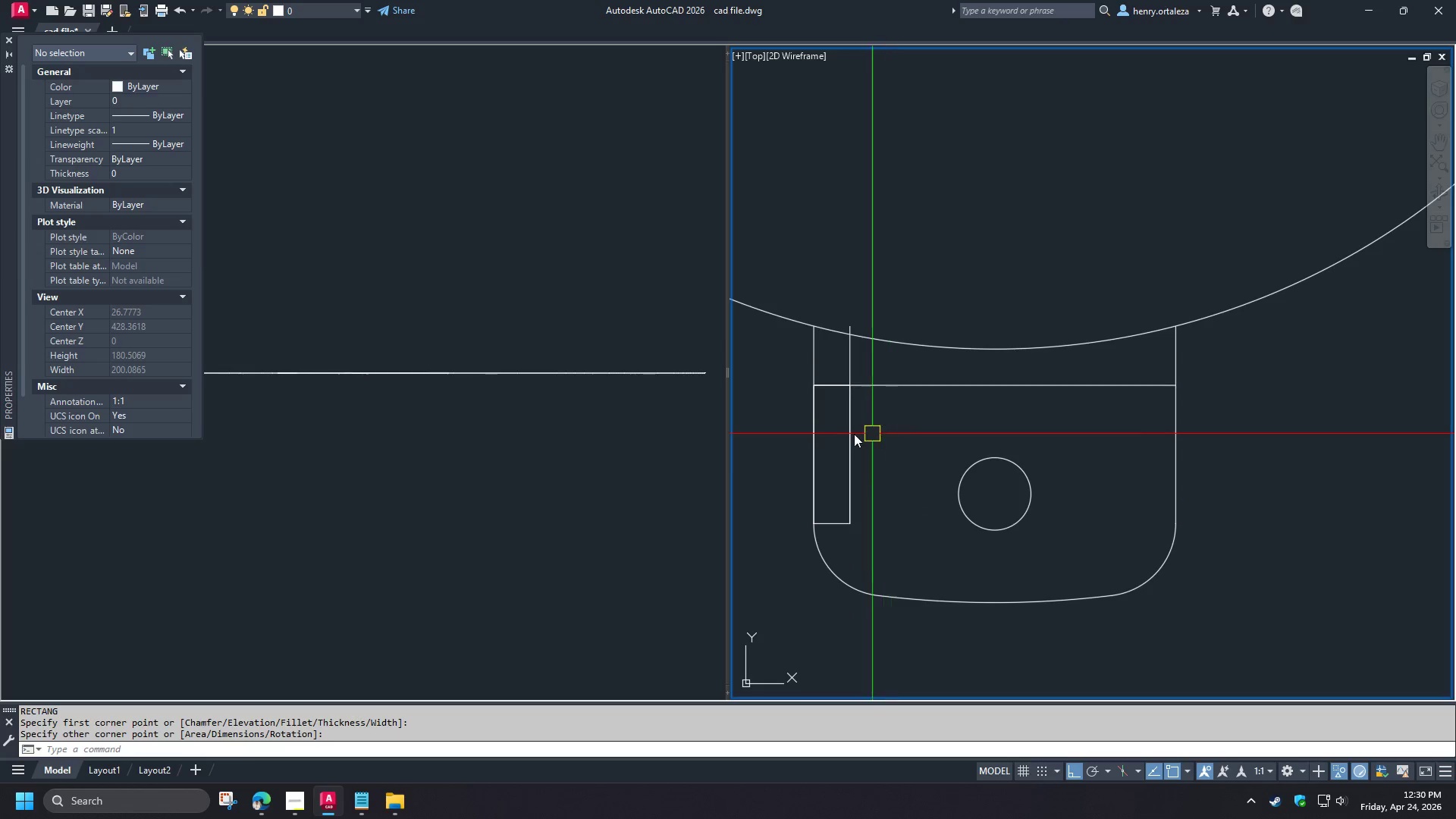 
left_click([855, 432])
 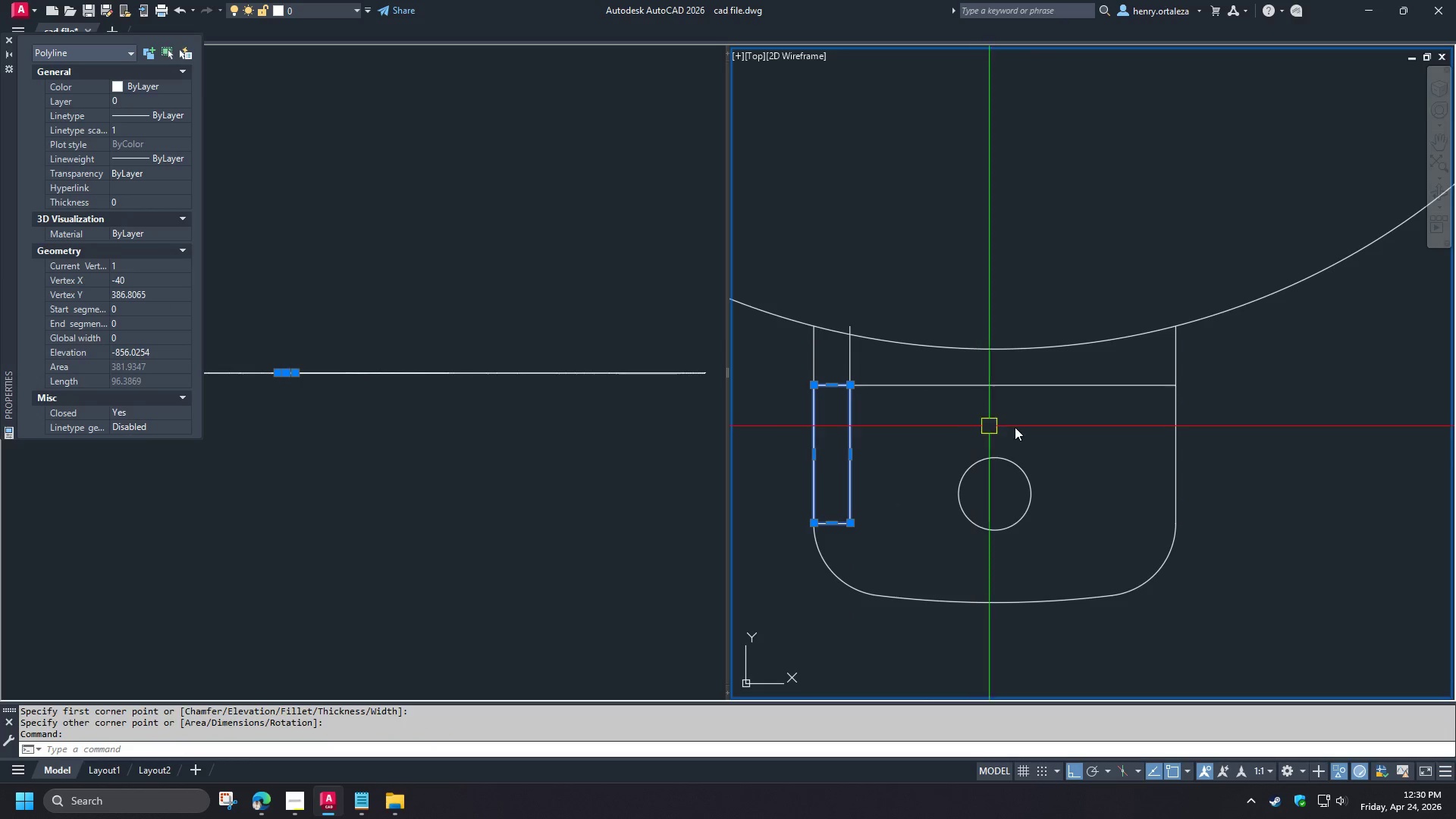 
type(m cen )
 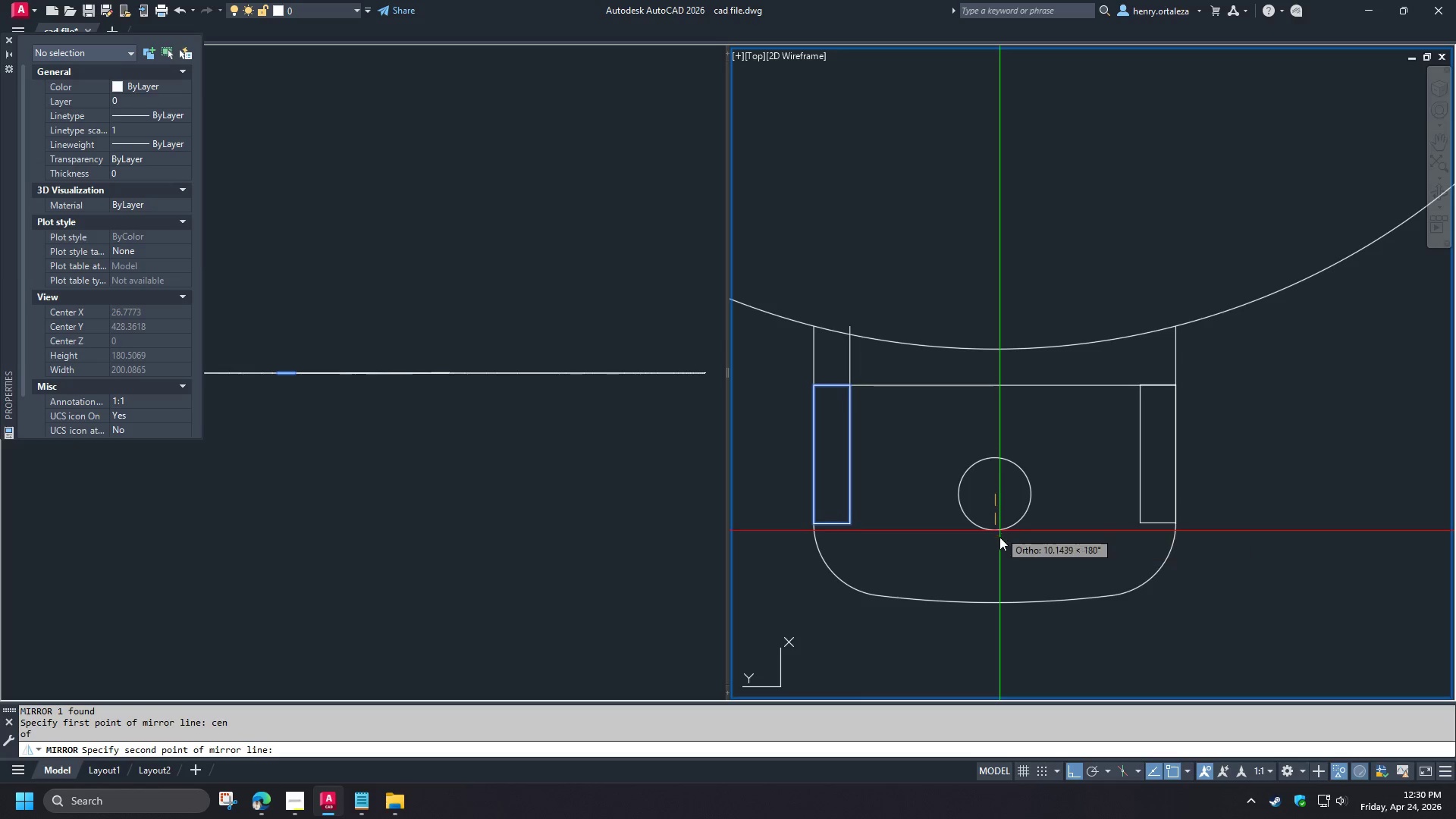 
left_click([999, 531])
 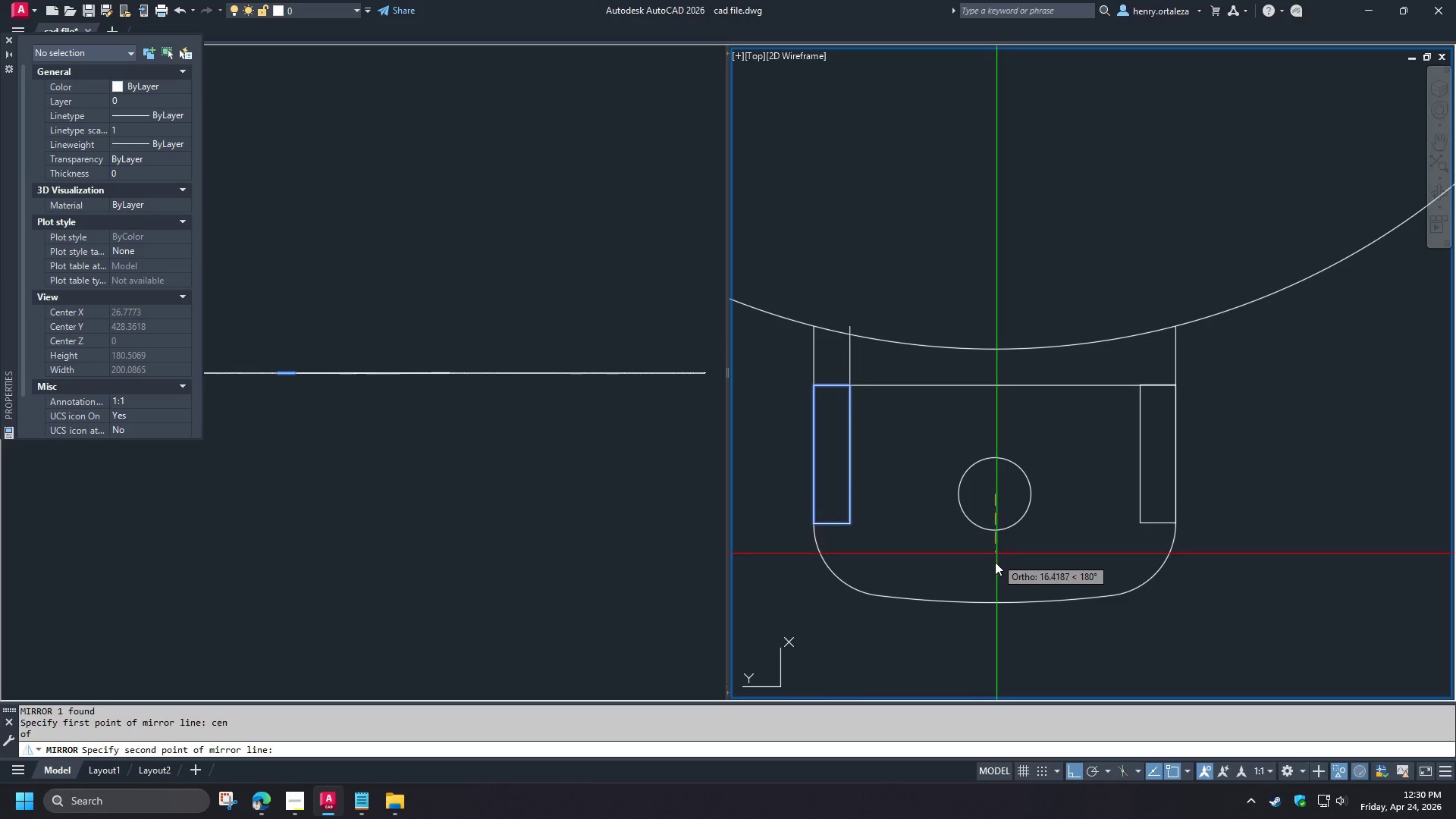 
double_click([995, 562])
 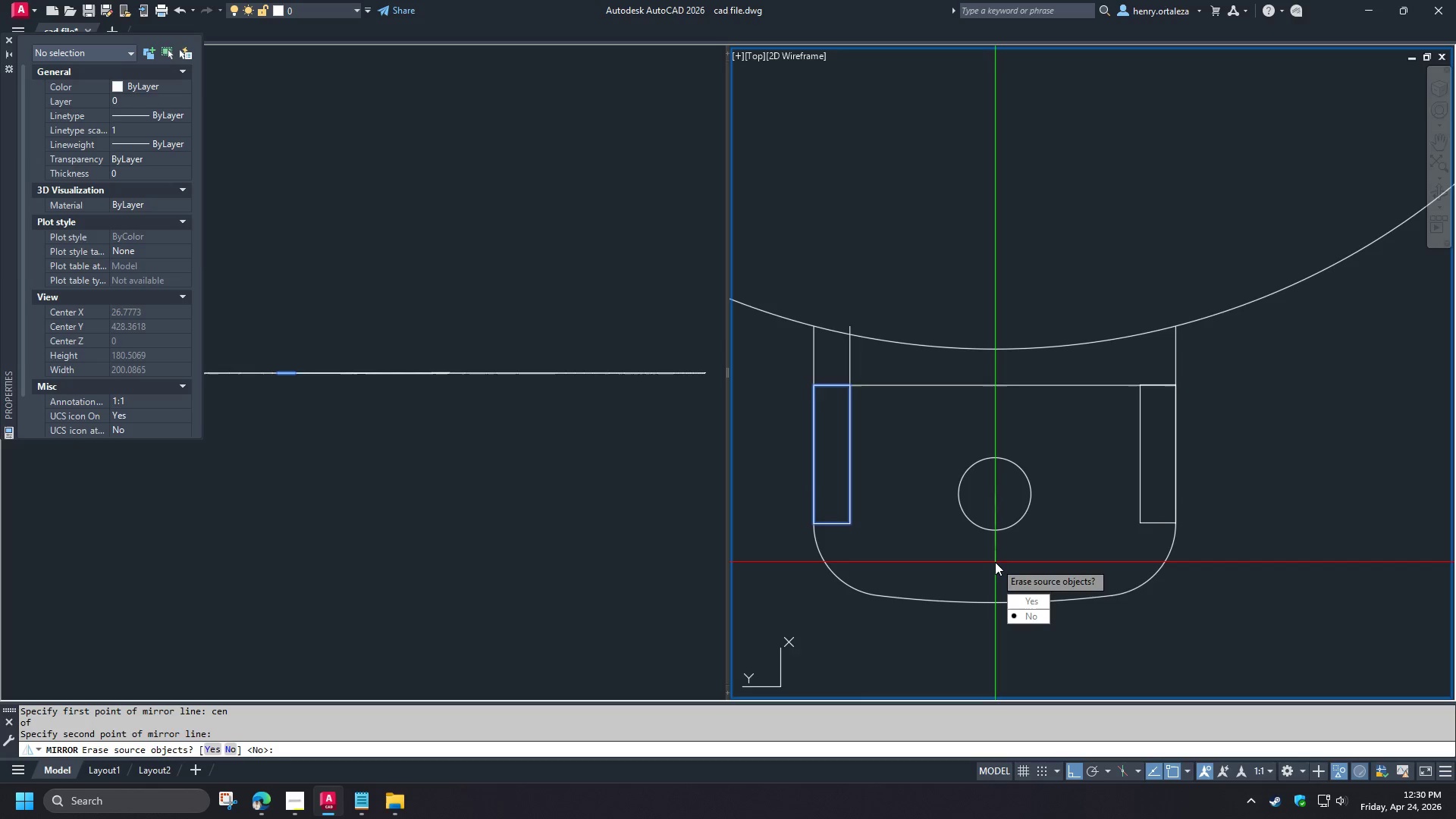 
key(Space)
 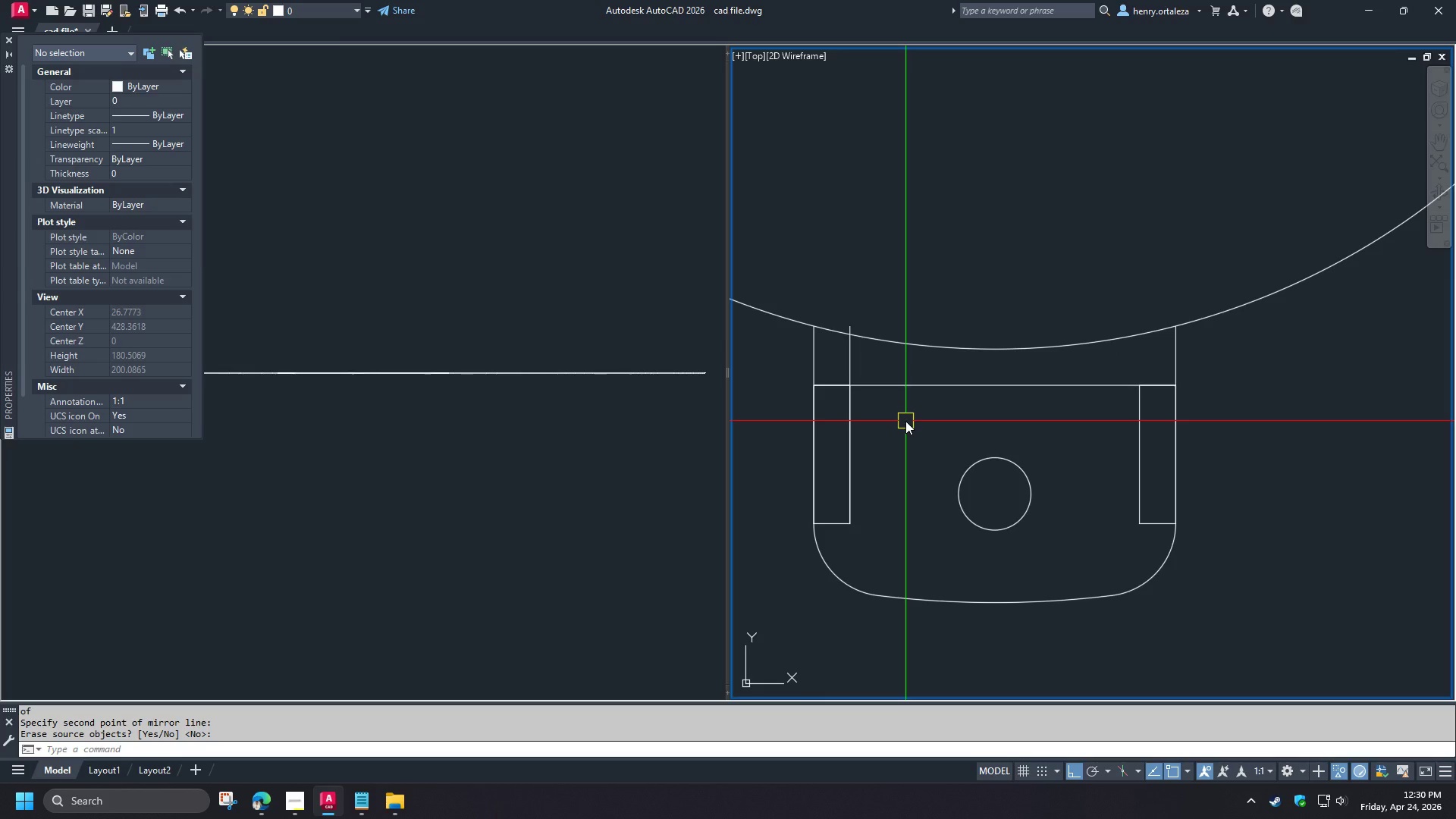 
wait(13.06)
 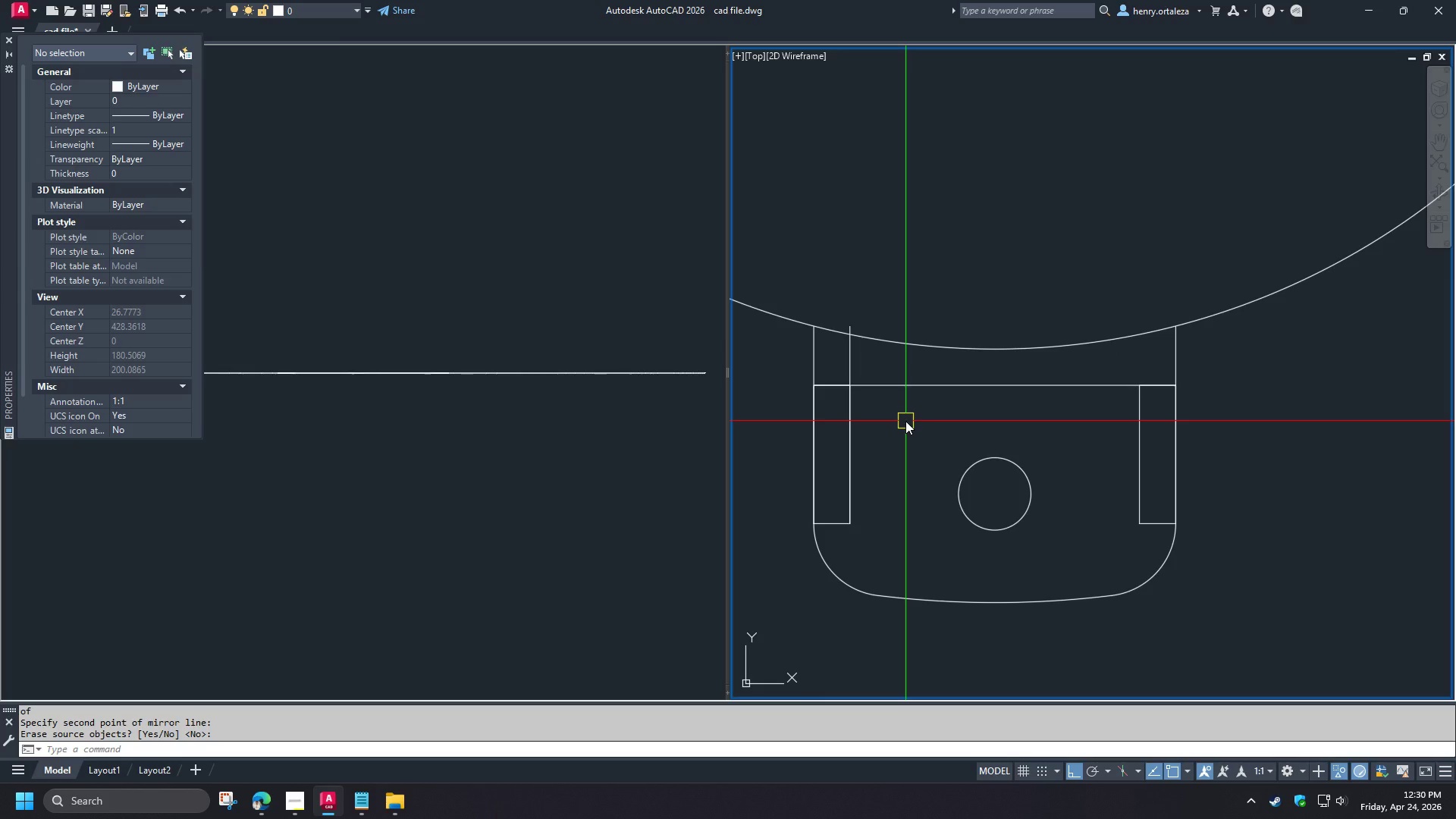 
key(F)
 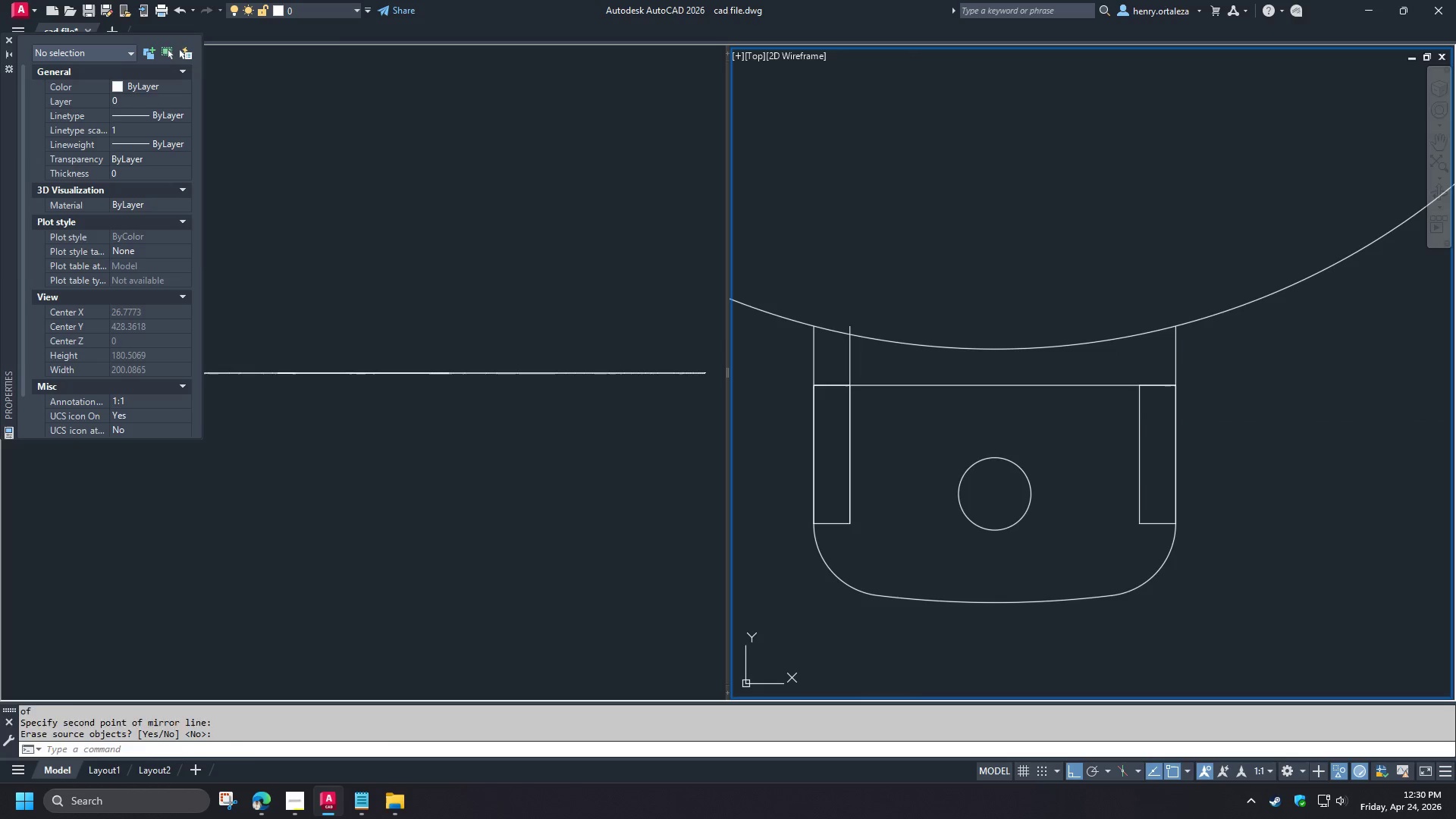 
key(Space)
 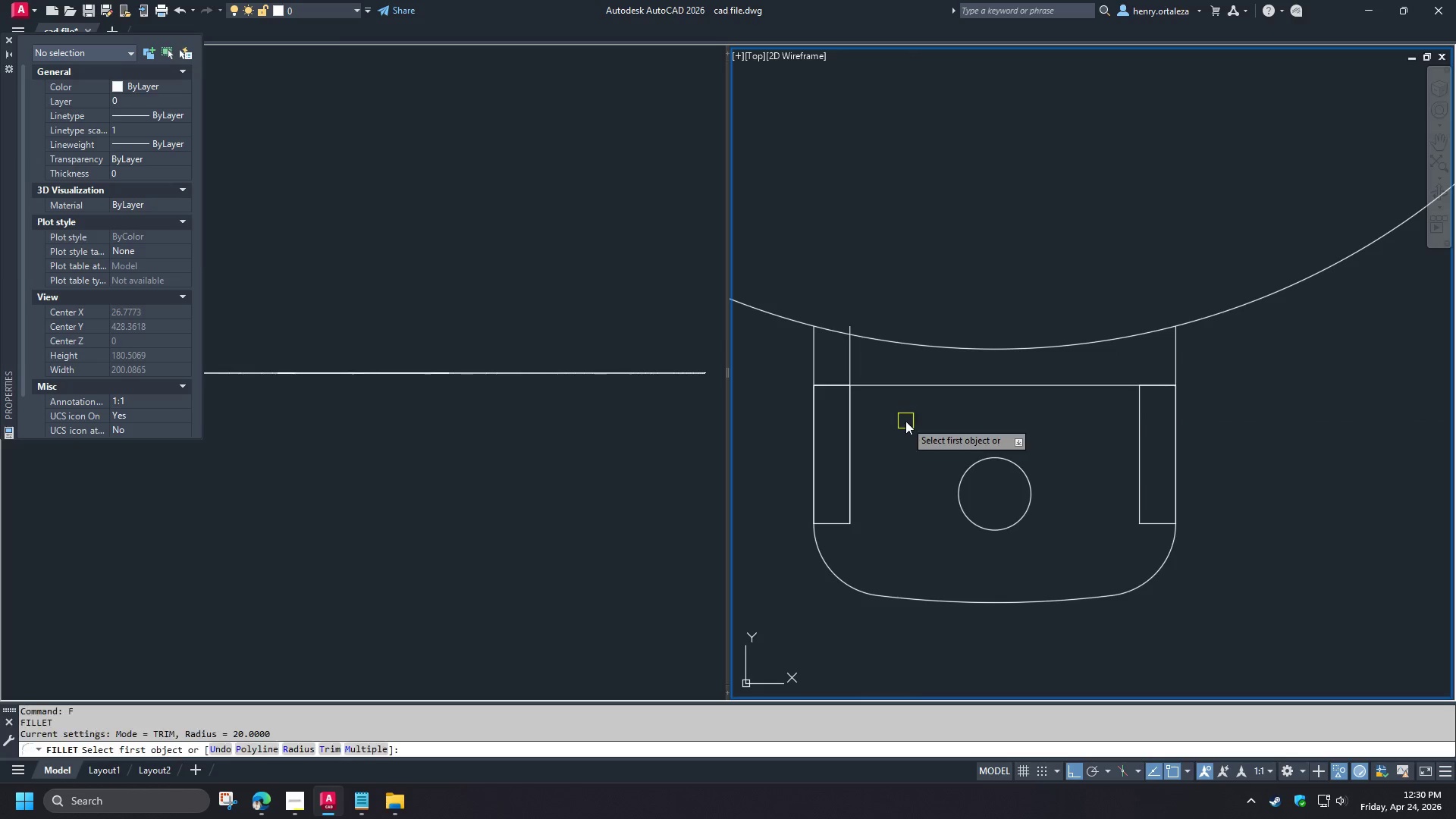 
key(R)
 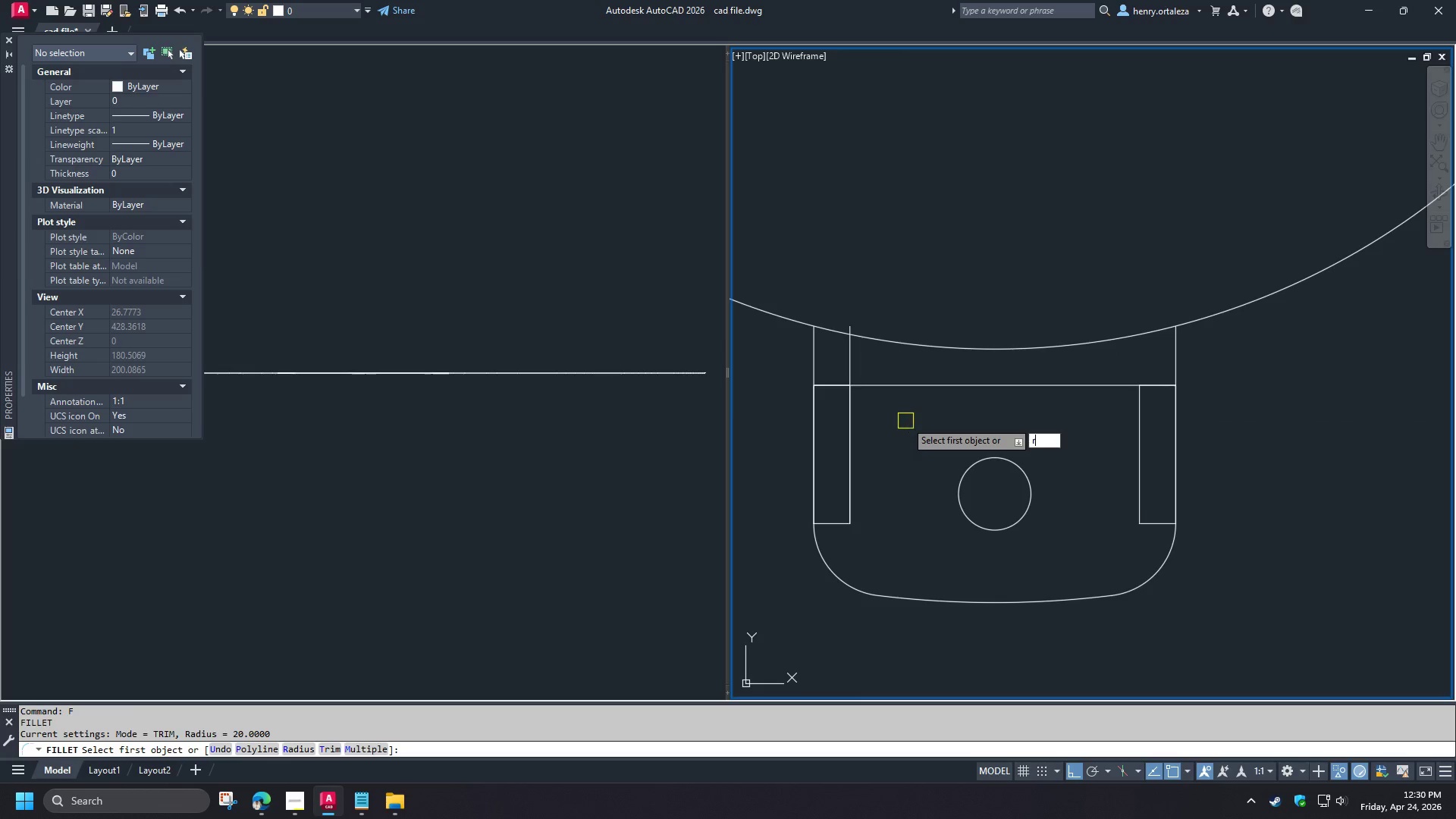 
key(Space)
 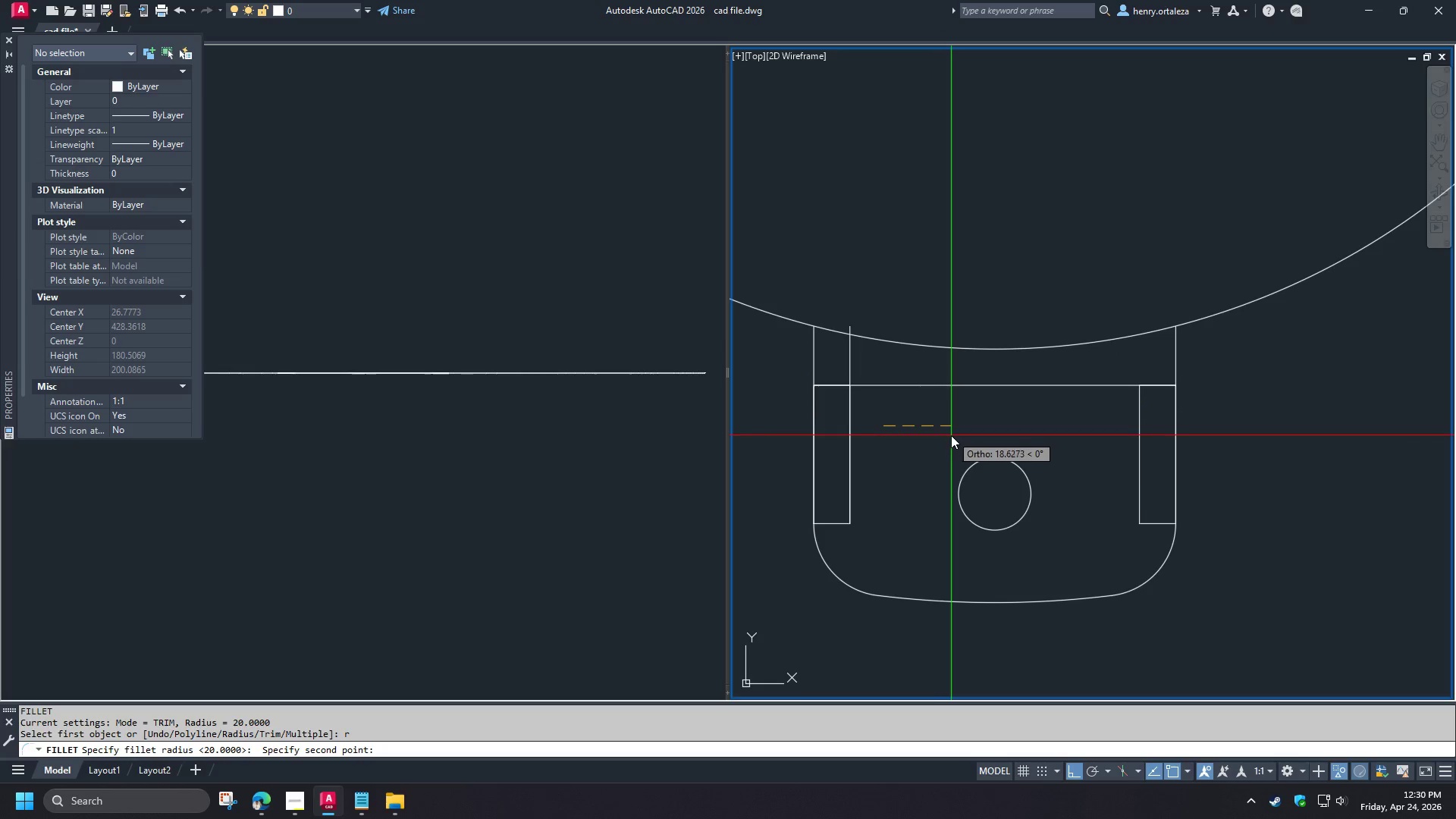 
wait(8.78)
 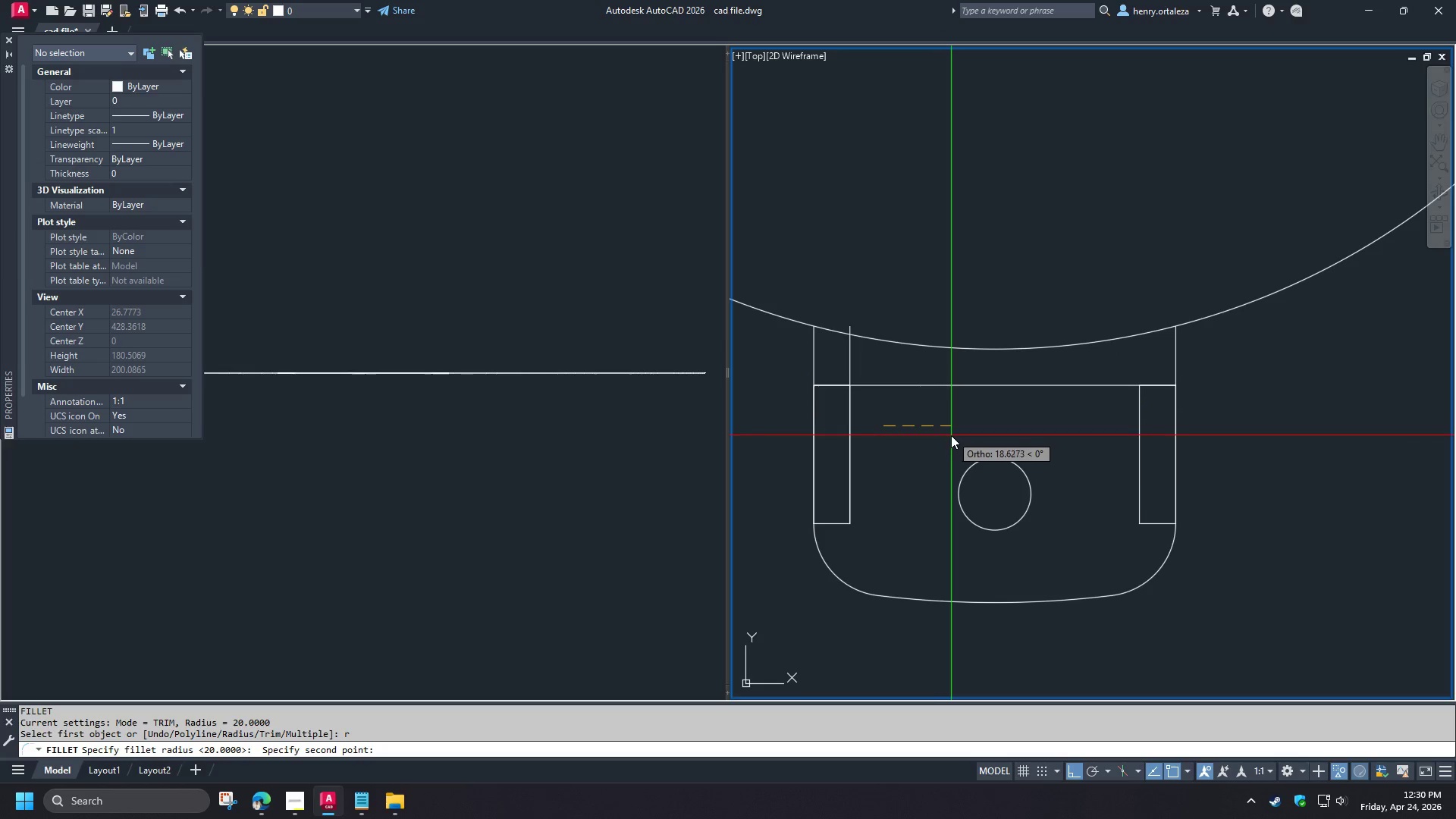 
key(Escape)
 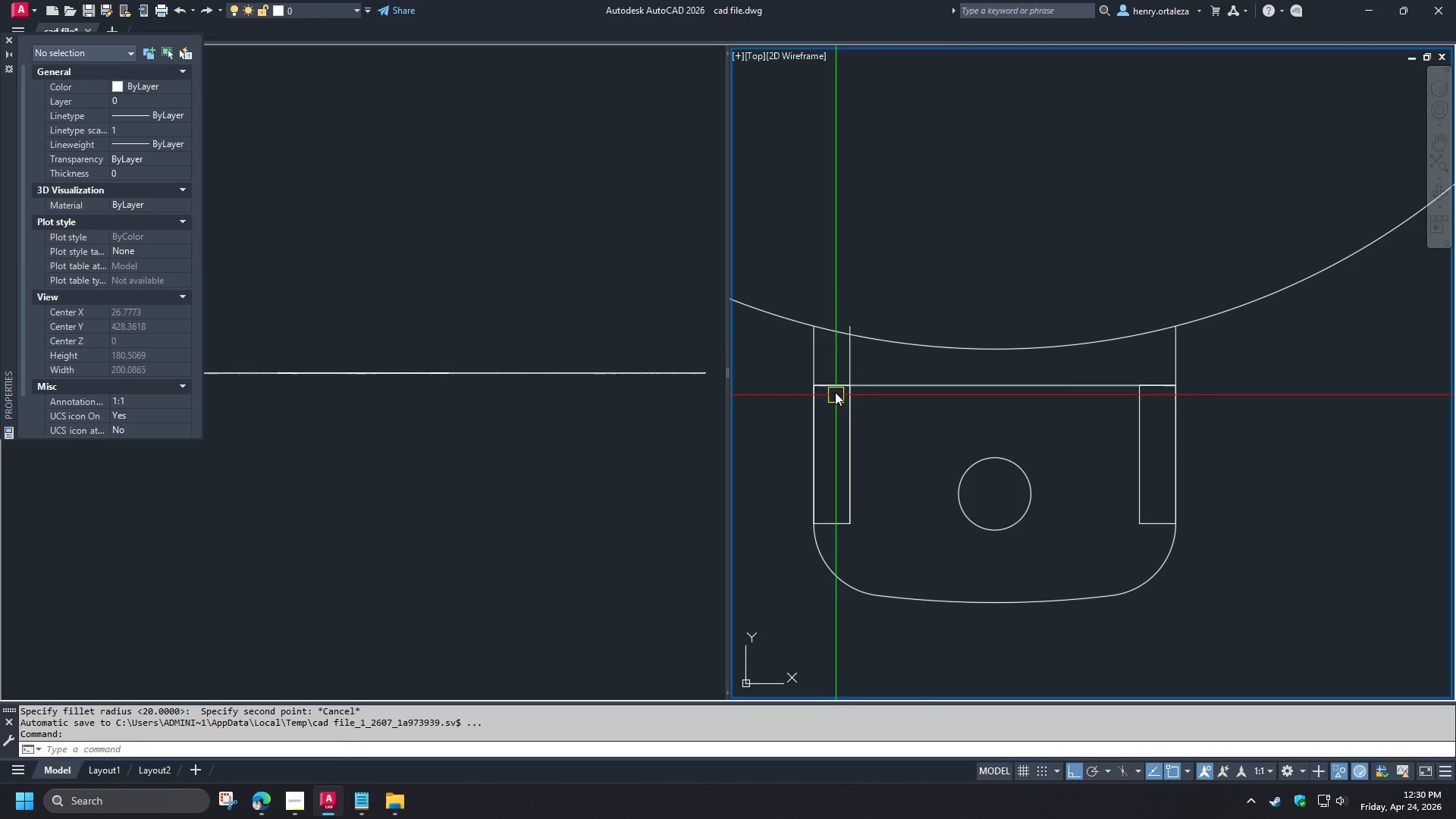 
left_click([835, 391])
 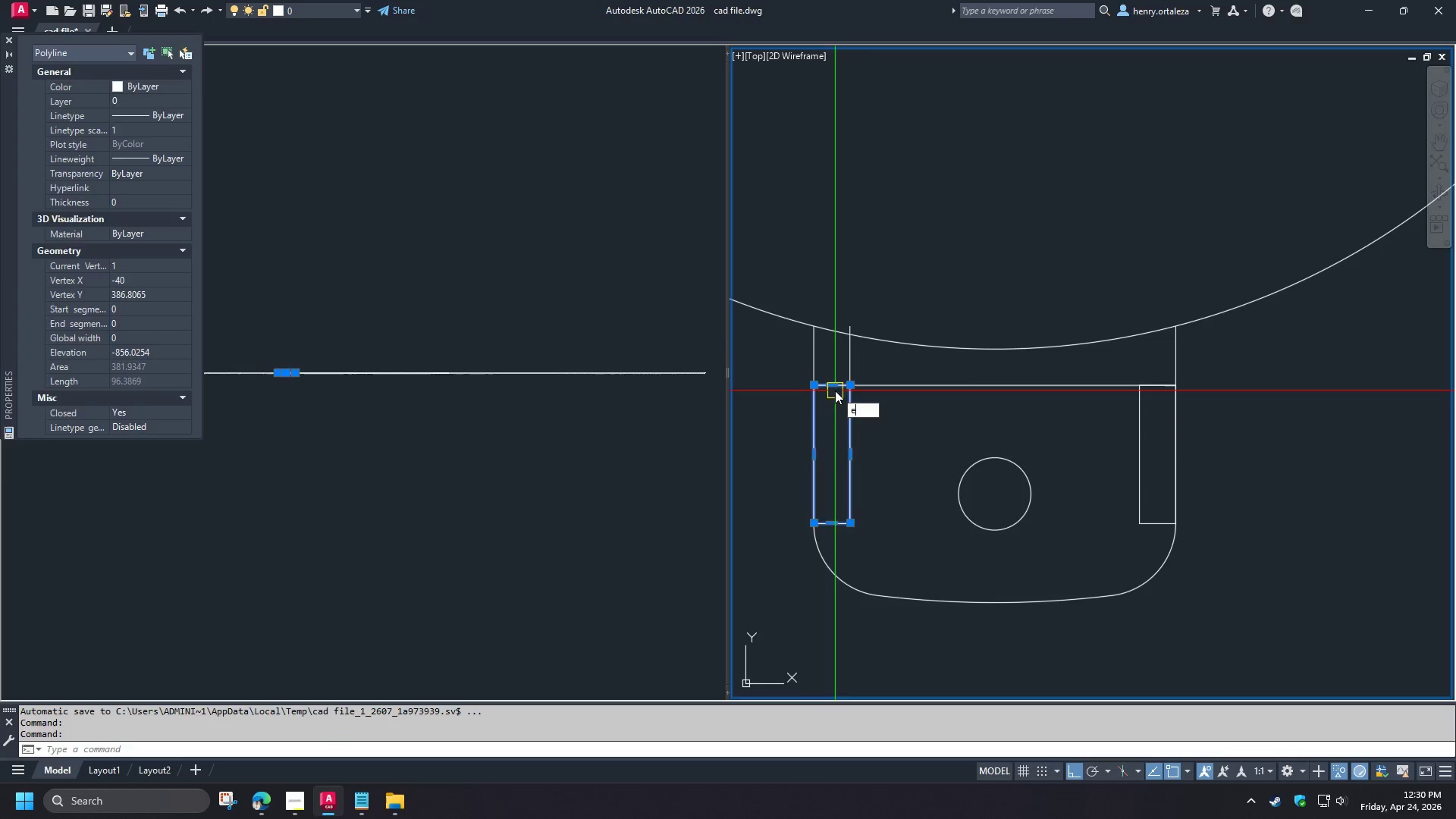 
key(E)
 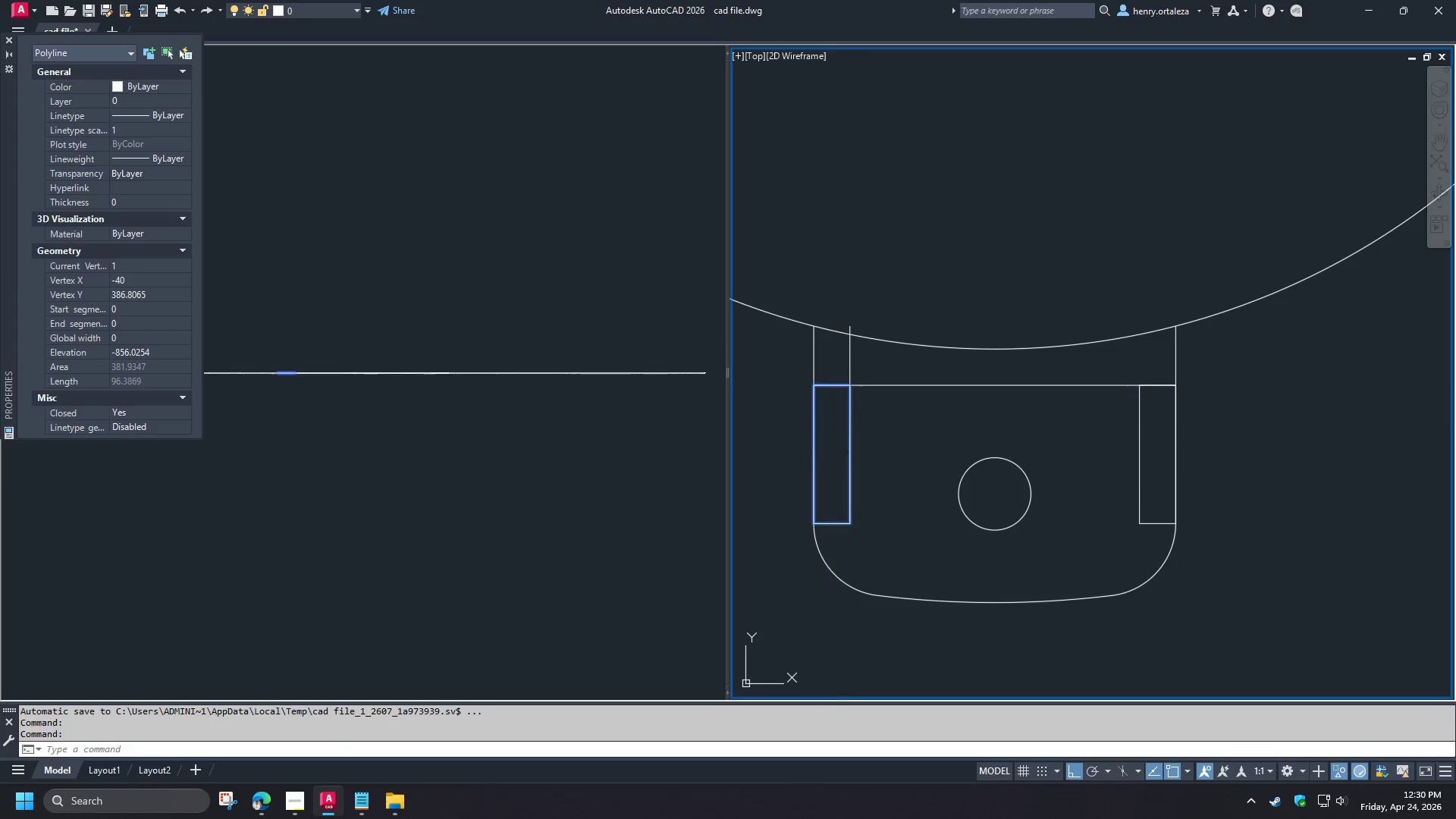 
key(Space)
 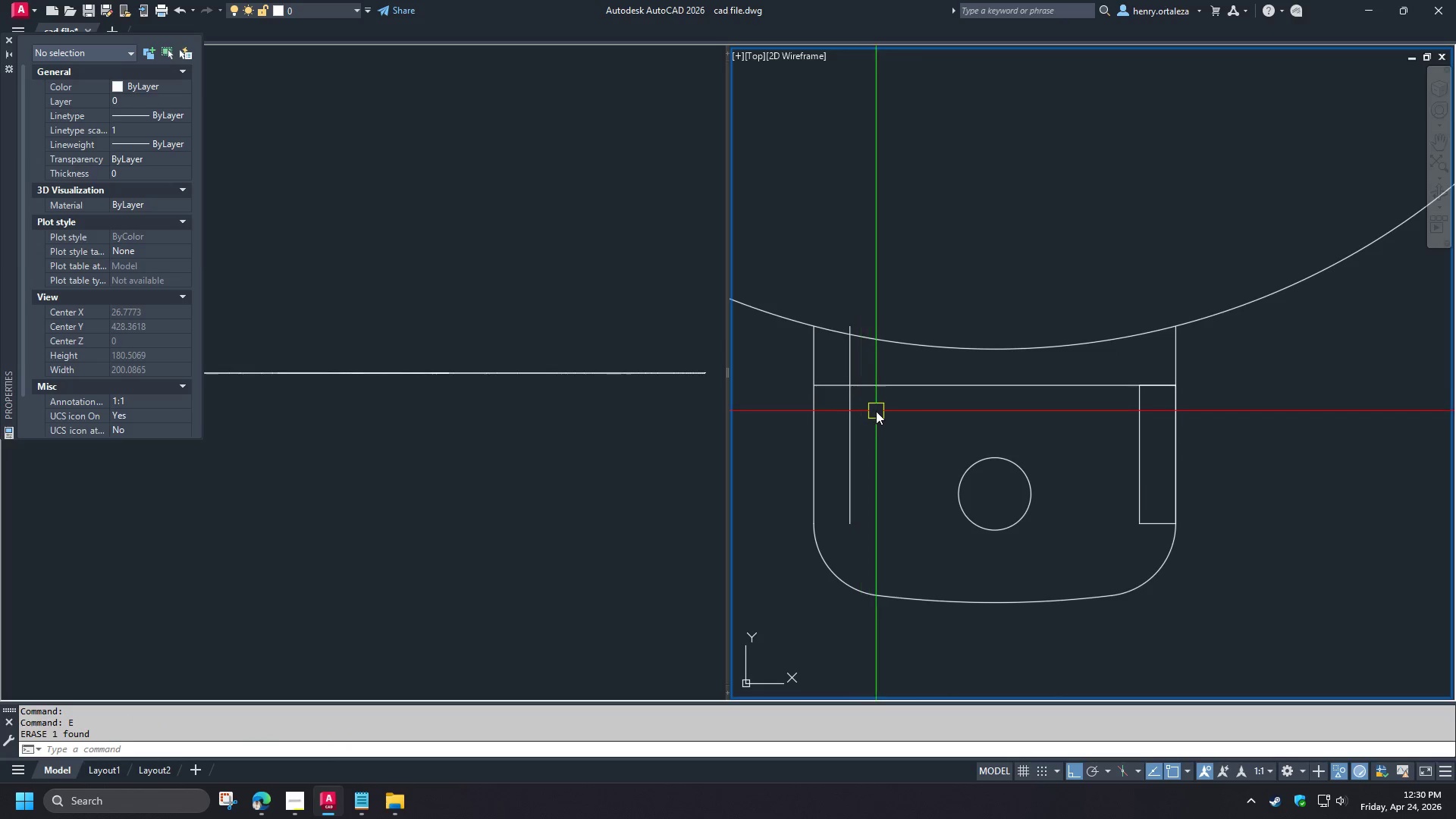 
key(F)
 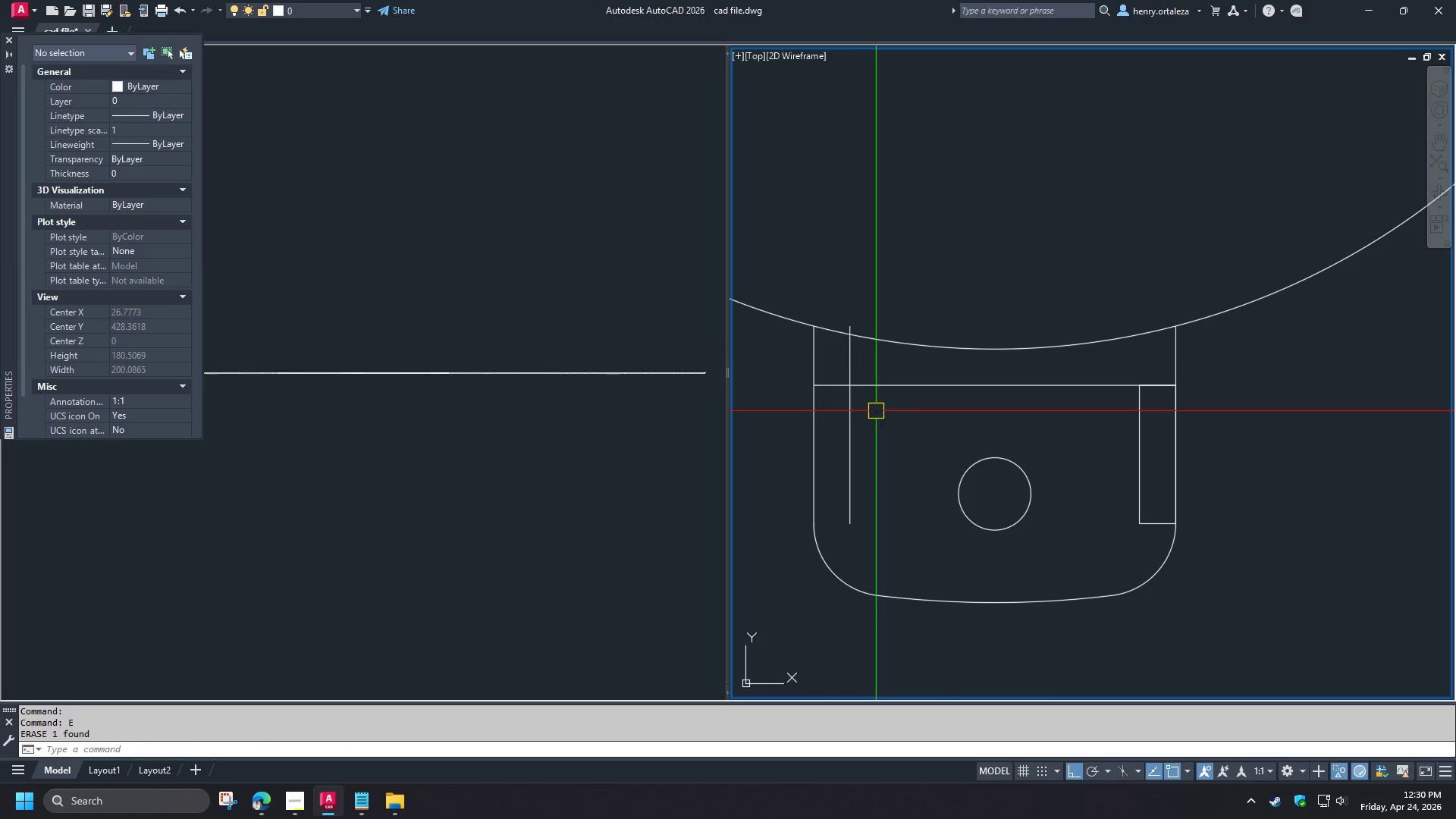 
key(Space)
 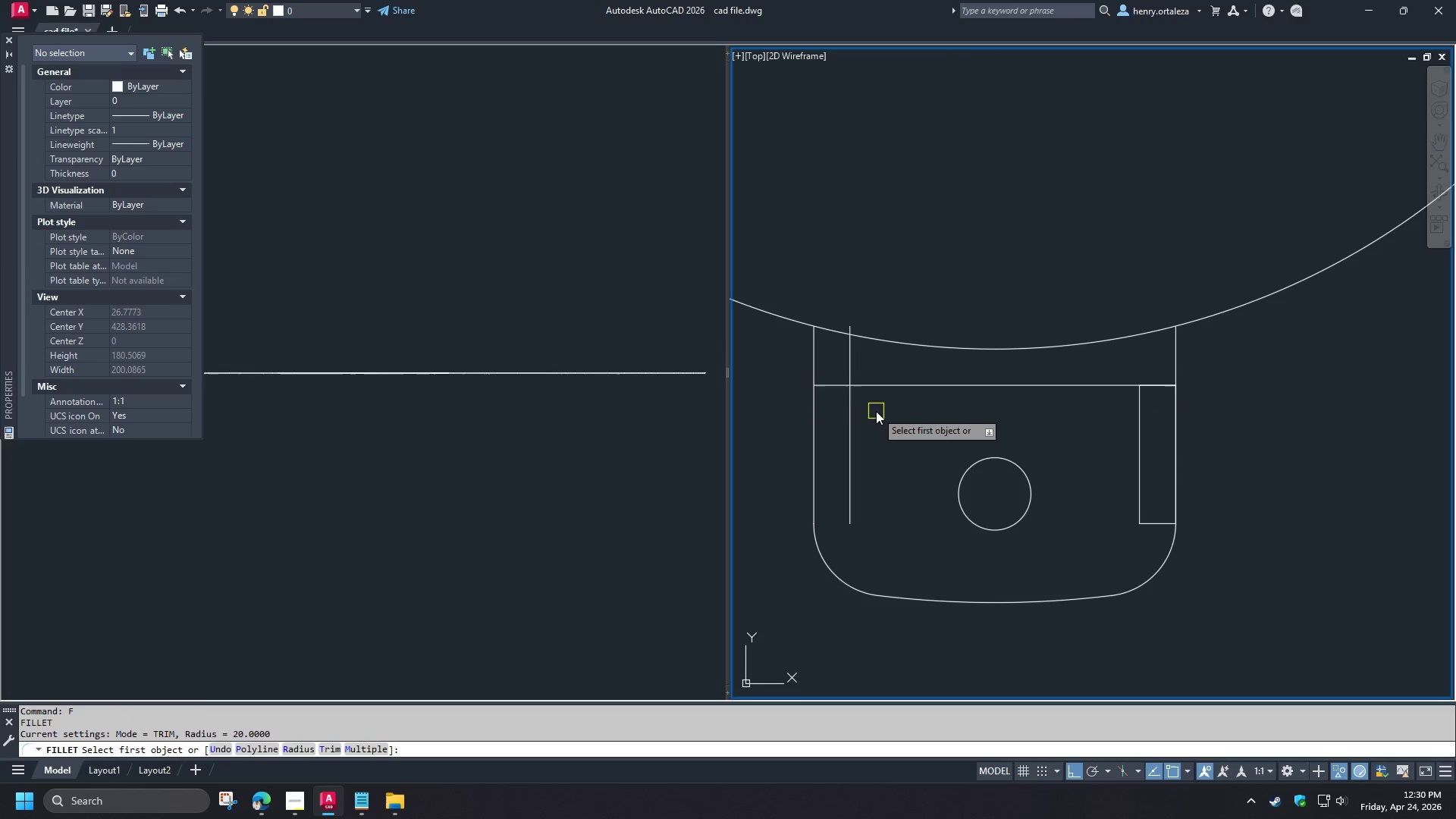 
key(R)
 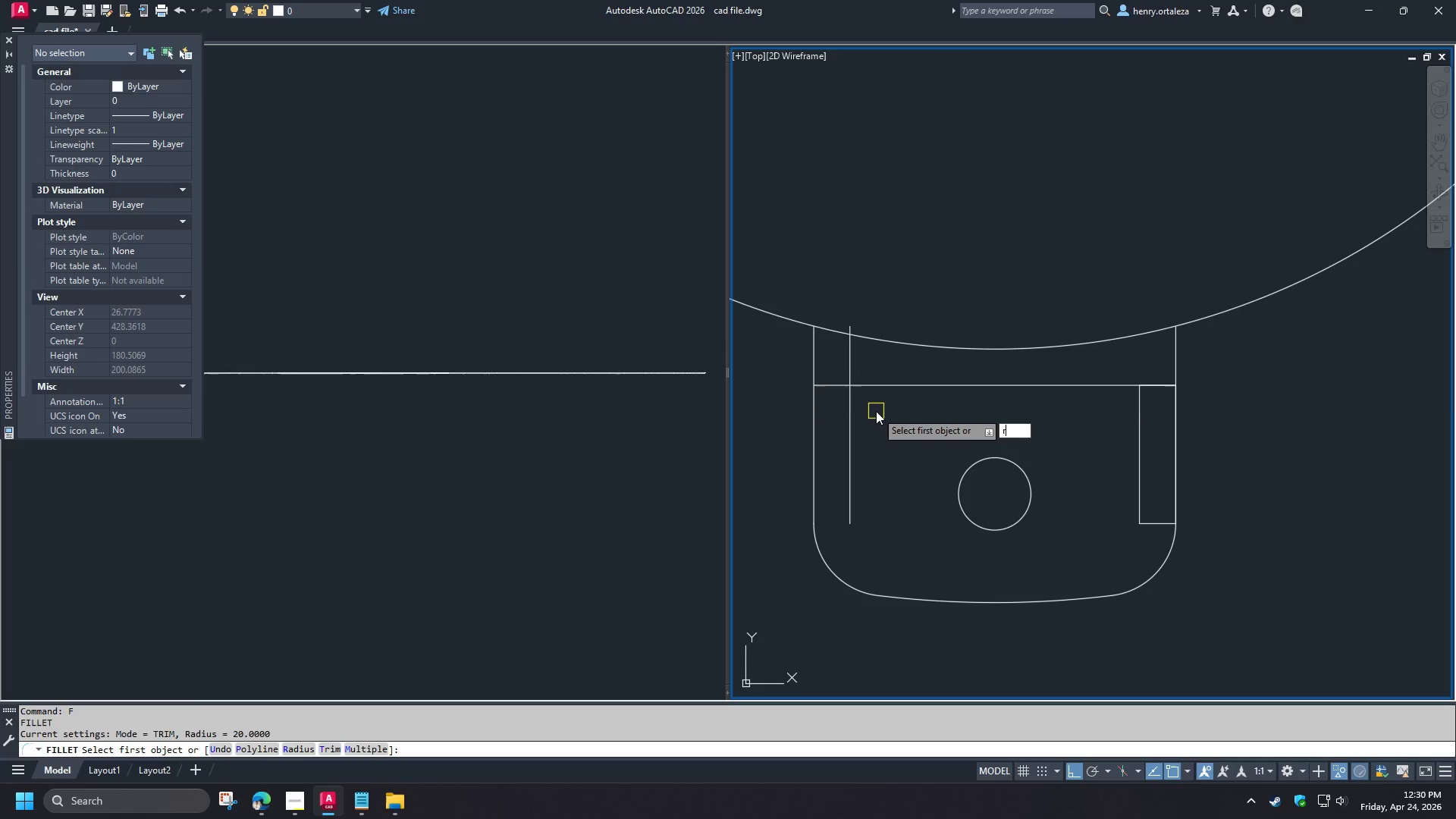 
key(Space)
 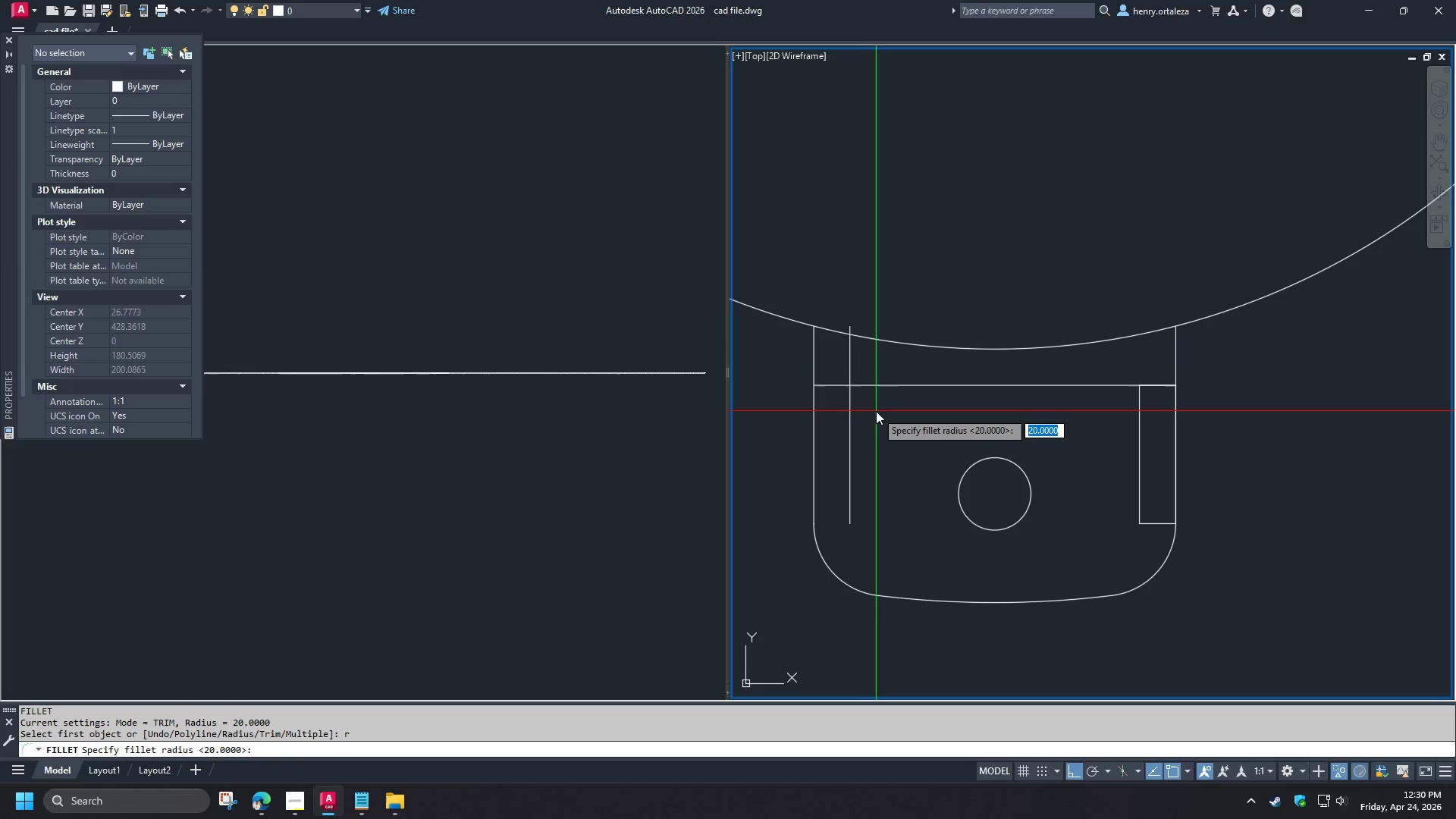 
key(Space)
 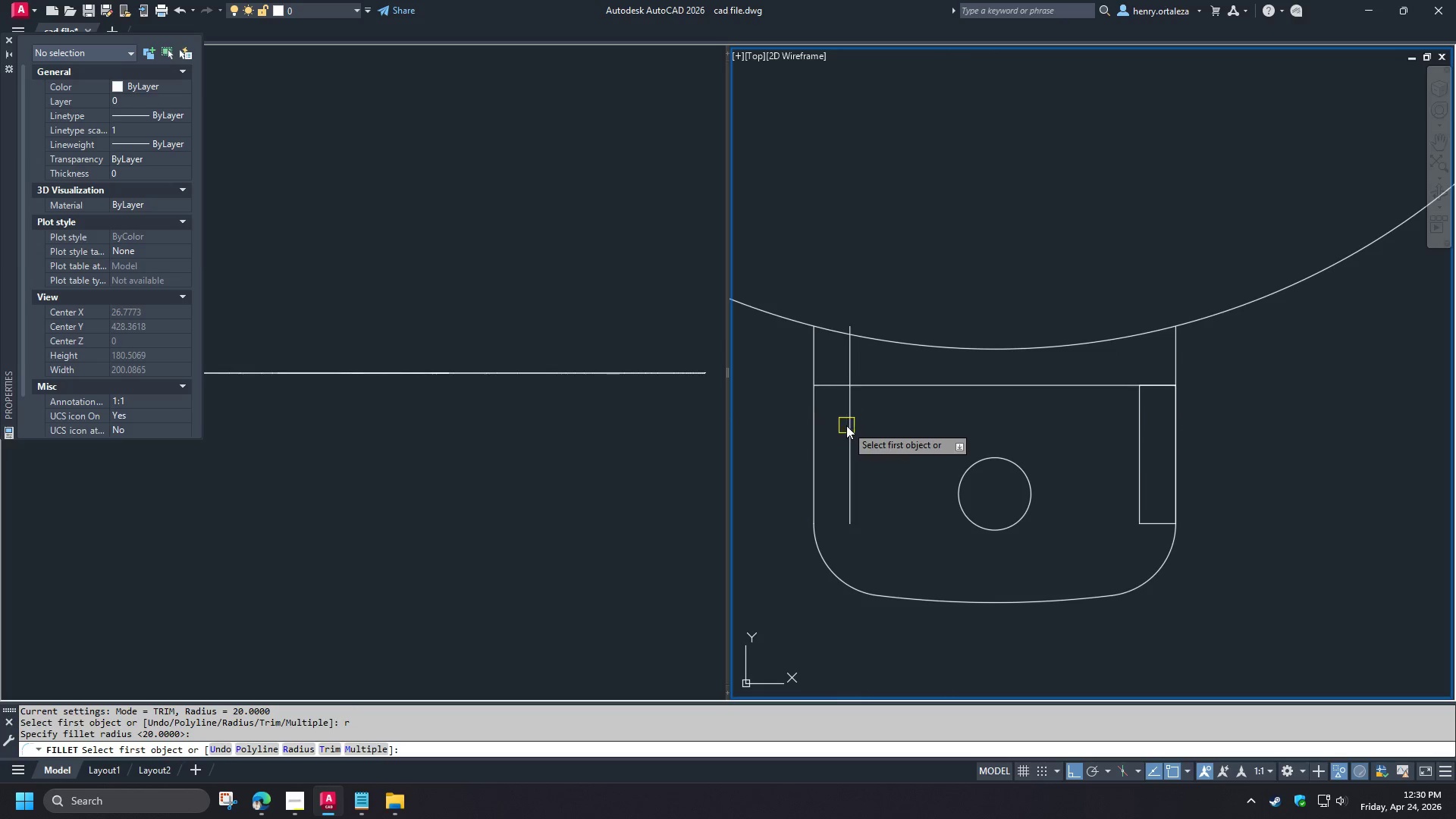 
left_click([846, 425])
 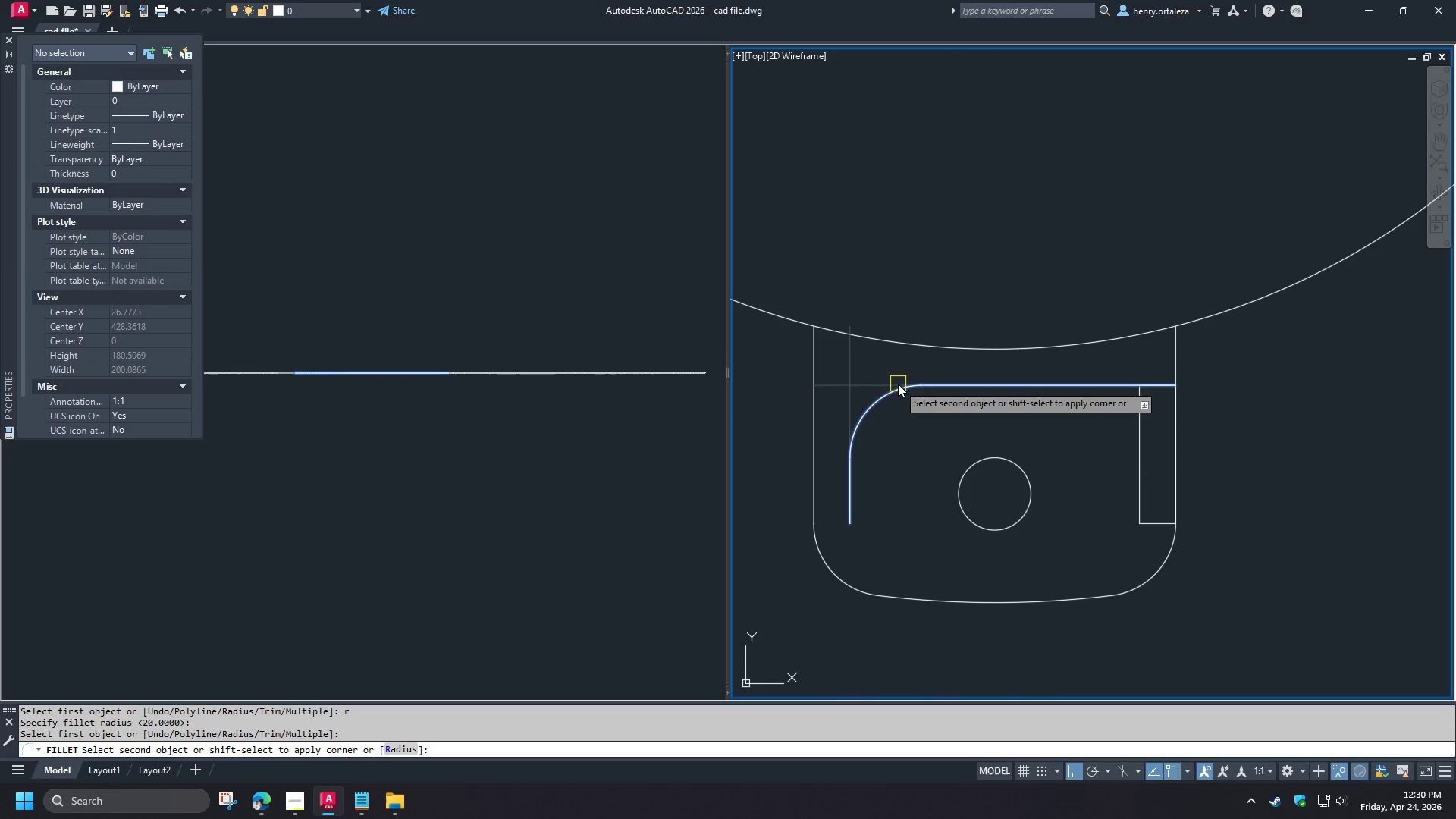 
left_click([898, 384])
 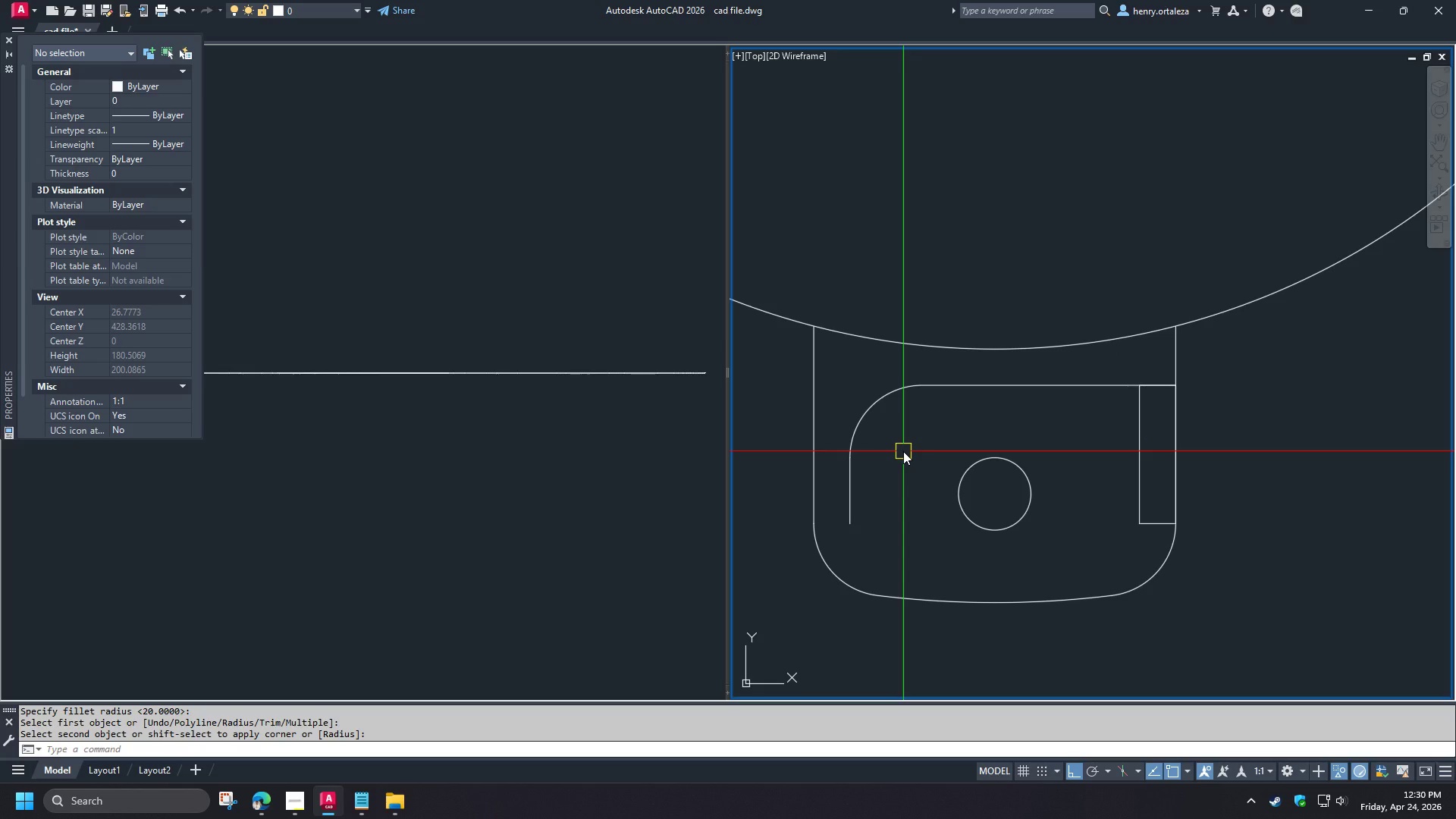 
wait(7.17)
 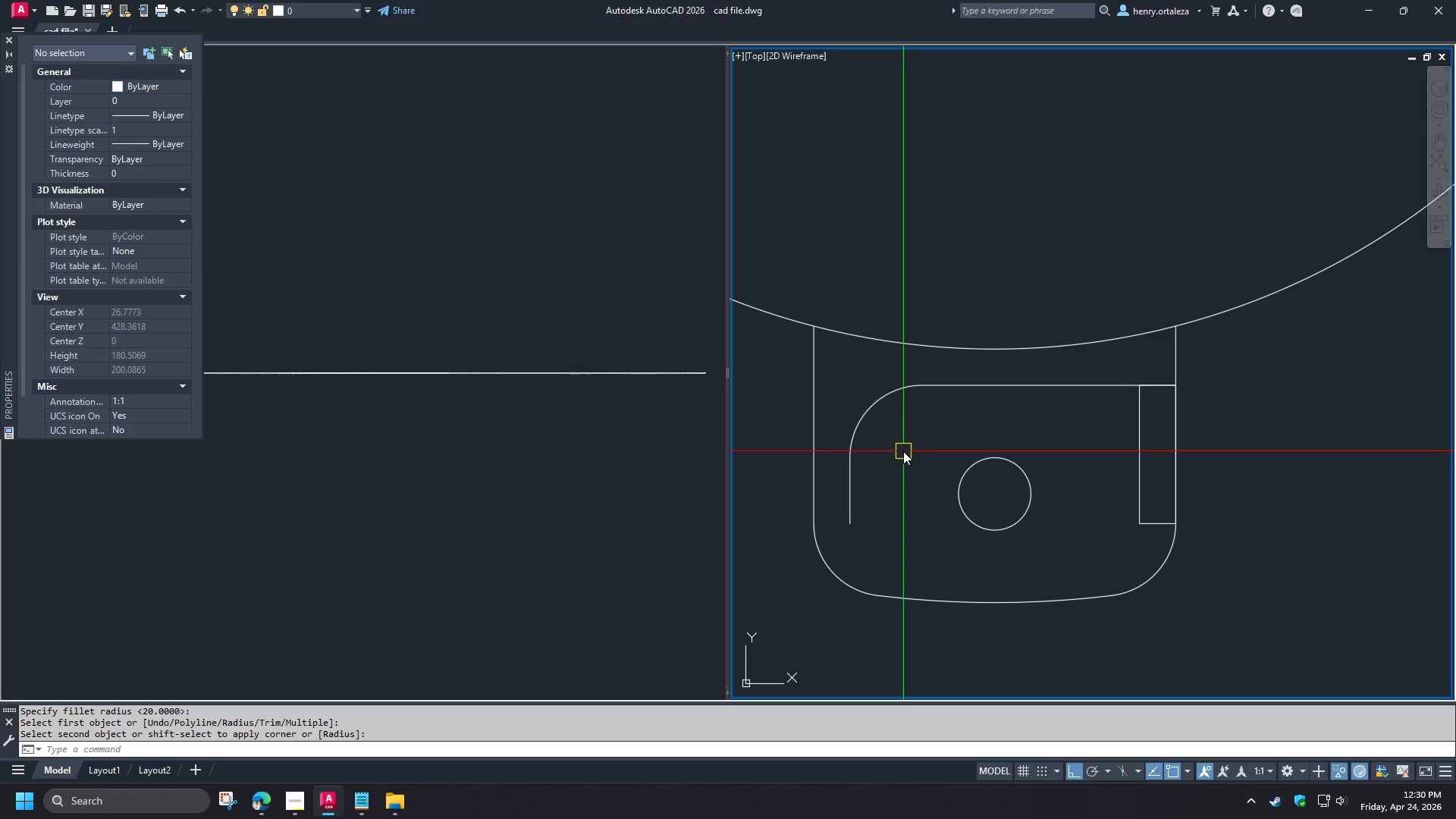 
type(rec )
 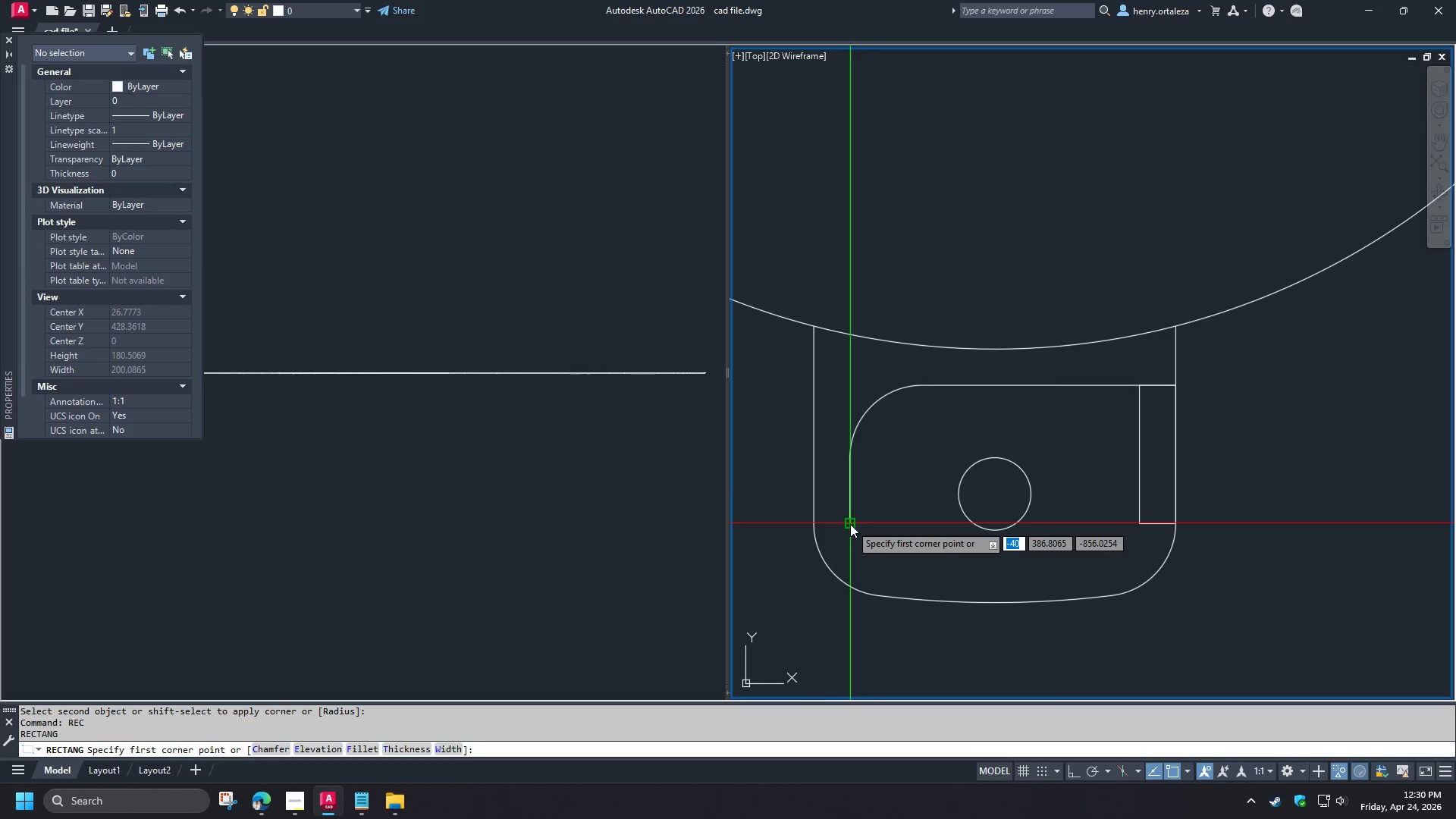 
left_click([850, 524])
 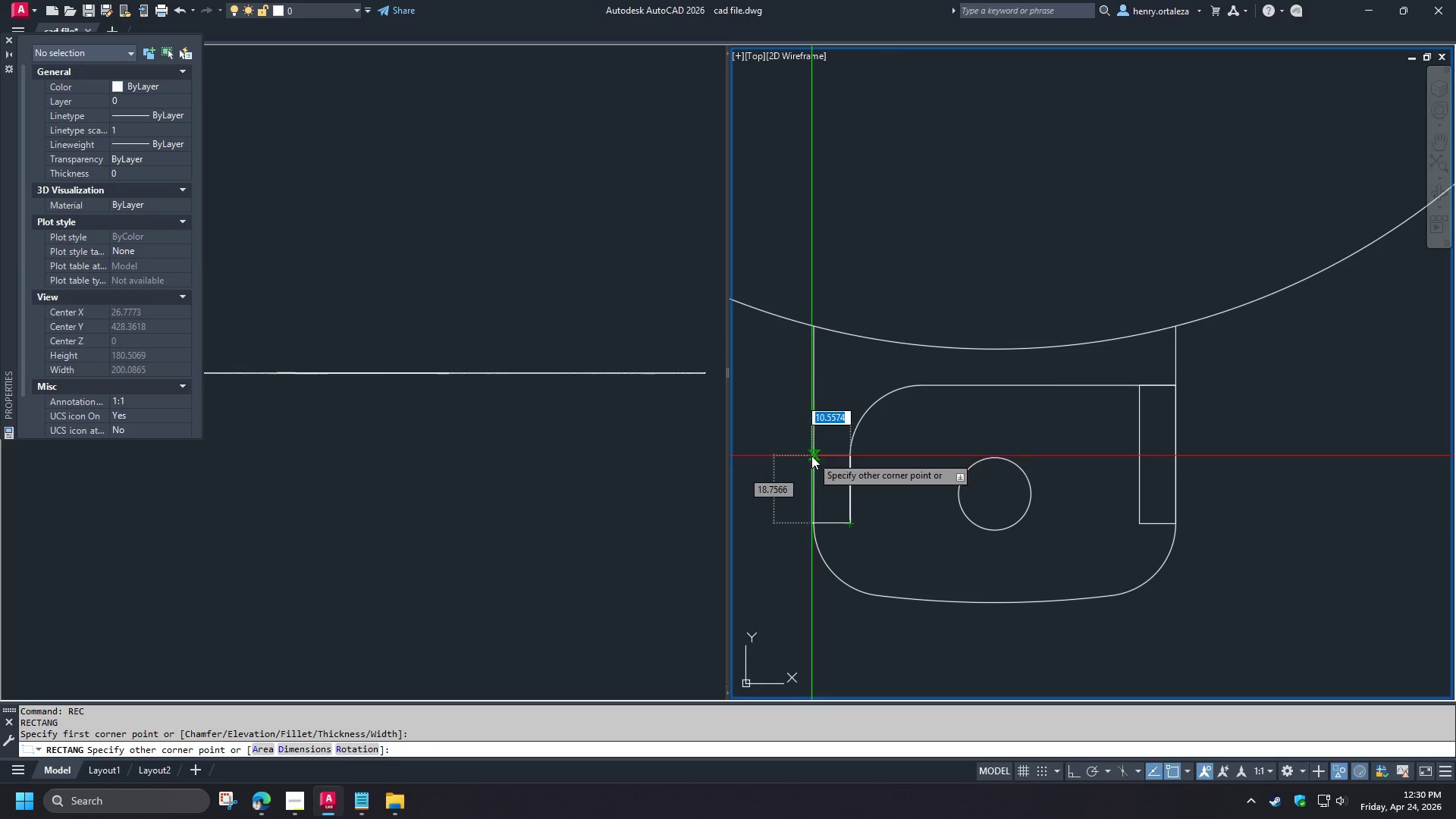 
key(Escape)
 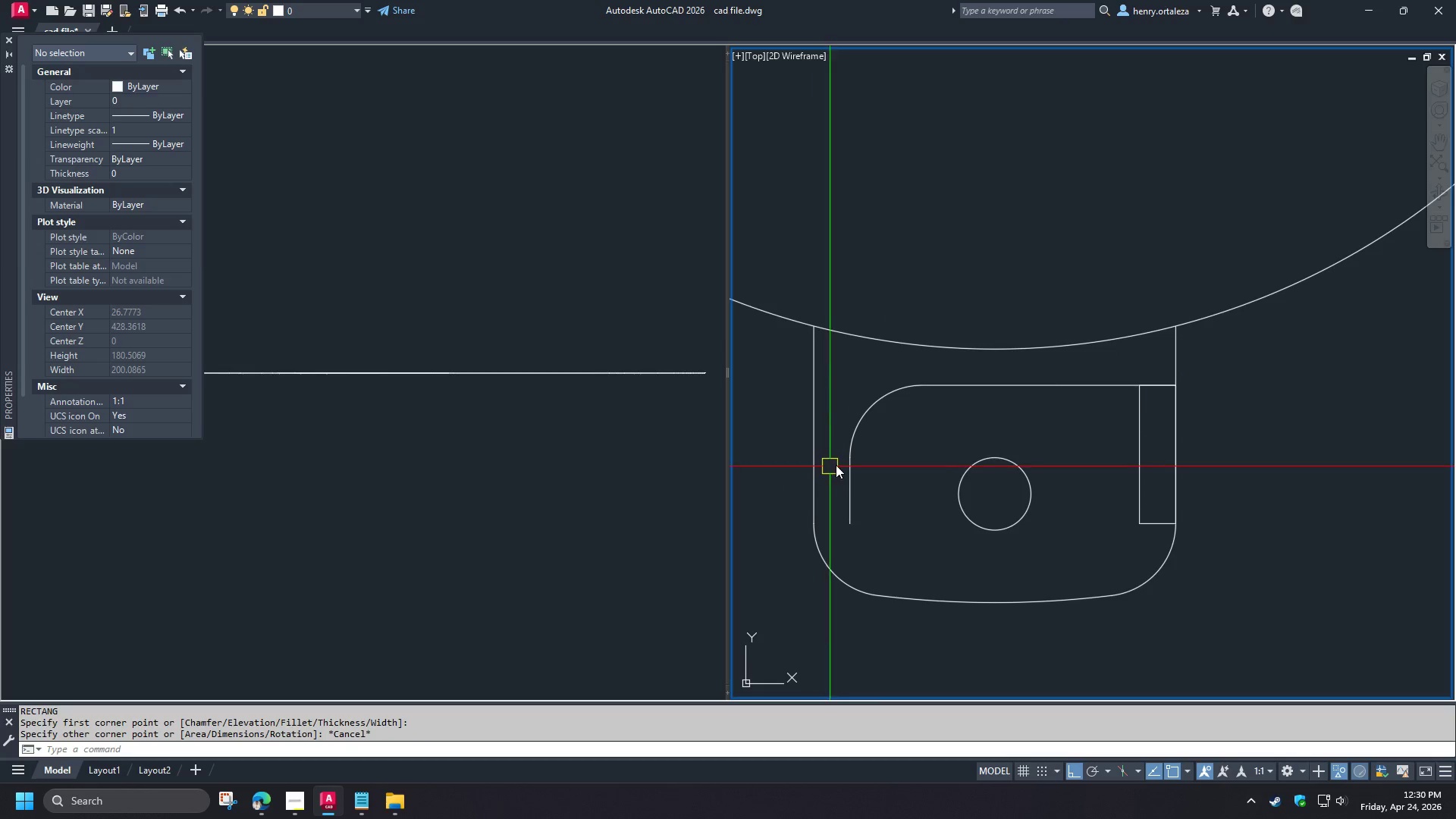 
key(Space)
 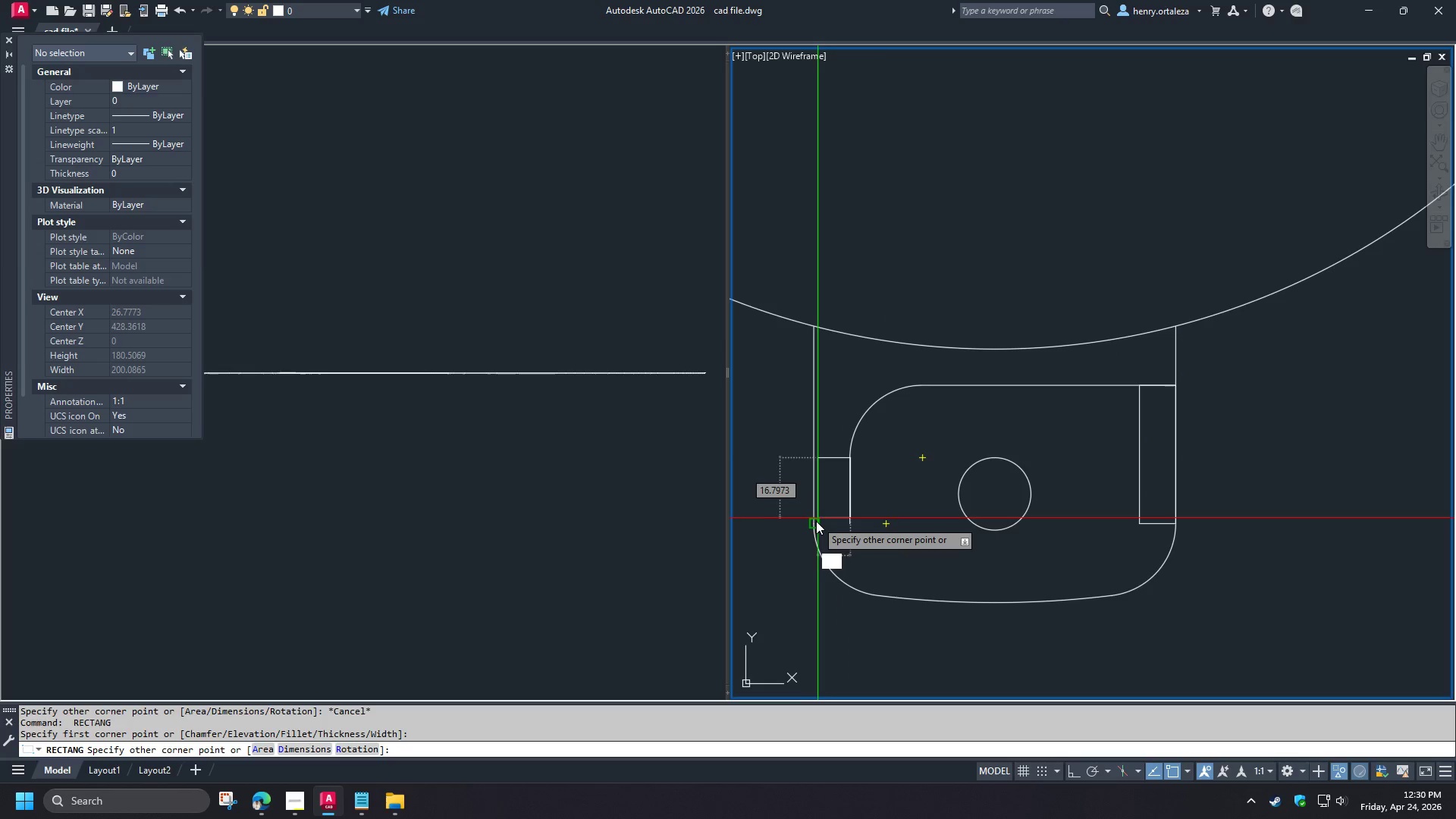 
left_click([816, 522])
 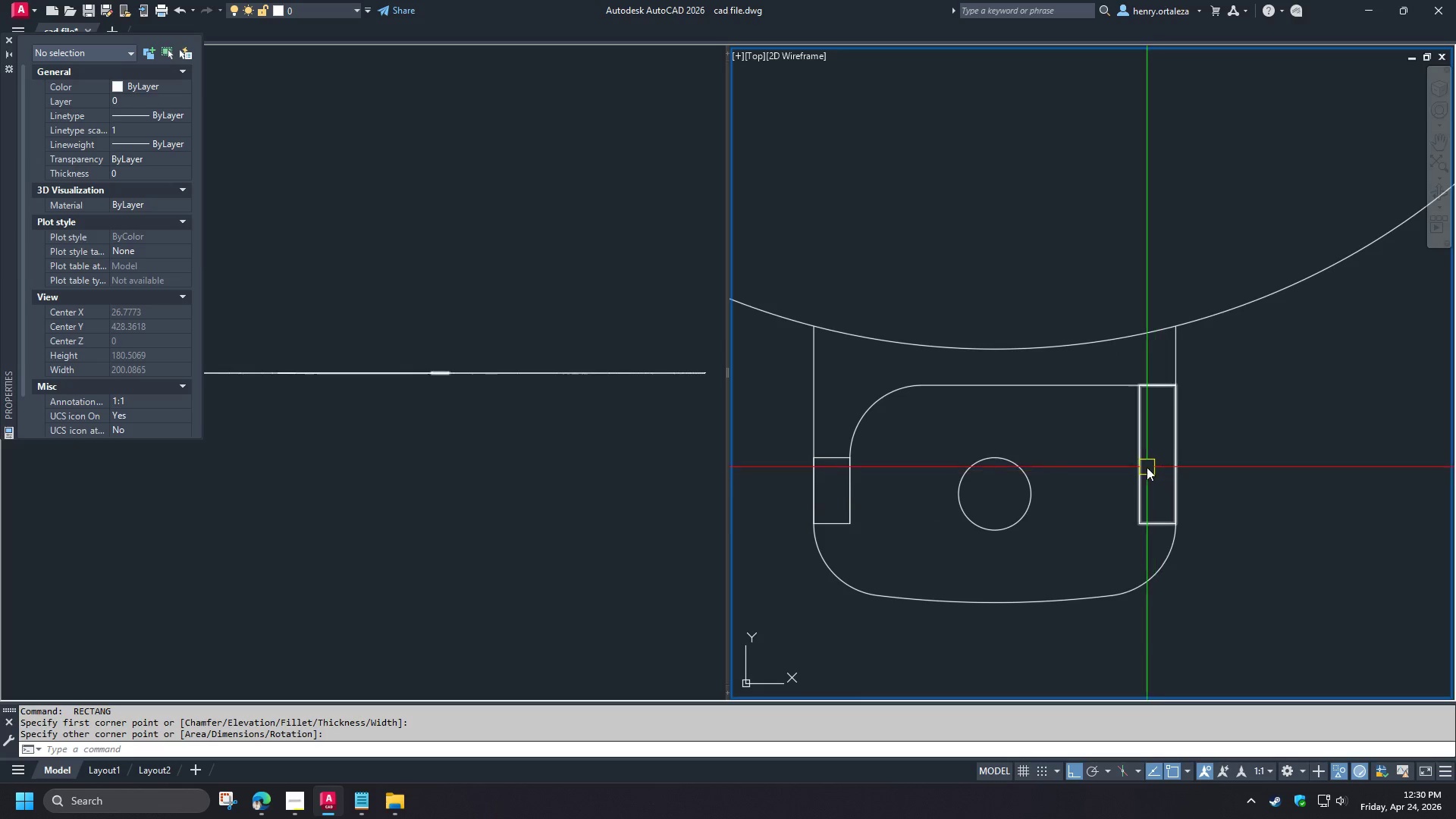 
left_click([1144, 466])
 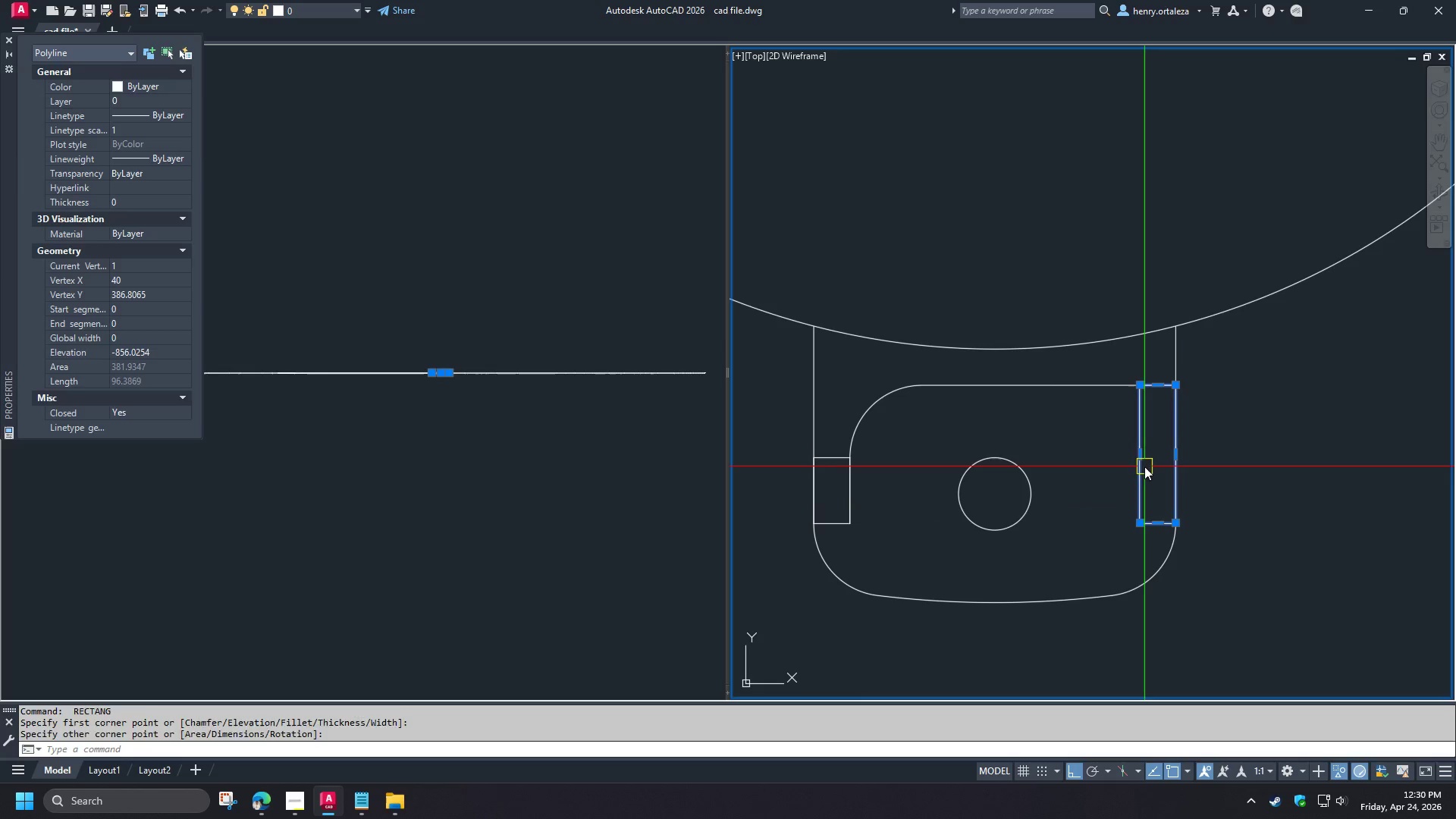 
key(E)
 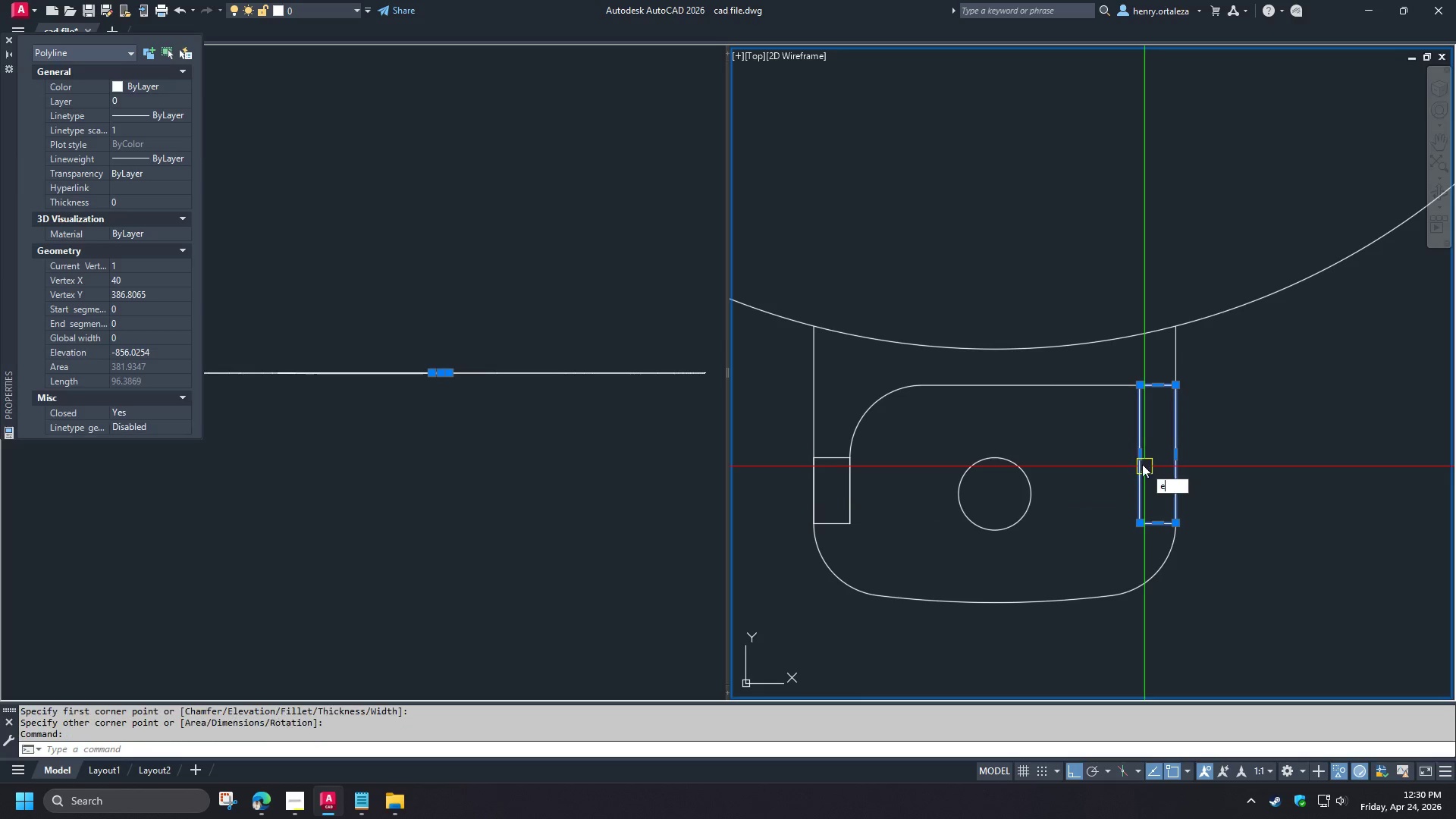 
key(Space)
 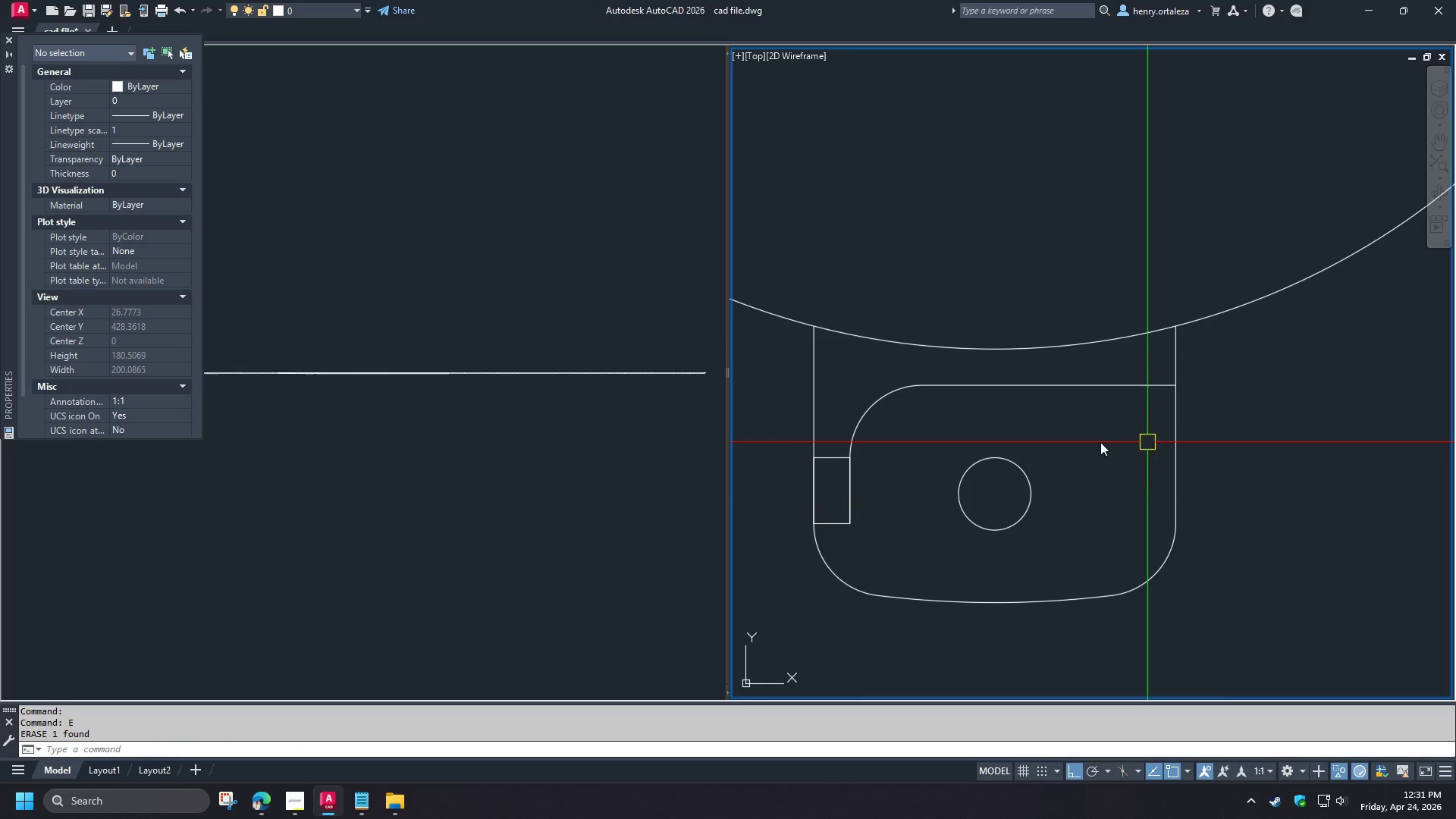 
wait(6.72)
 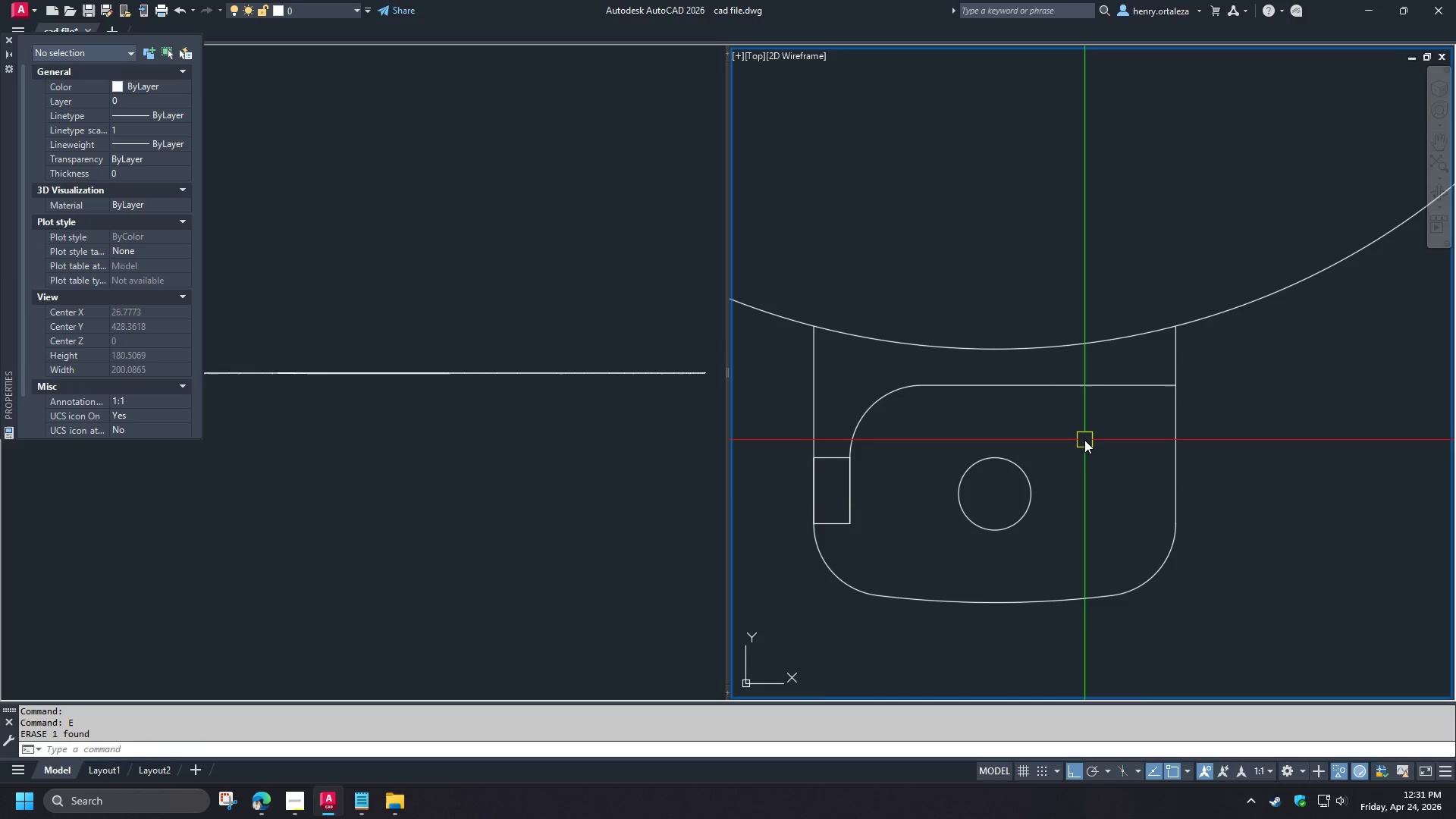 
left_click([837, 527])
 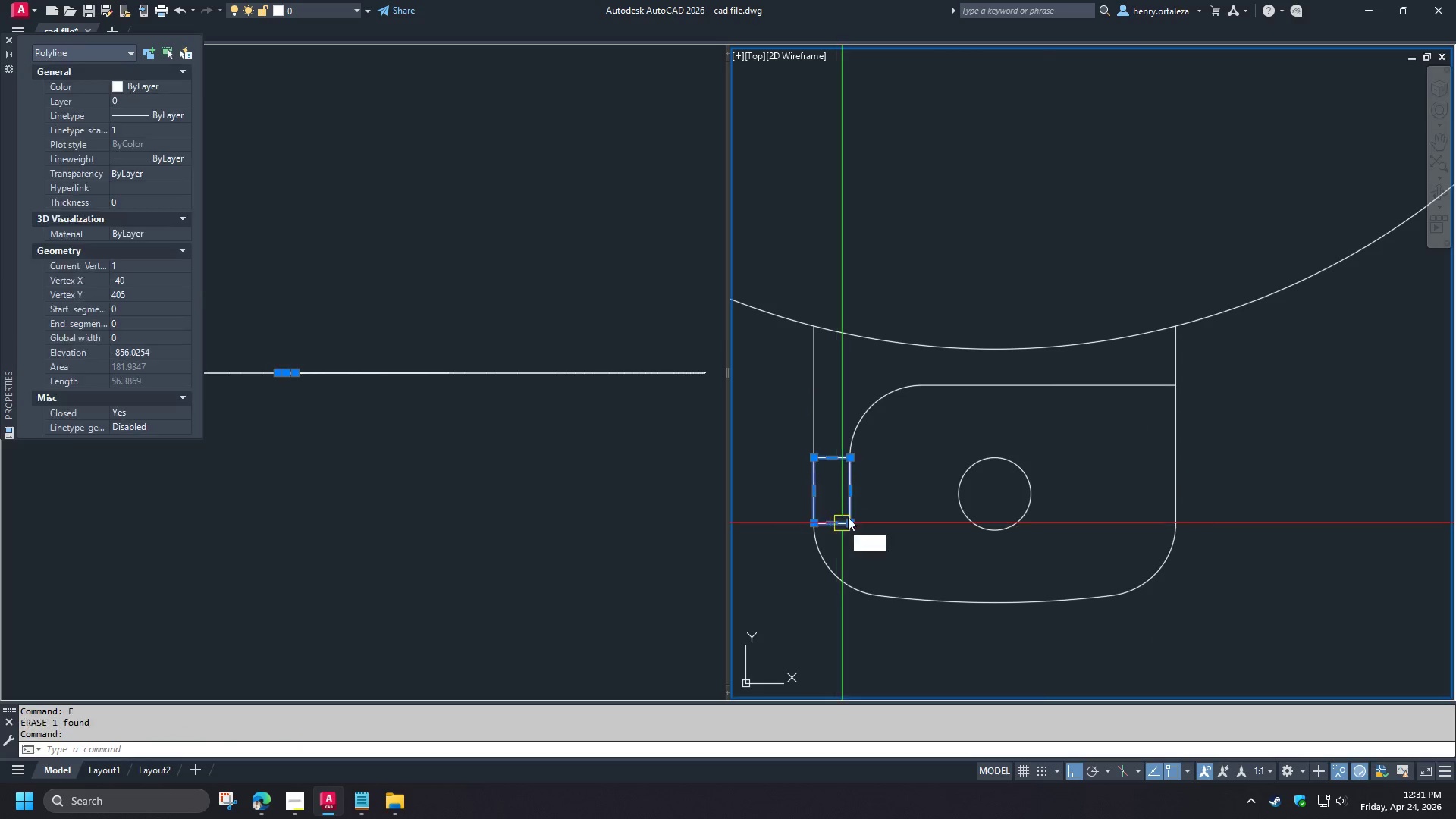 
key(E)
 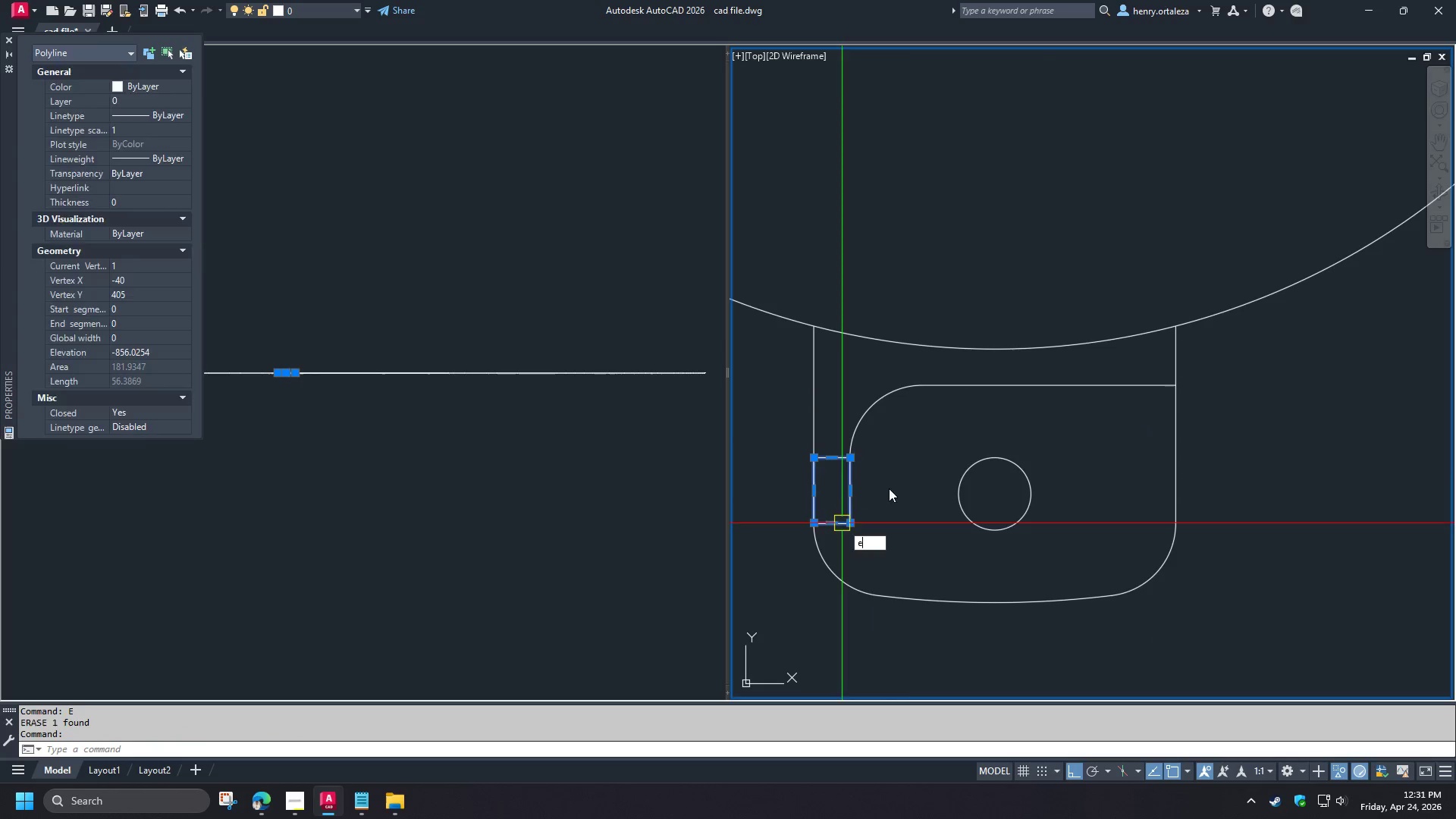 
key(Space)
 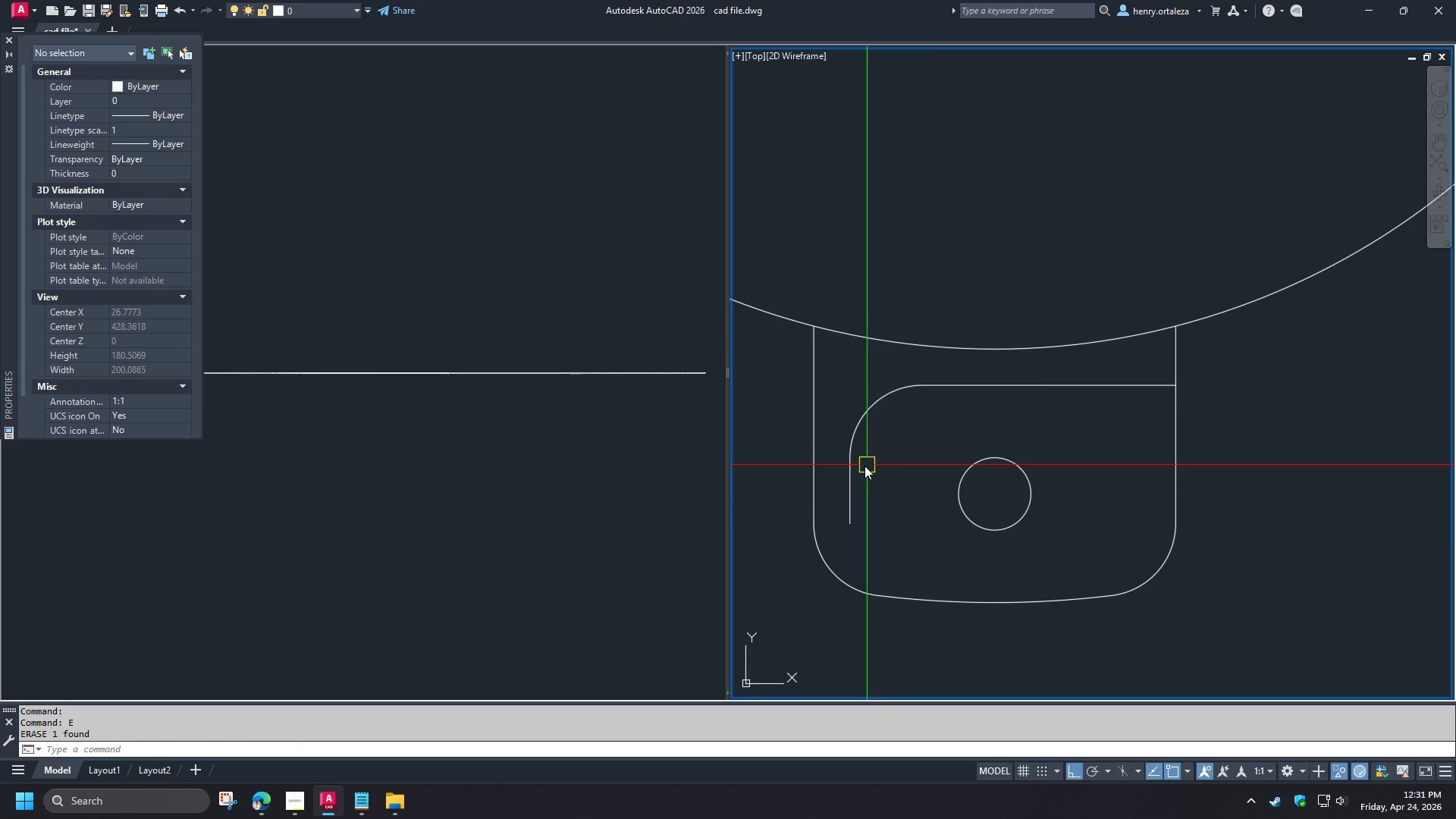 
key(L)
 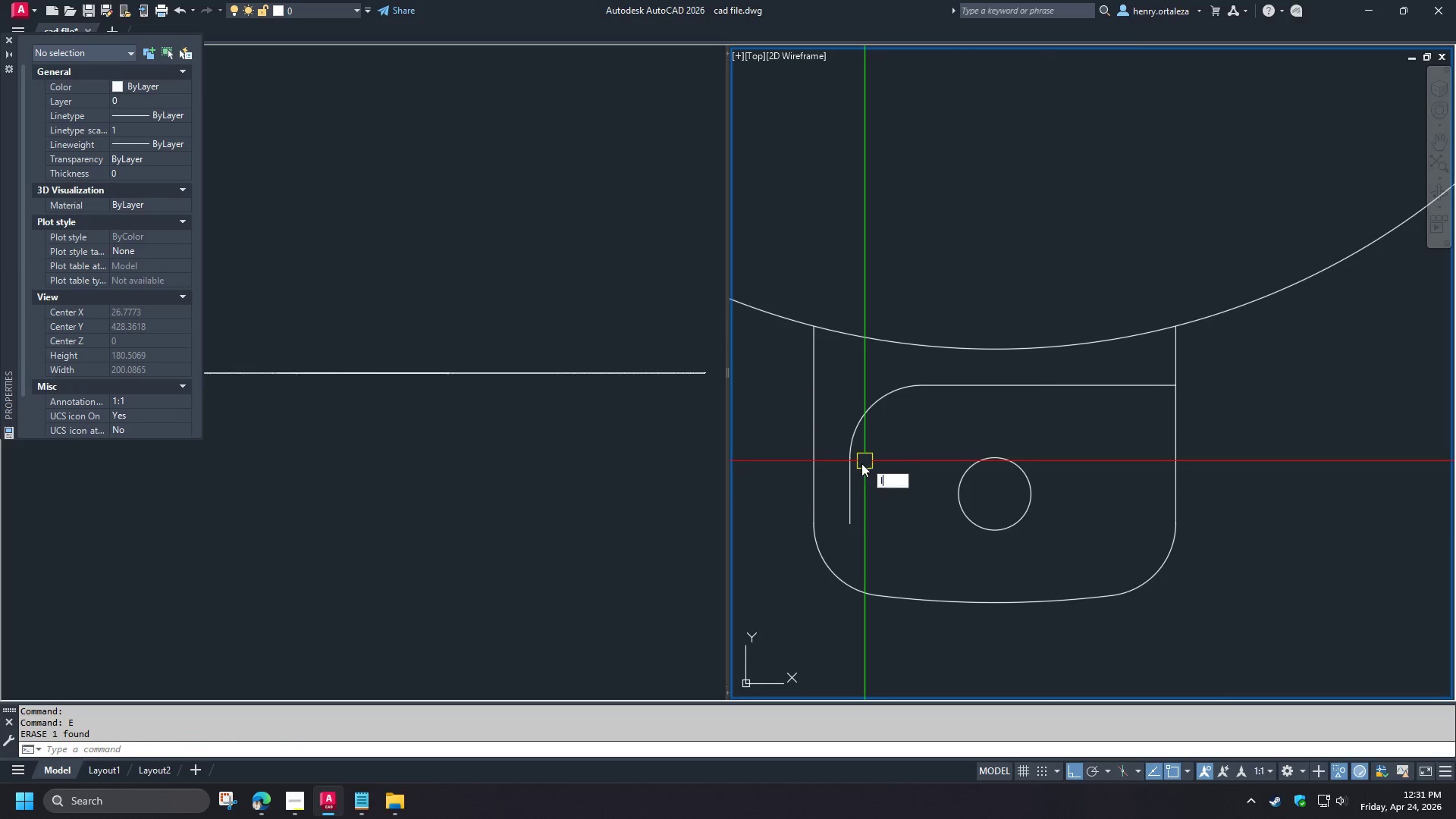 
key(Space)
 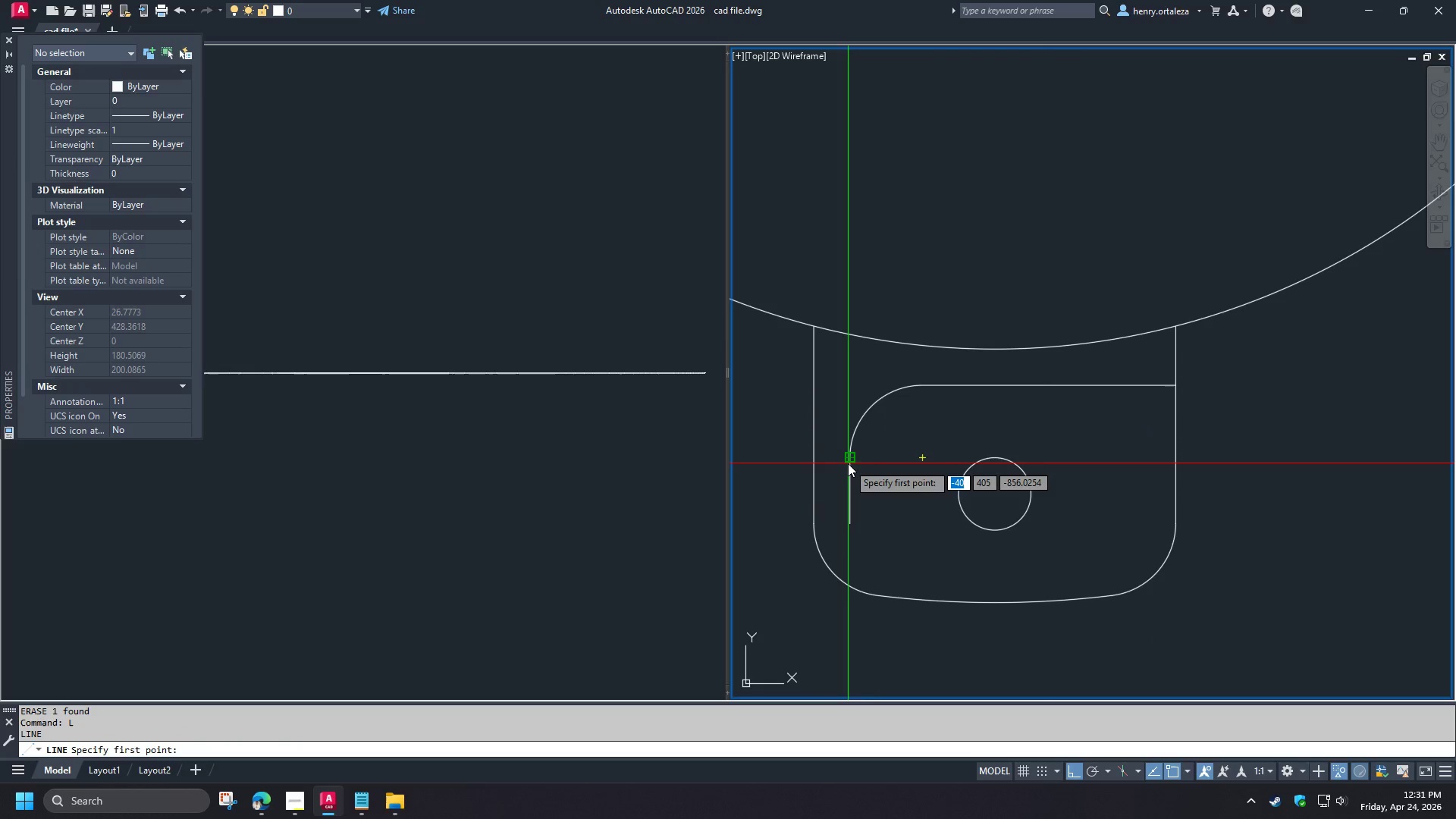 
left_click([848, 463])
 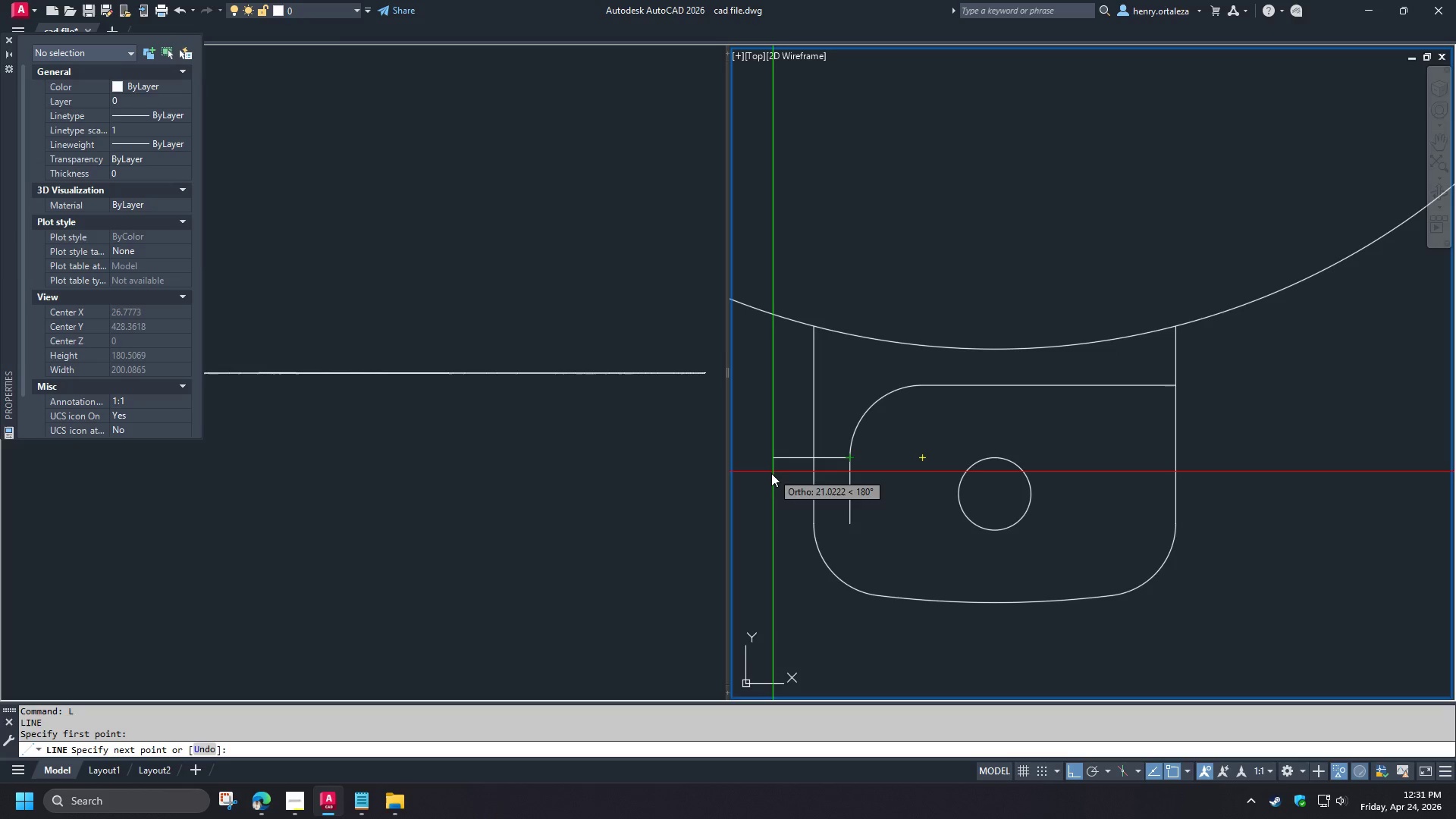 
left_click([770, 475])
 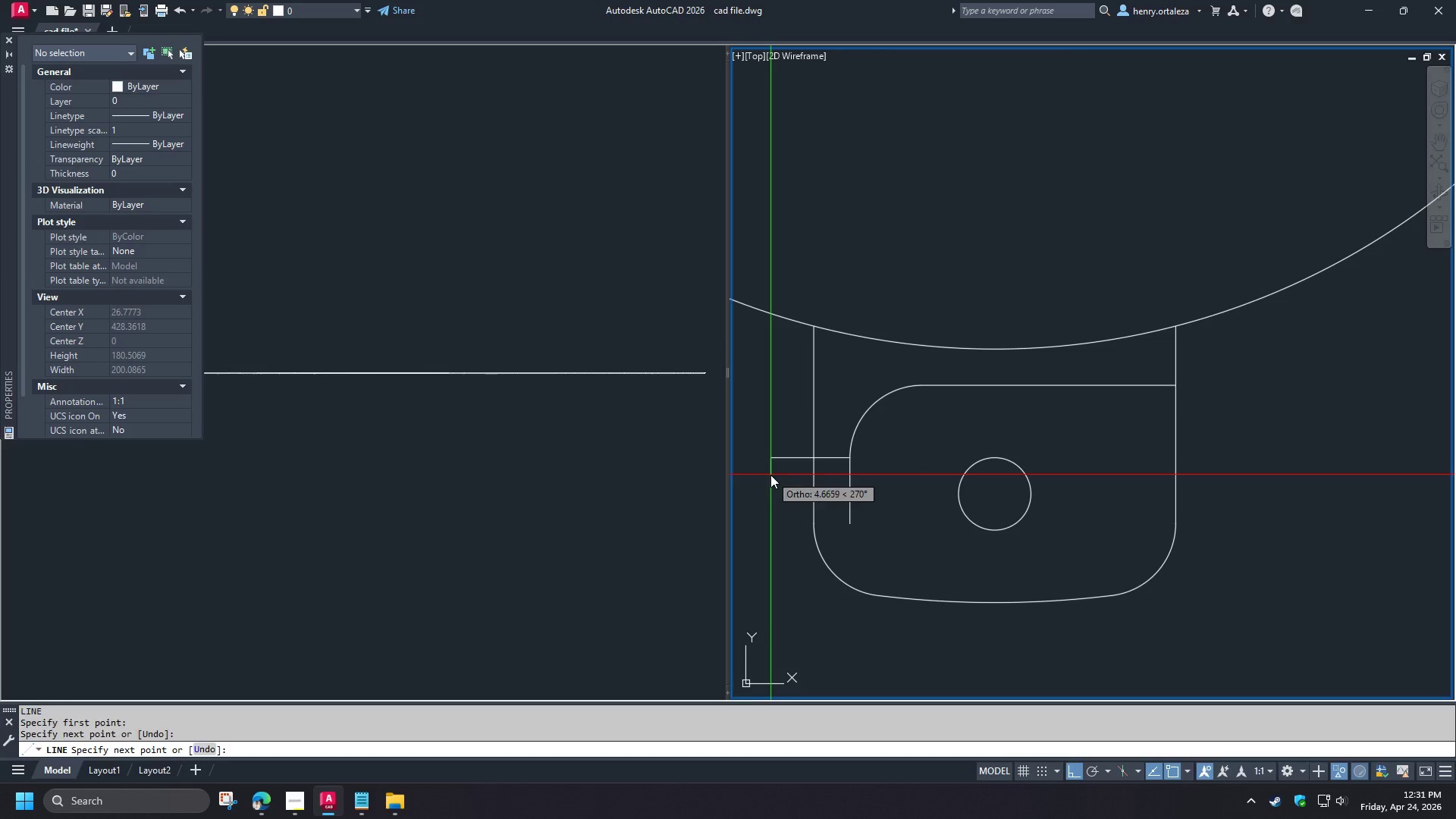 
key(Space)
 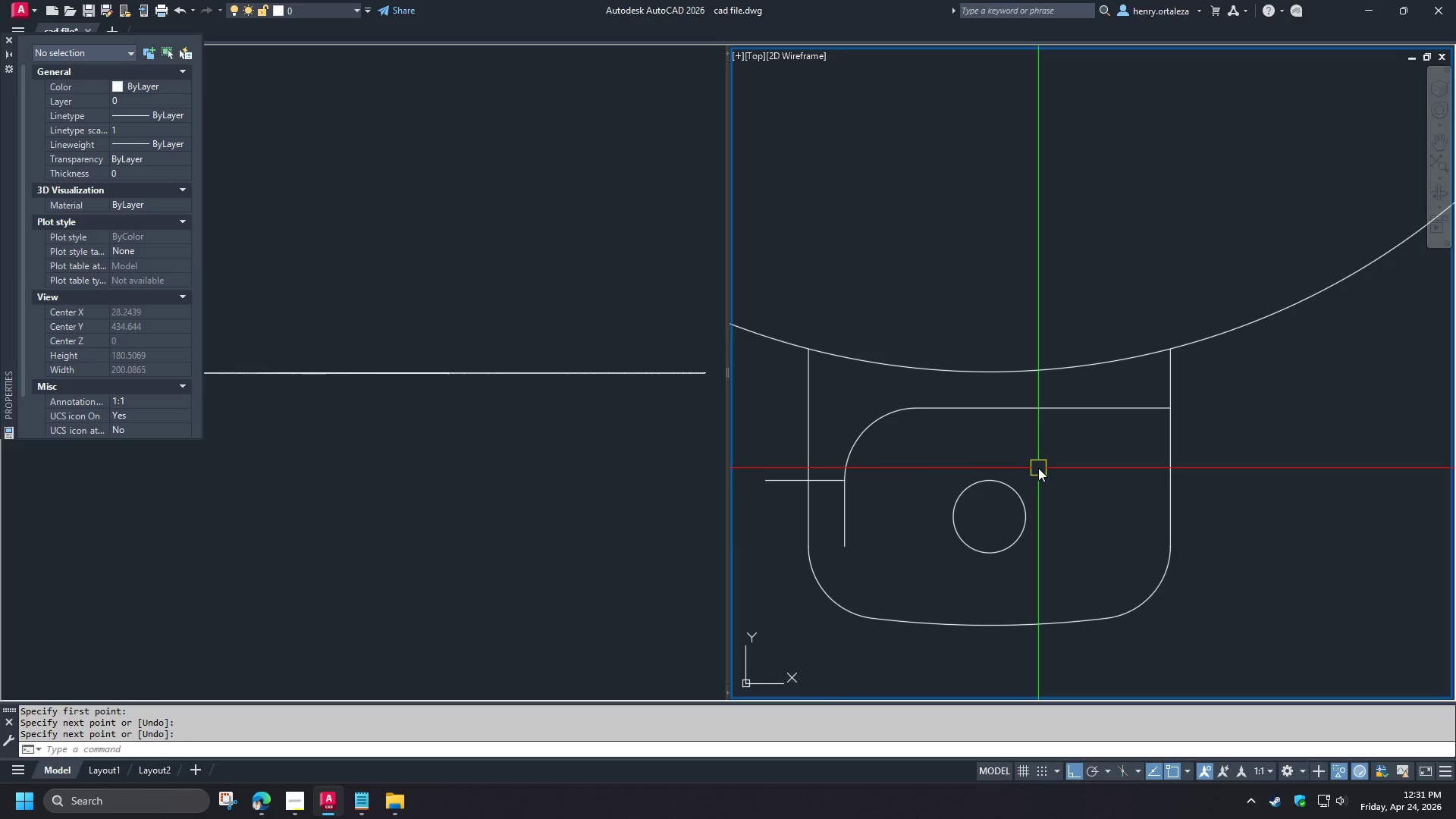 
wait(7.91)
 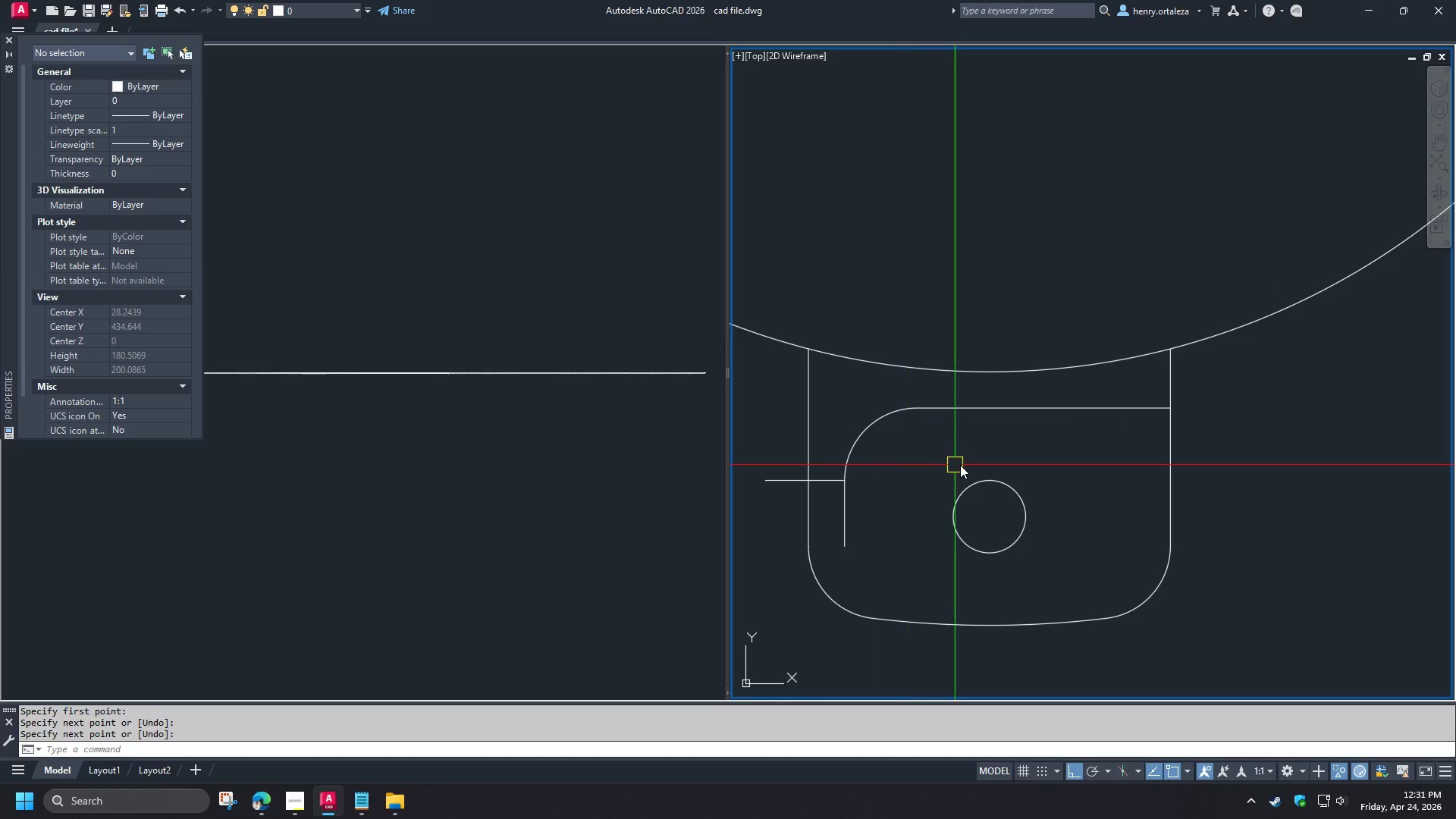 
left_click([1157, 578])
 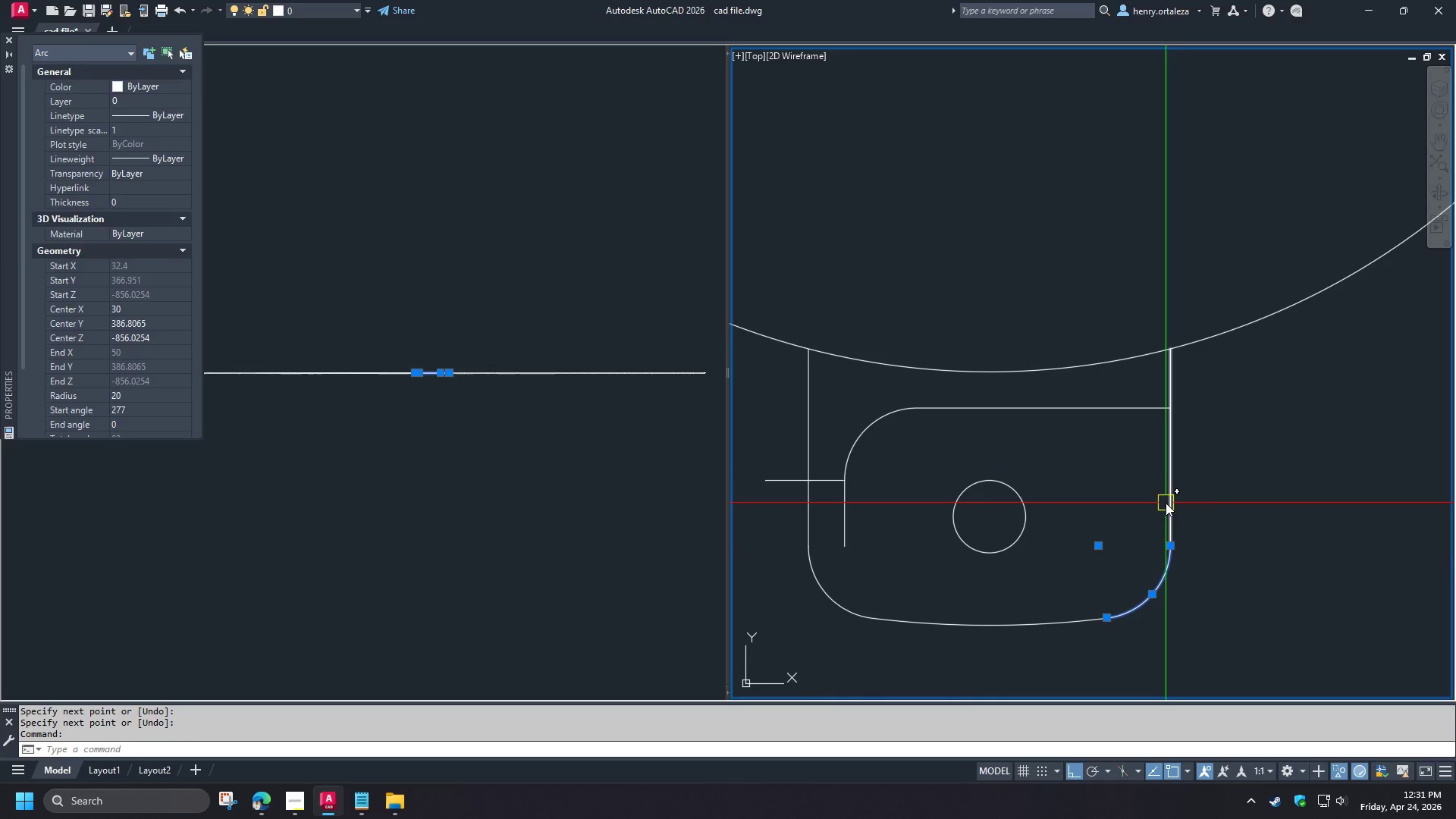 
left_click([1166, 503])
 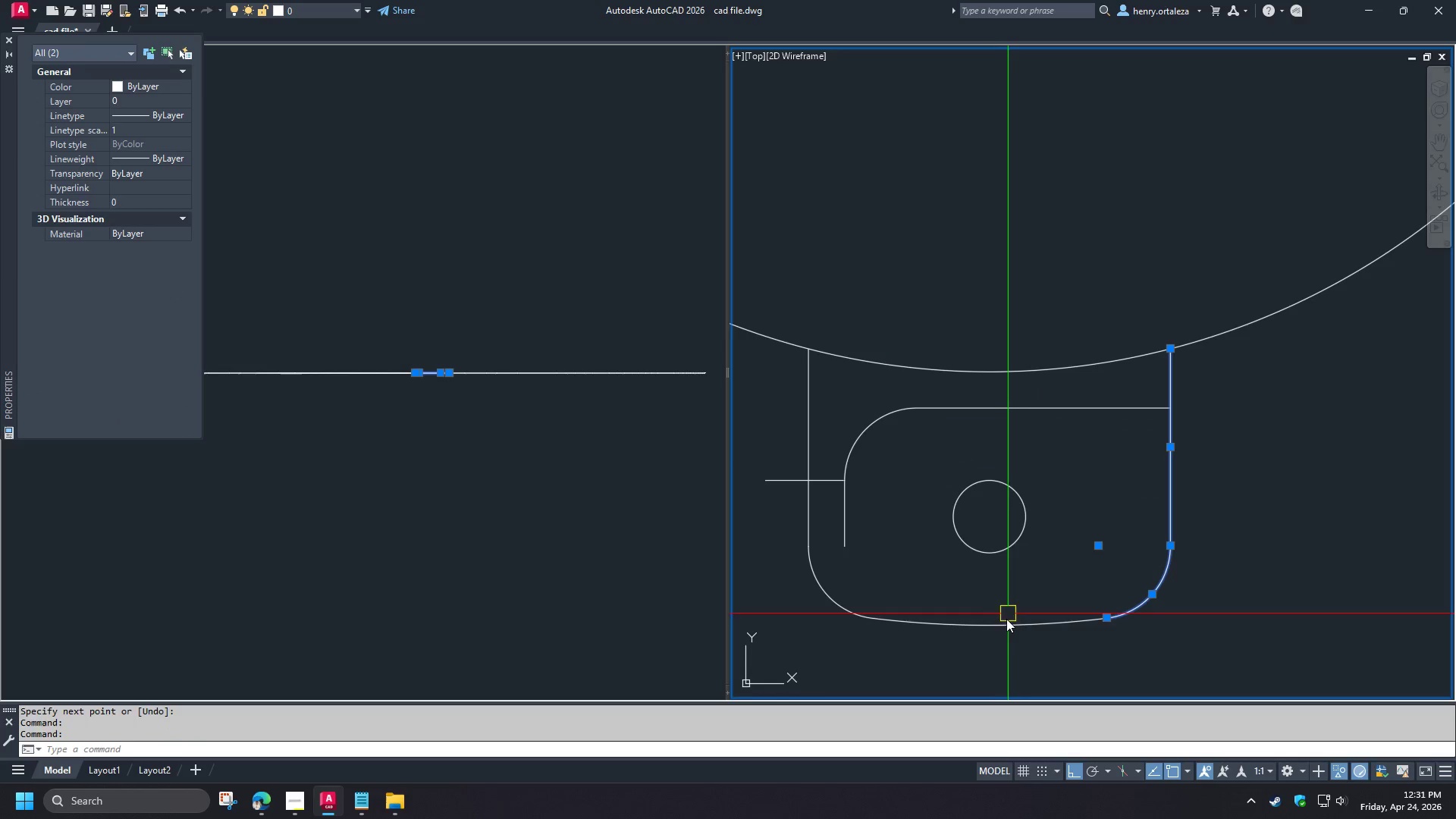 
left_click([1006, 623])
 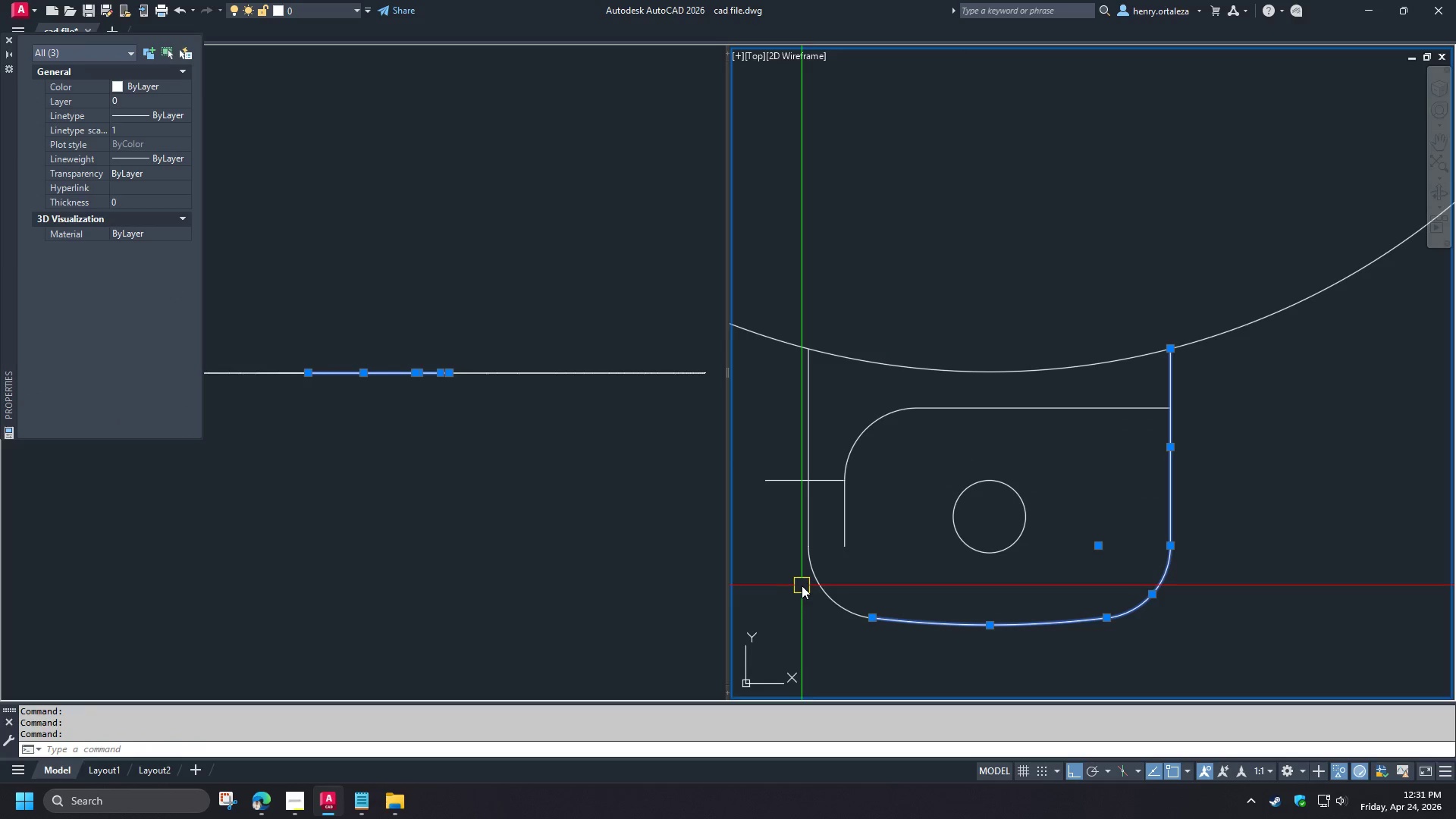 
left_click([824, 583])
 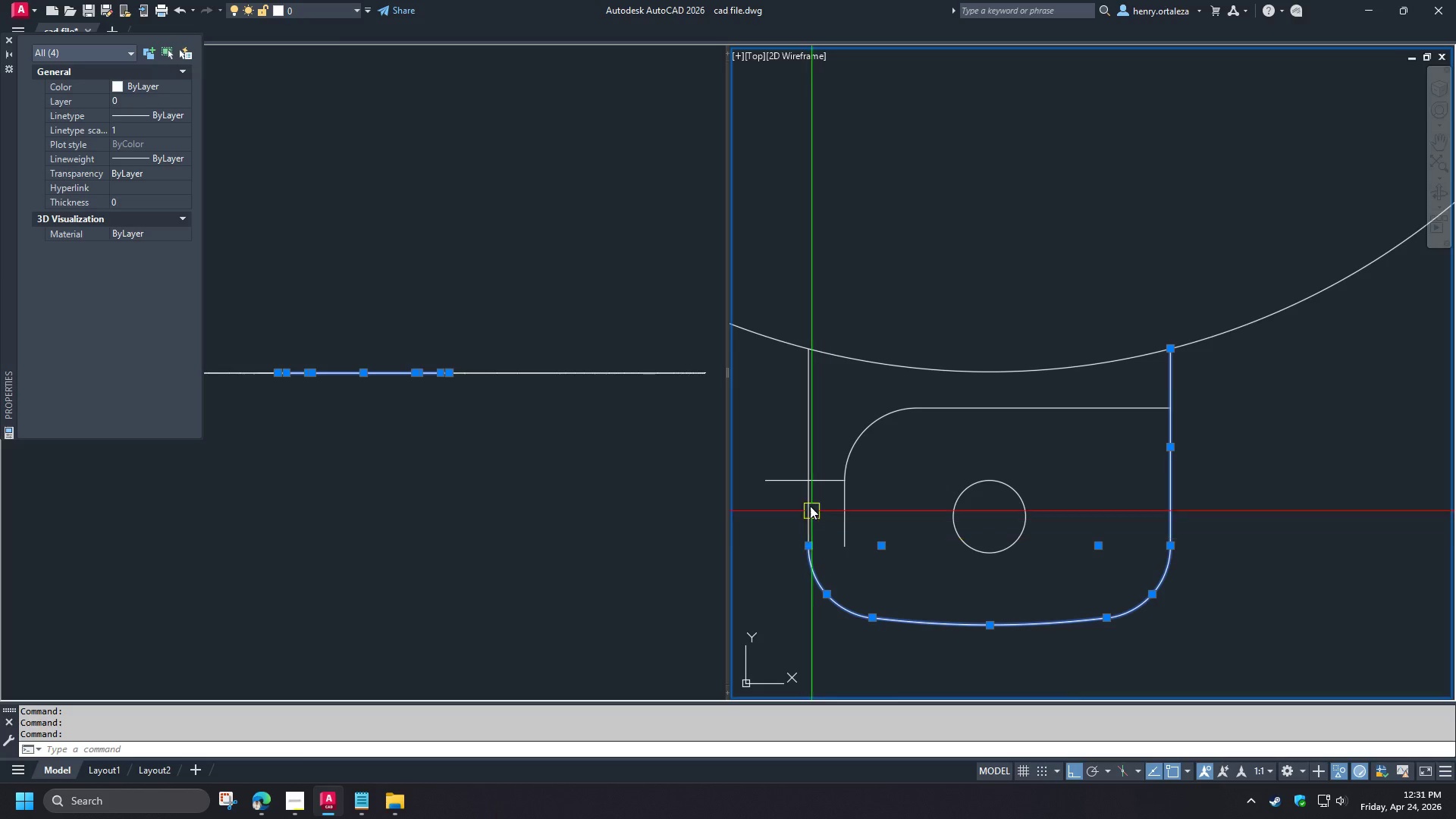 
left_click([810, 504])
 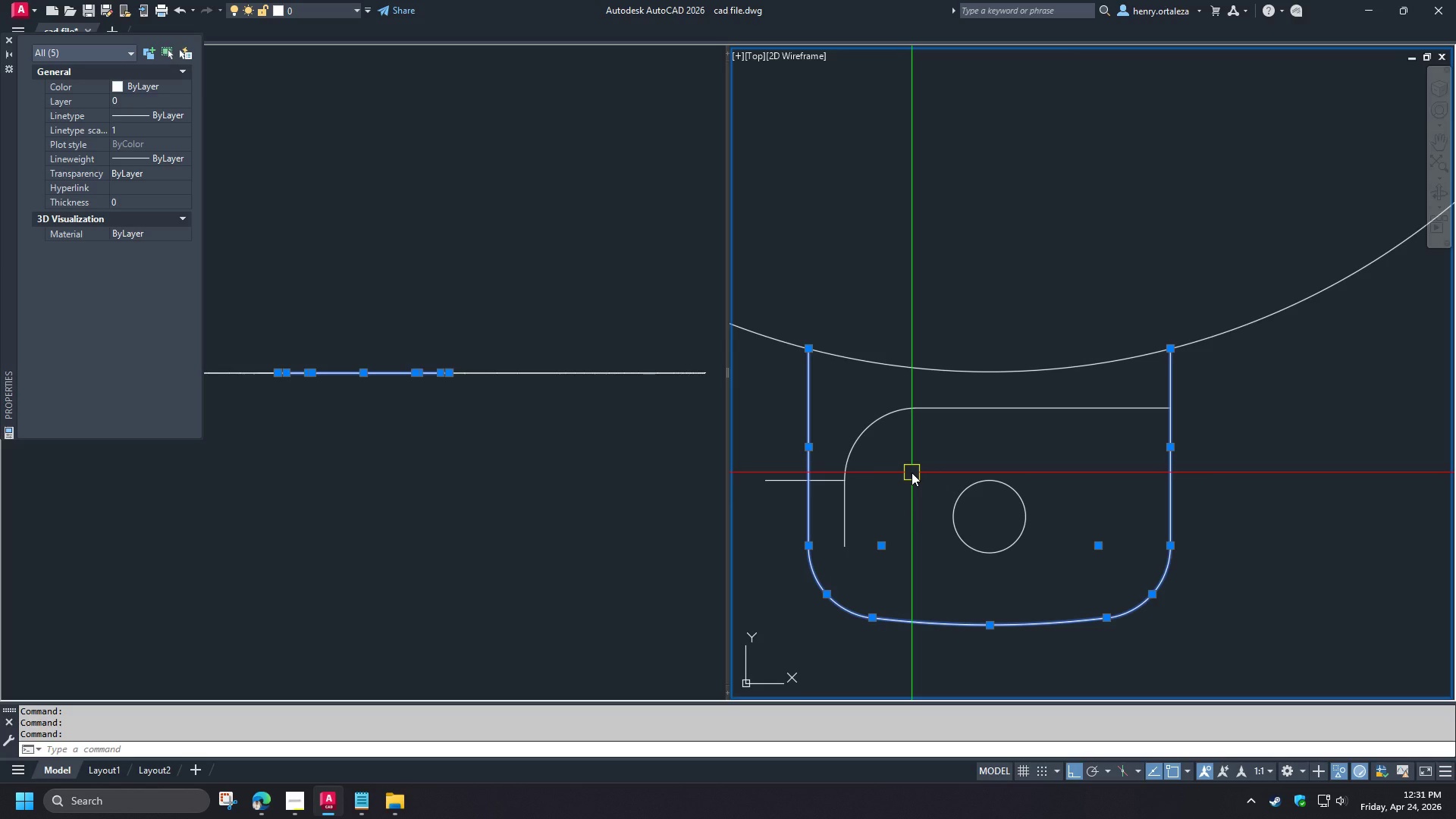 
key(J)
 